 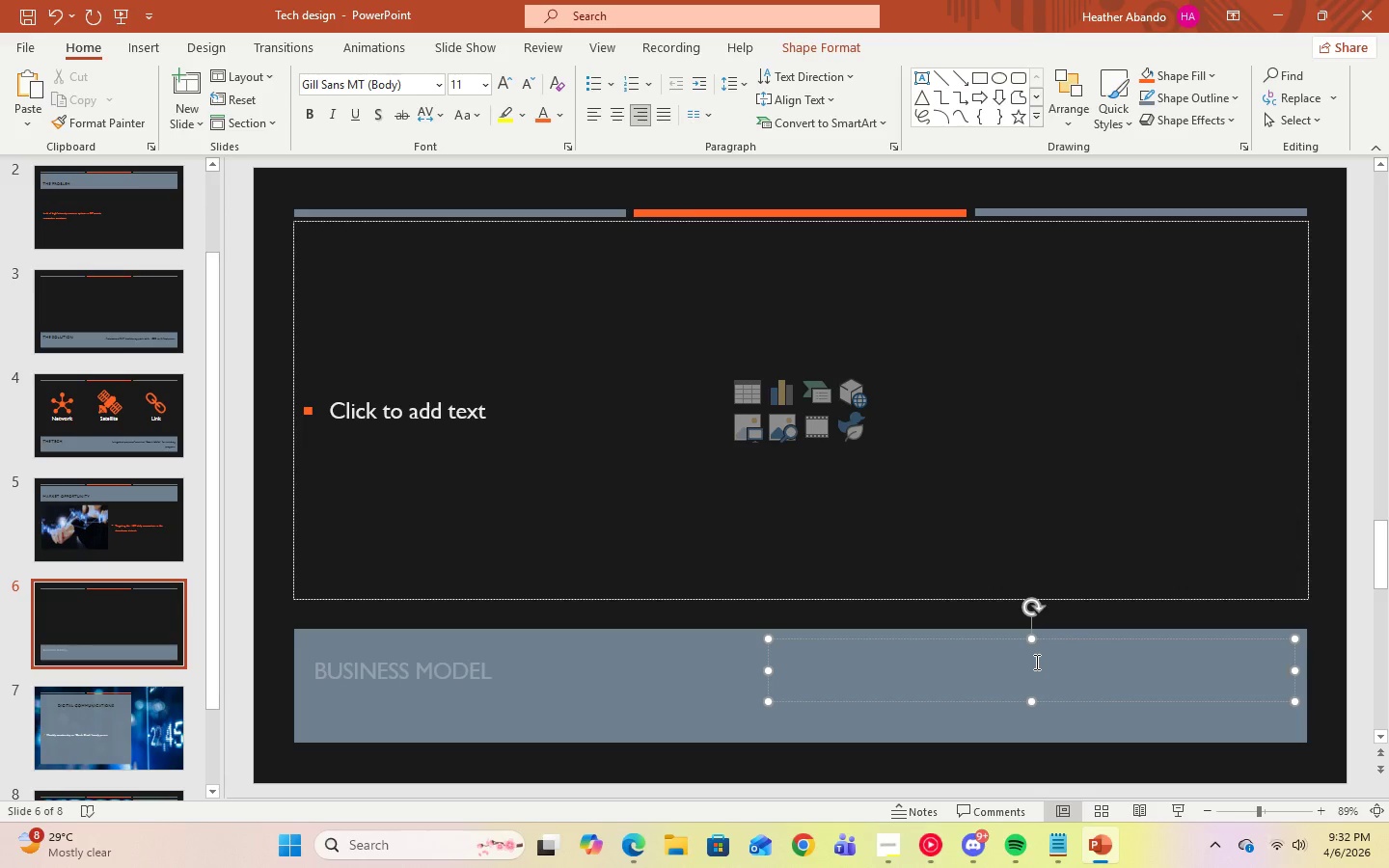 
key(Control+V)
 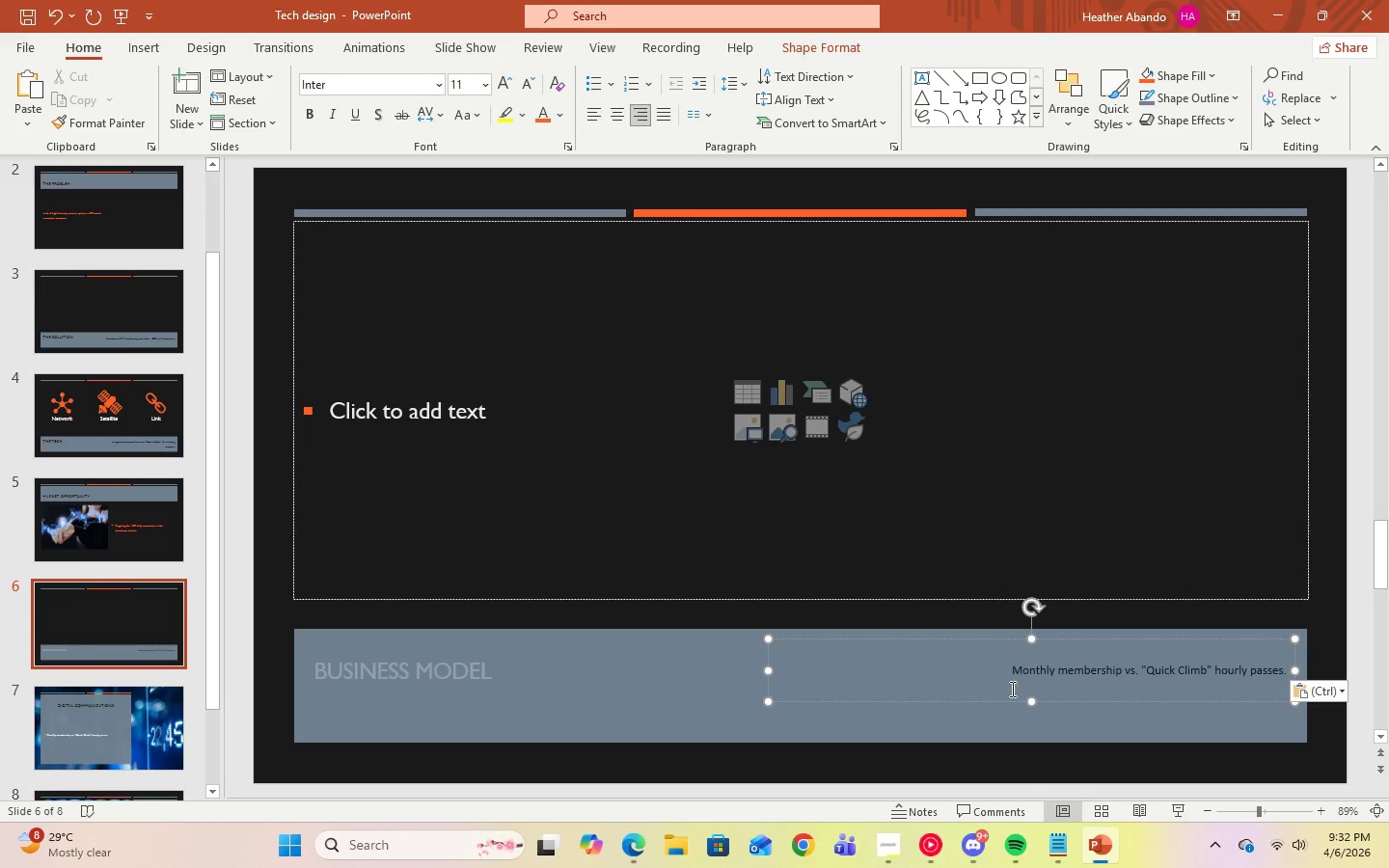 
left_click_drag(start_coordinate=[1010, 679], to_coordinate=[1290, 674])
 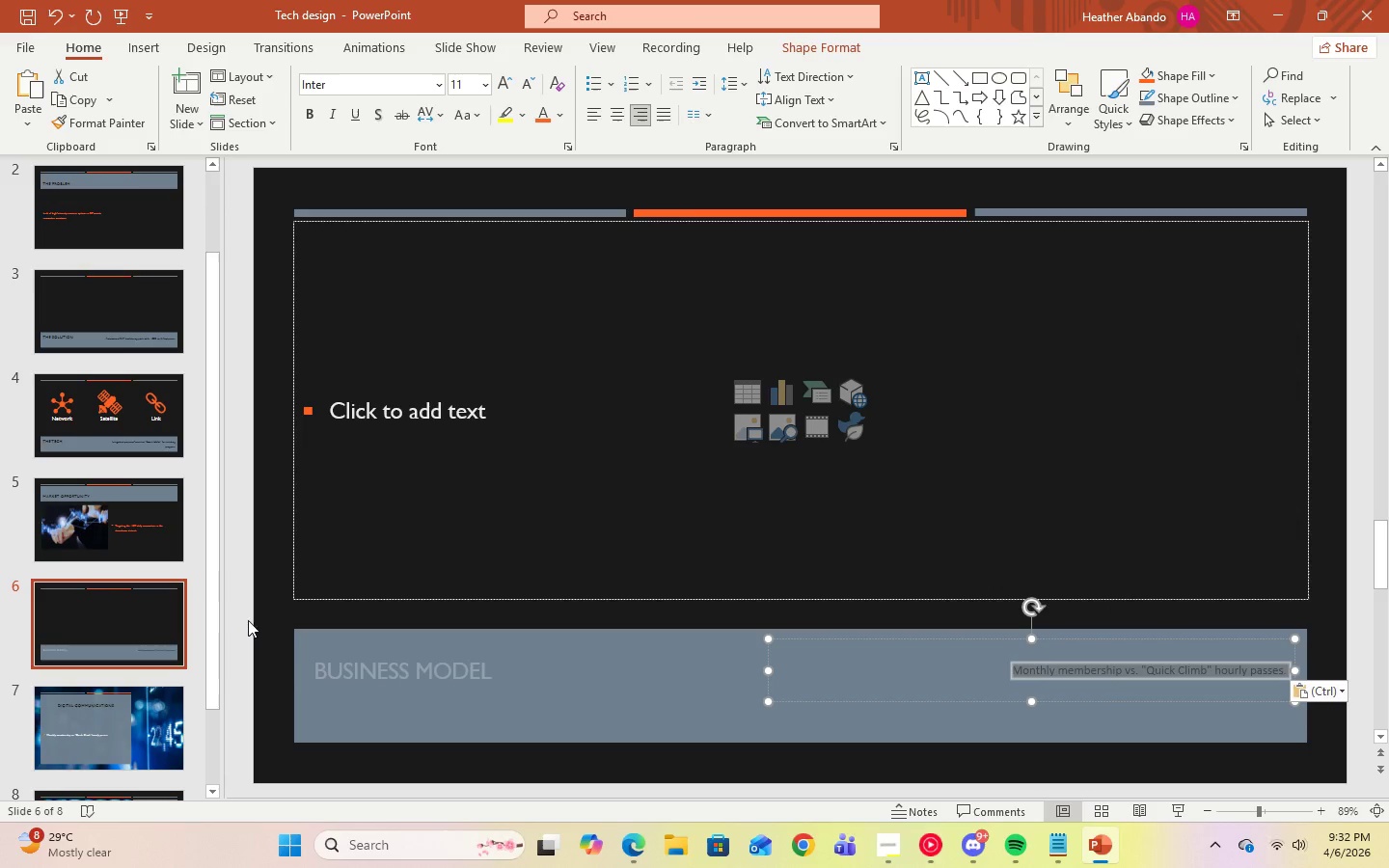 
left_click([102, 491])
 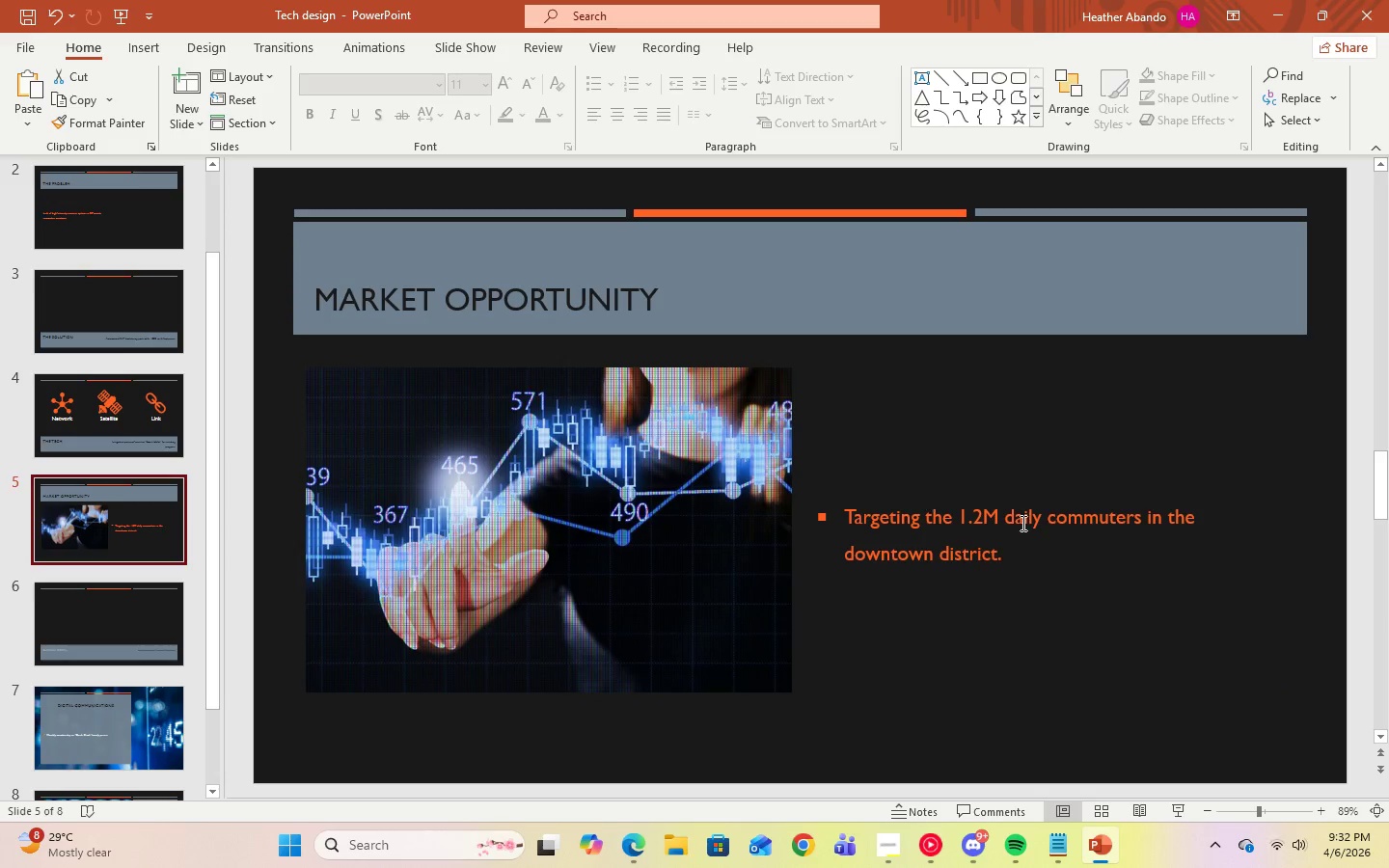 
left_click([1018, 521])
 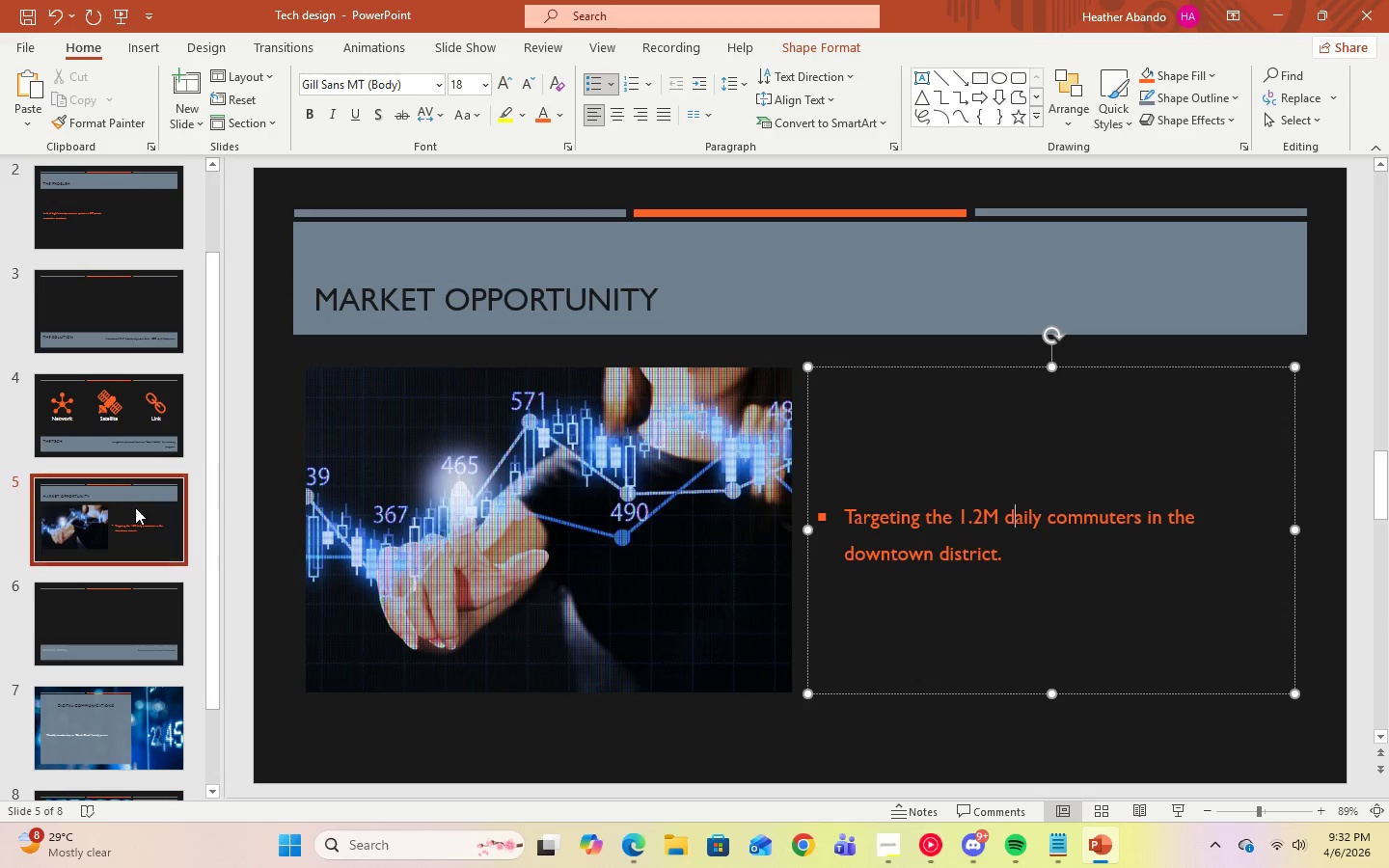 
left_click([121, 413])
 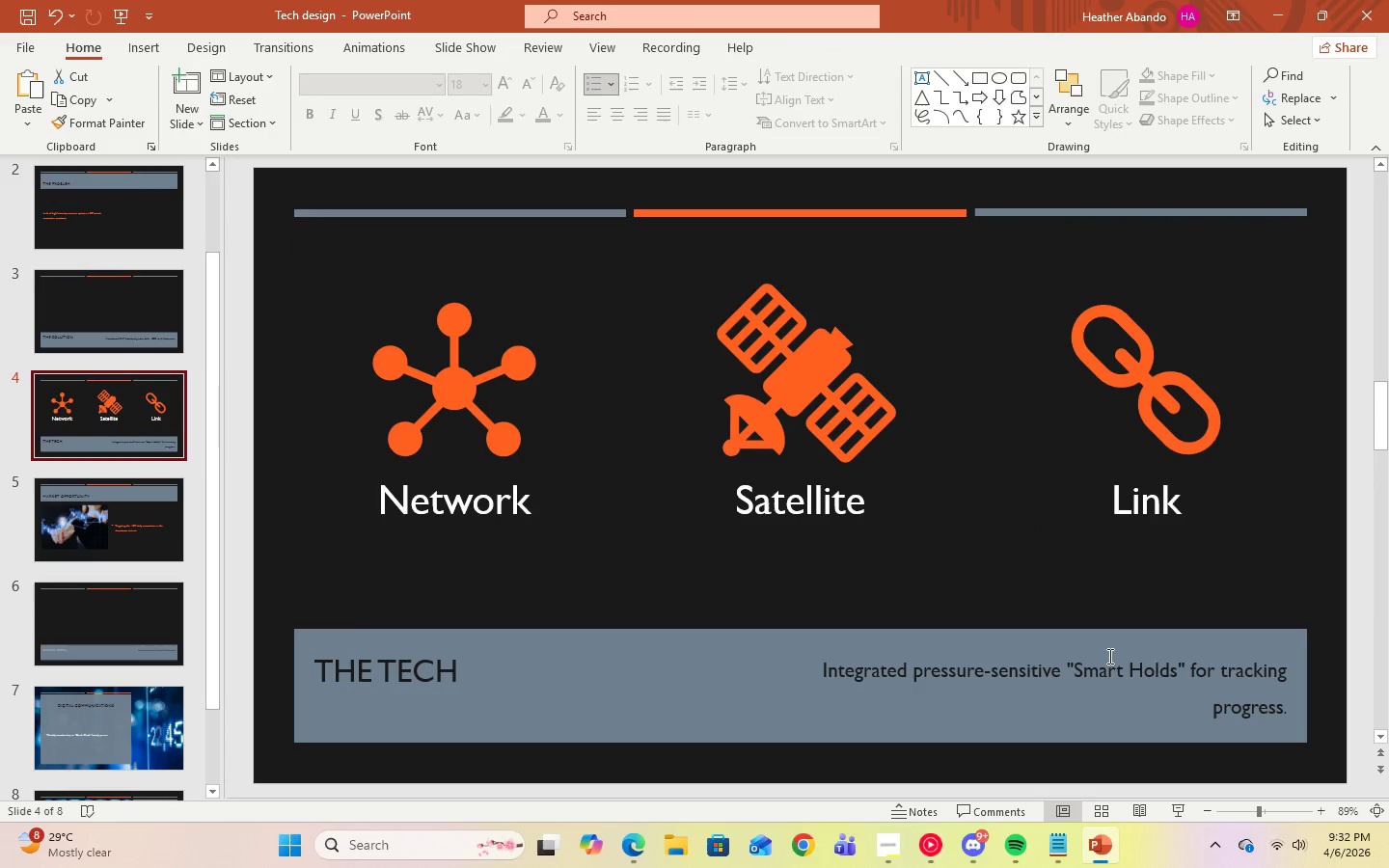 
left_click([1112, 664])
 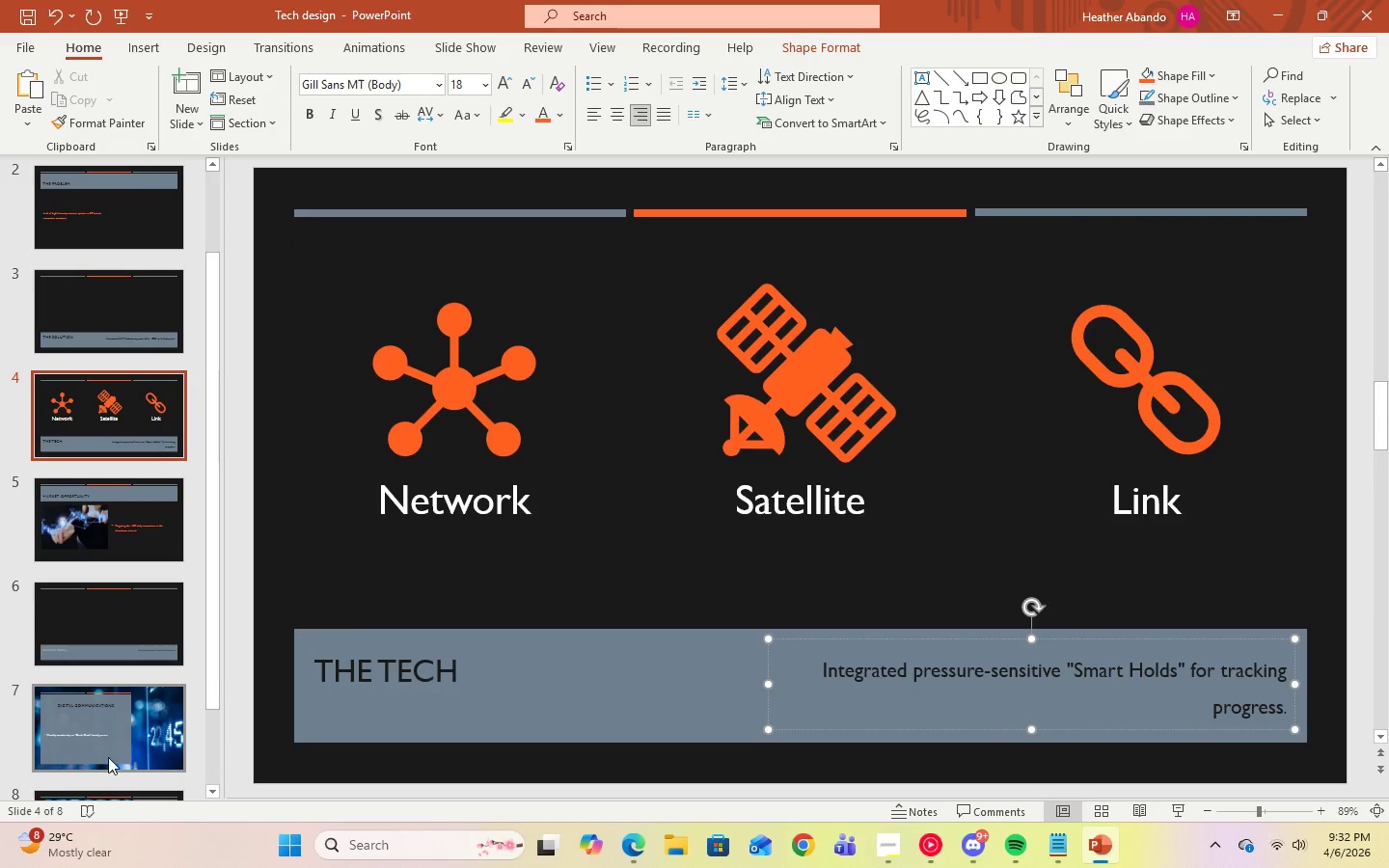 
left_click([131, 657])
 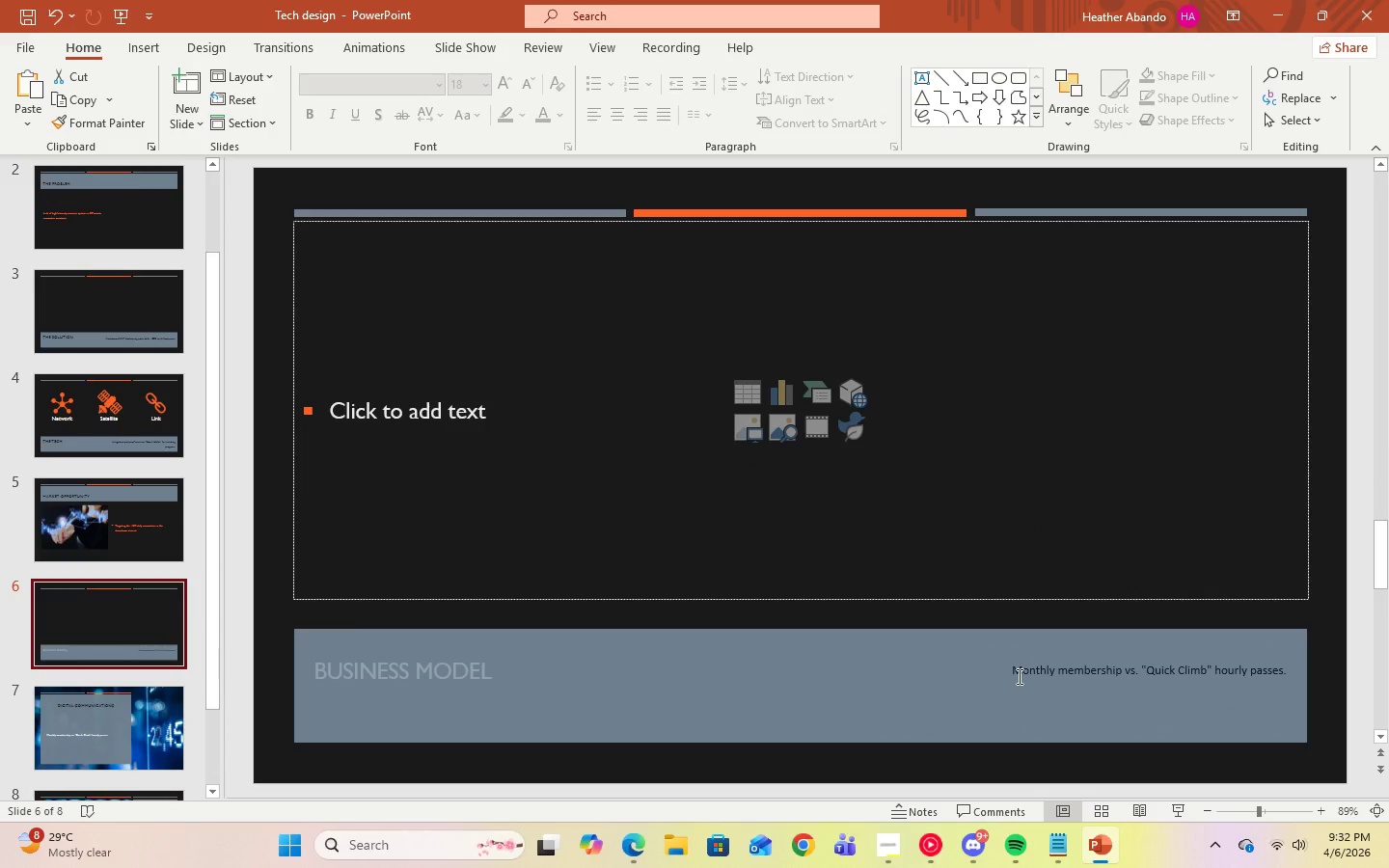 
left_click([1018, 675])
 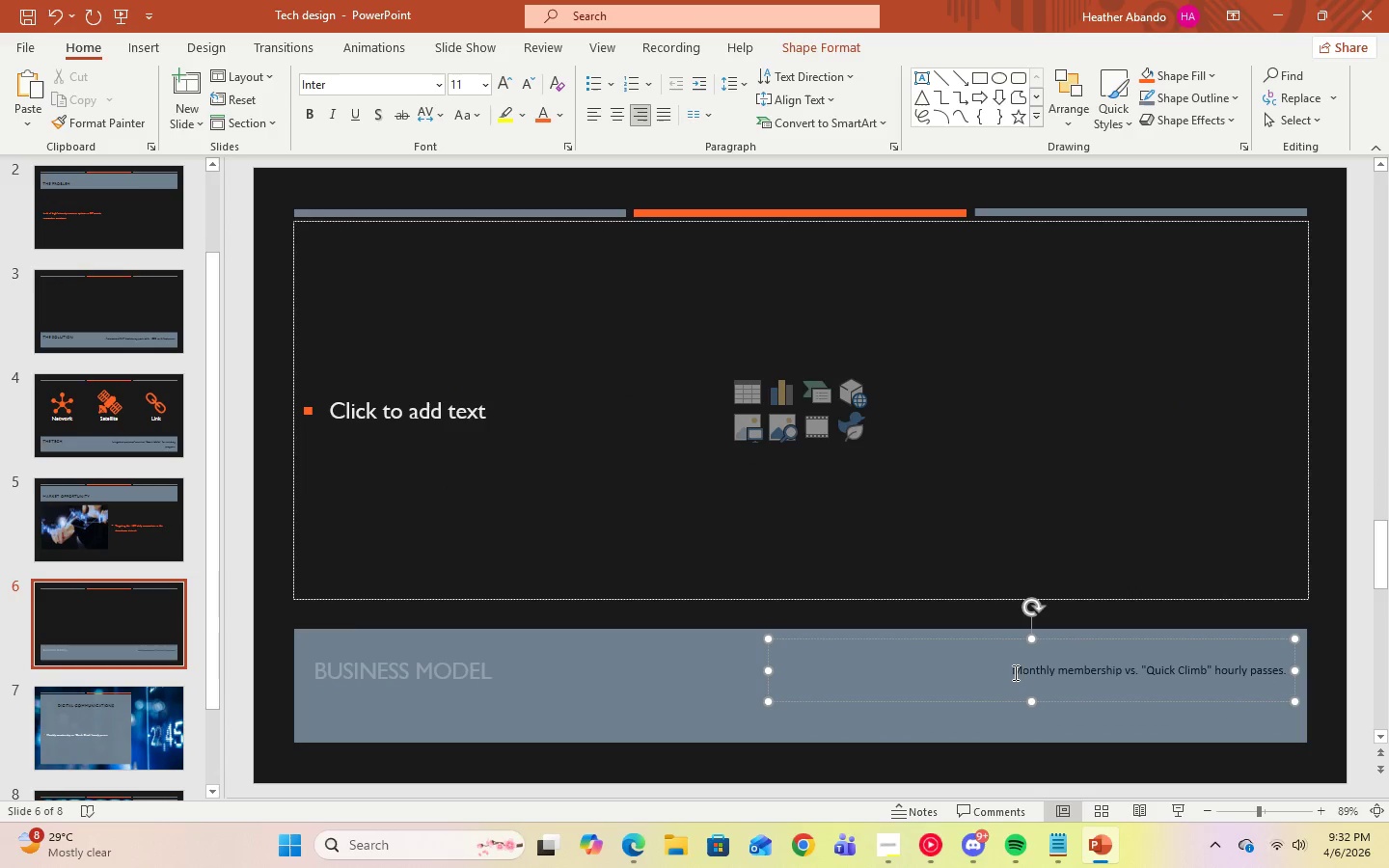 
left_click_drag(start_coordinate=[1014, 672], to_coordinate=[1292, 676])
 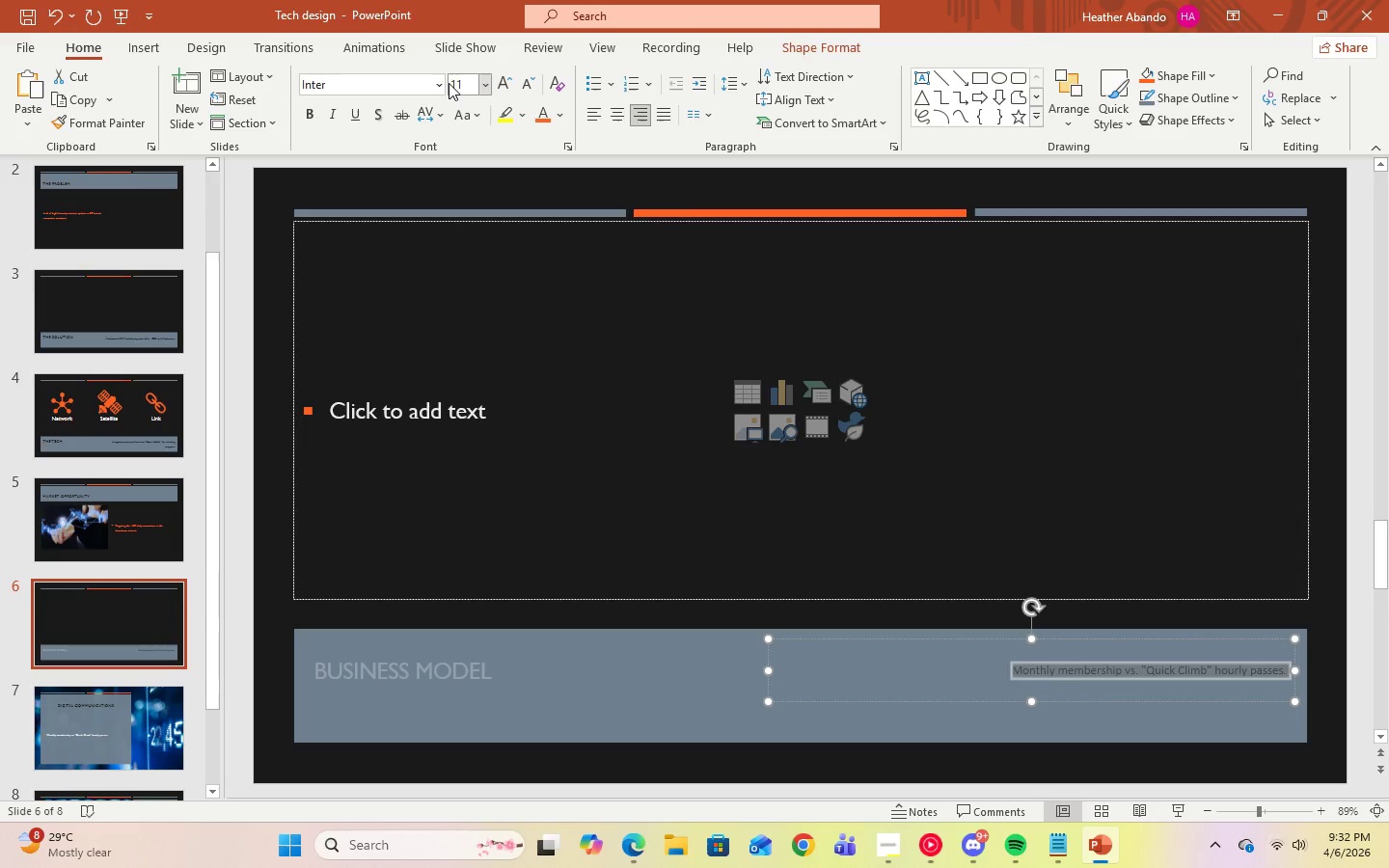 
left_click([439, 85])
 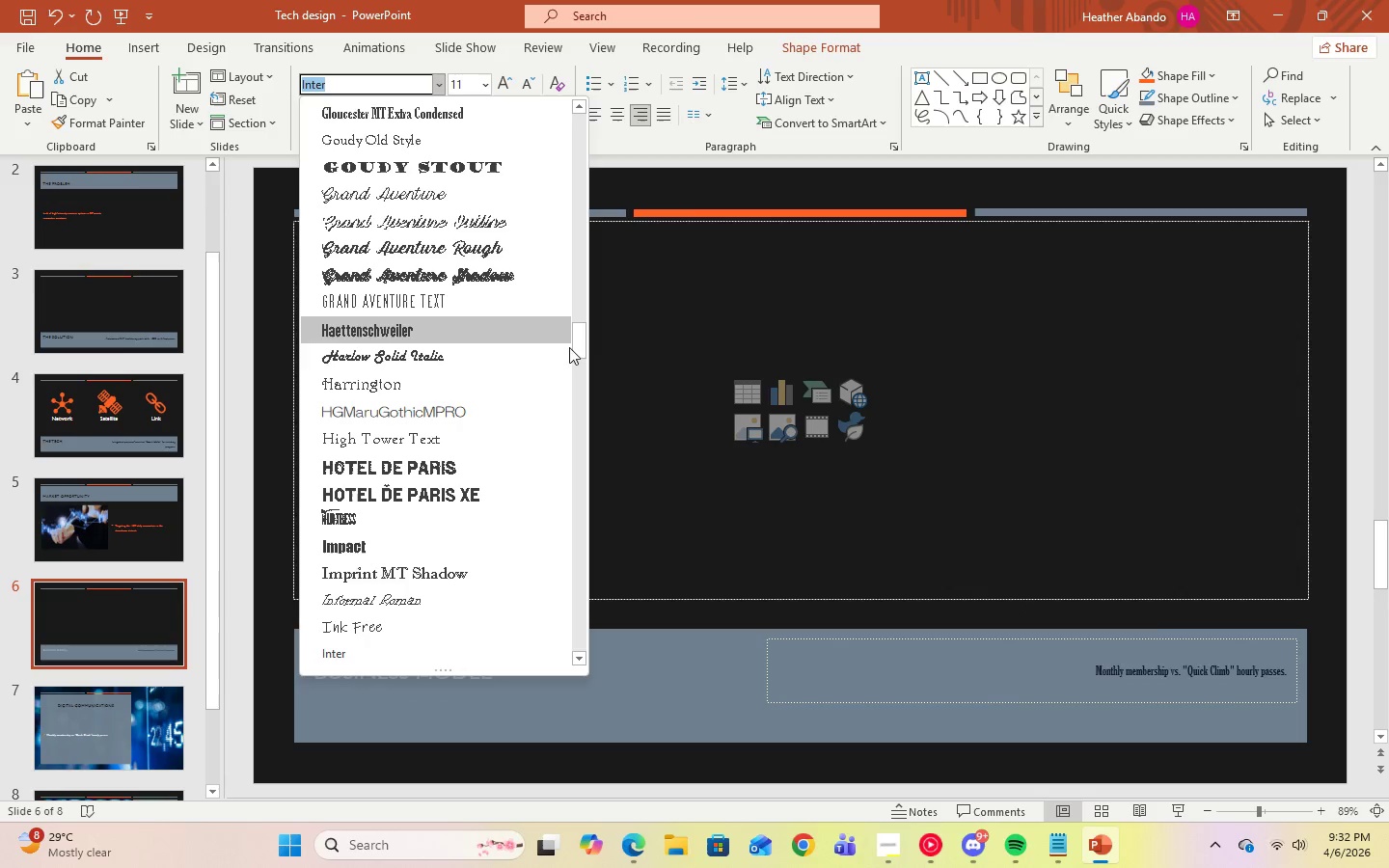 
left_click_drag(start_coordinate=[580, 350], to_coordinate=[577, 122])
 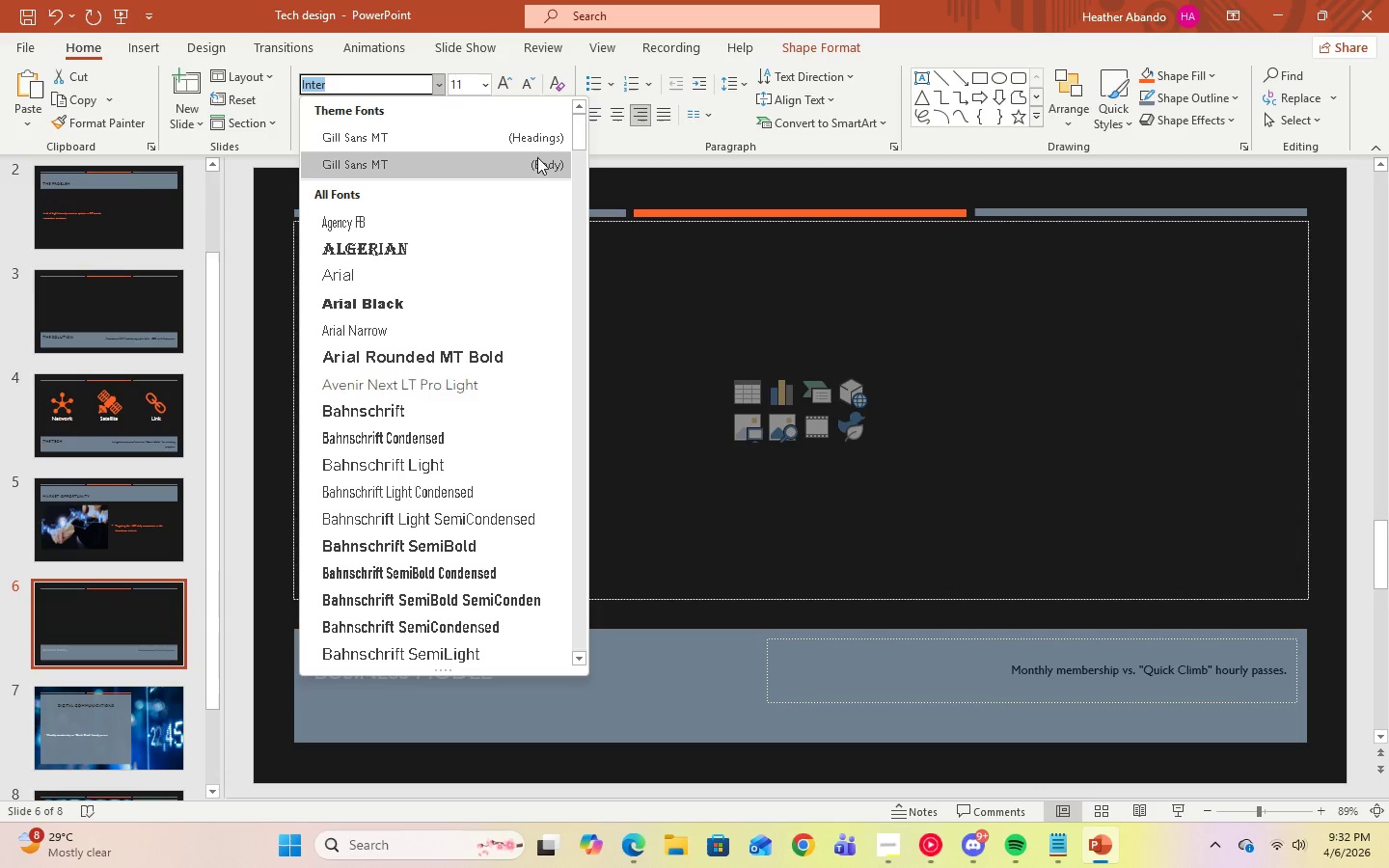 
left_click([537, 157])
 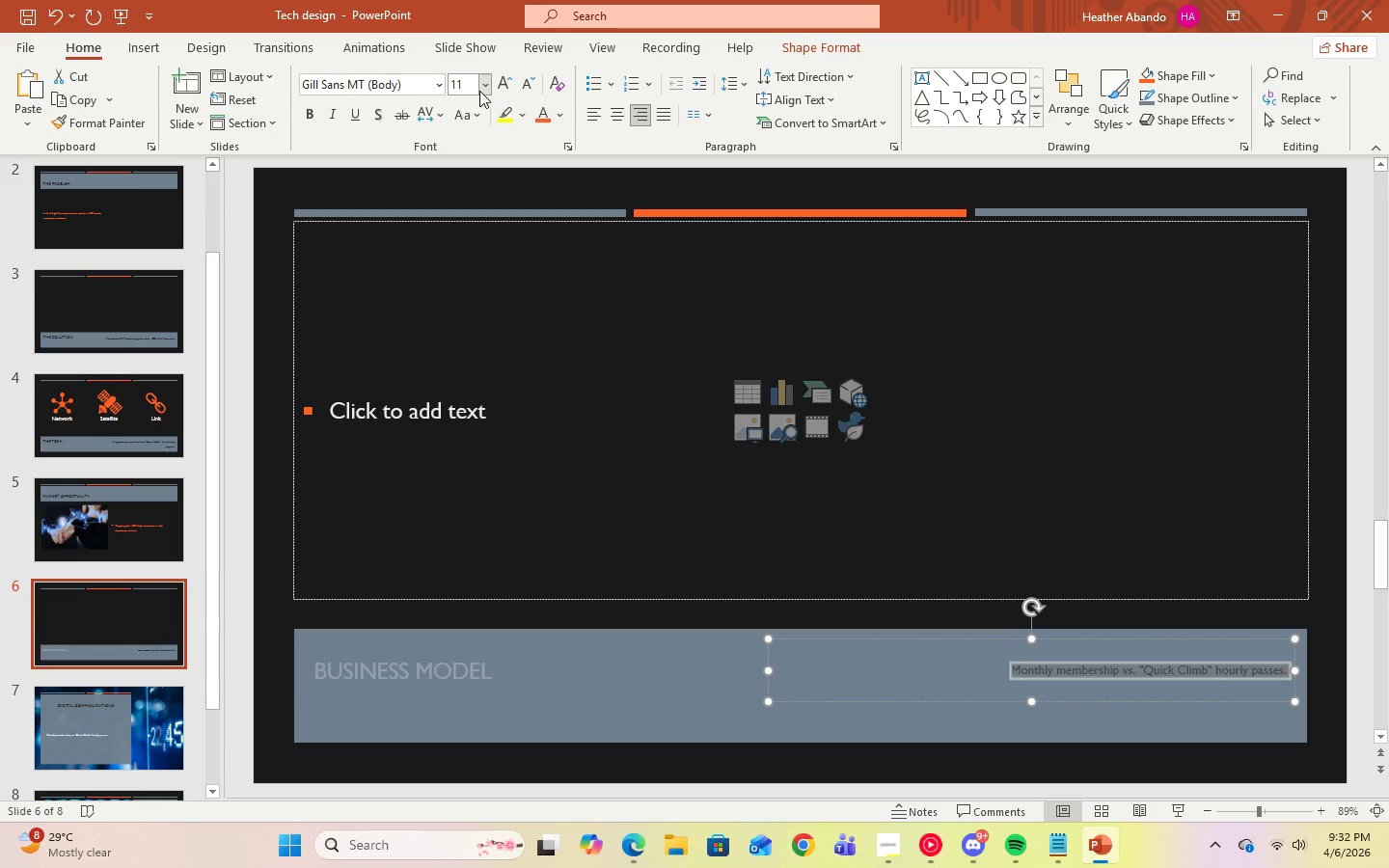 
left_click([482, 88])
 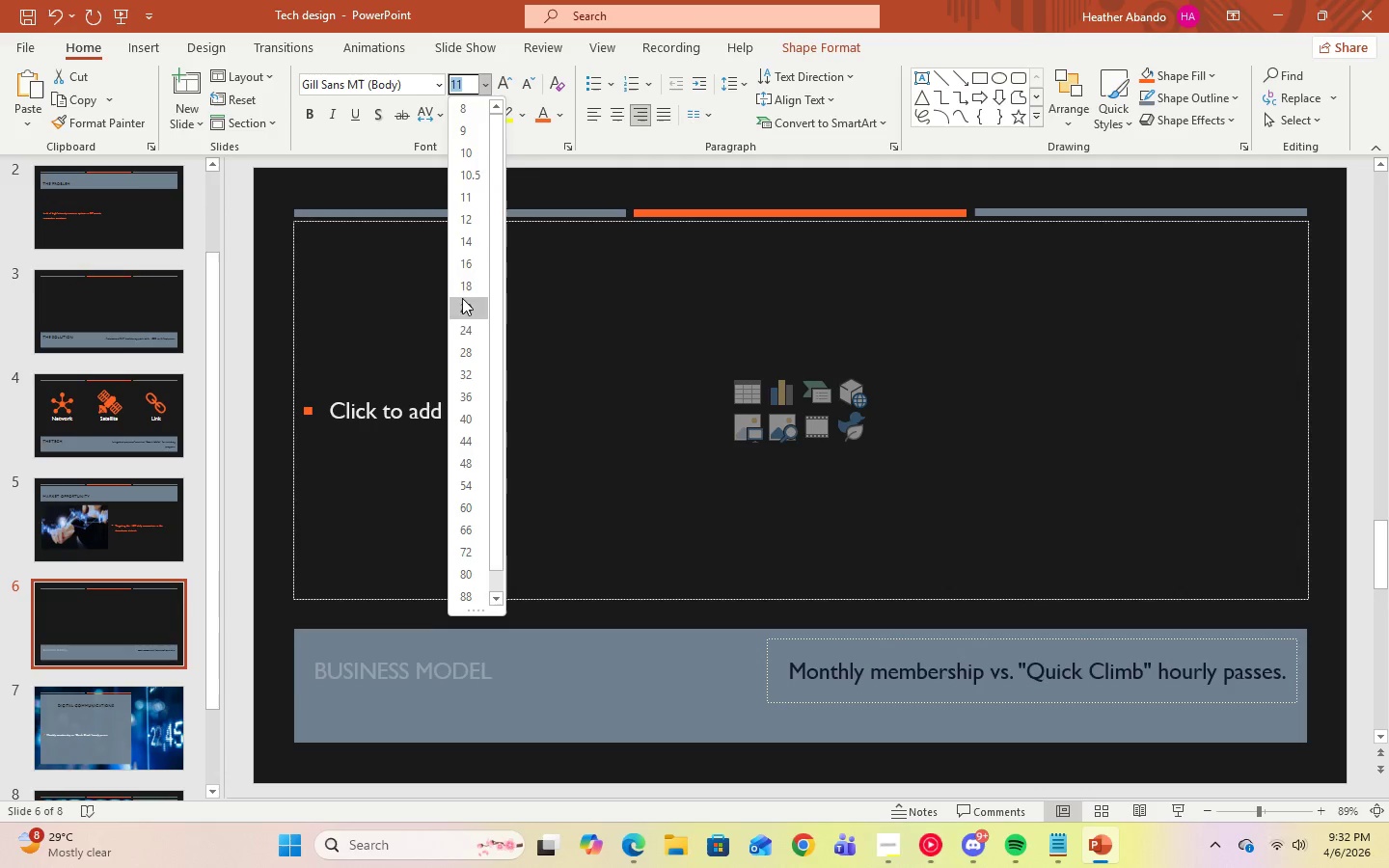 
left_click([463, 289])
 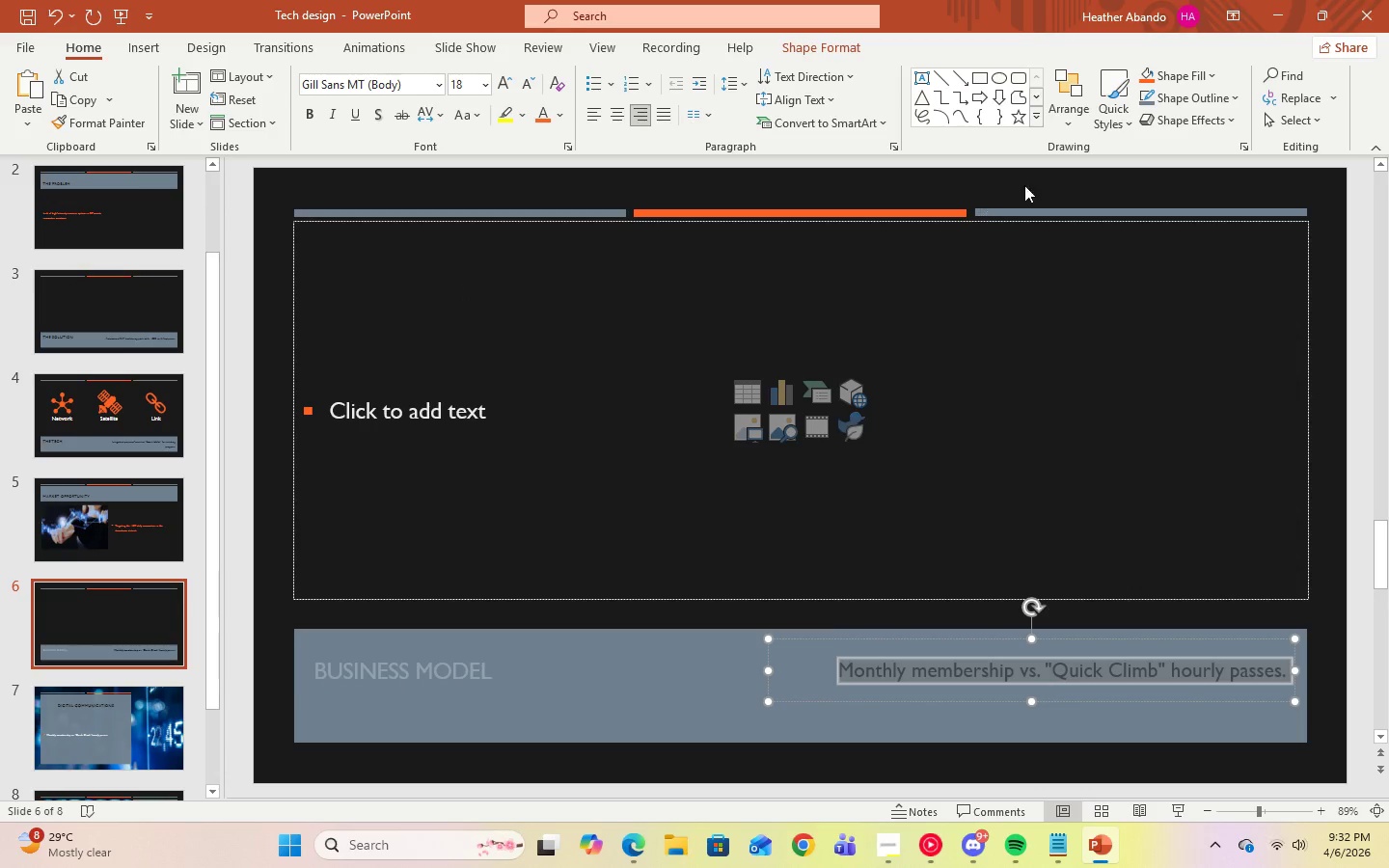 
left_click([746, 81])
 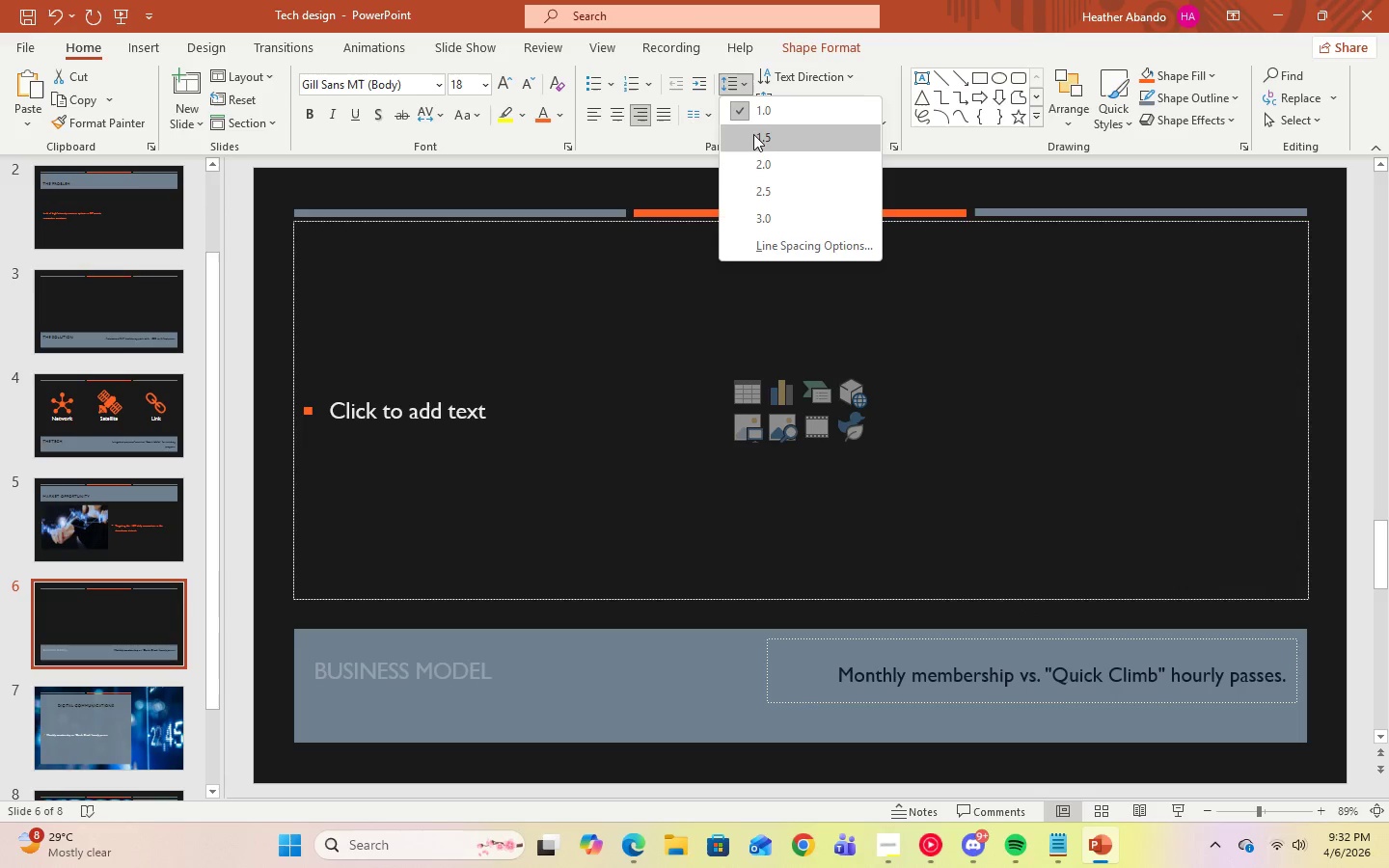 
left_click([753, 135])
 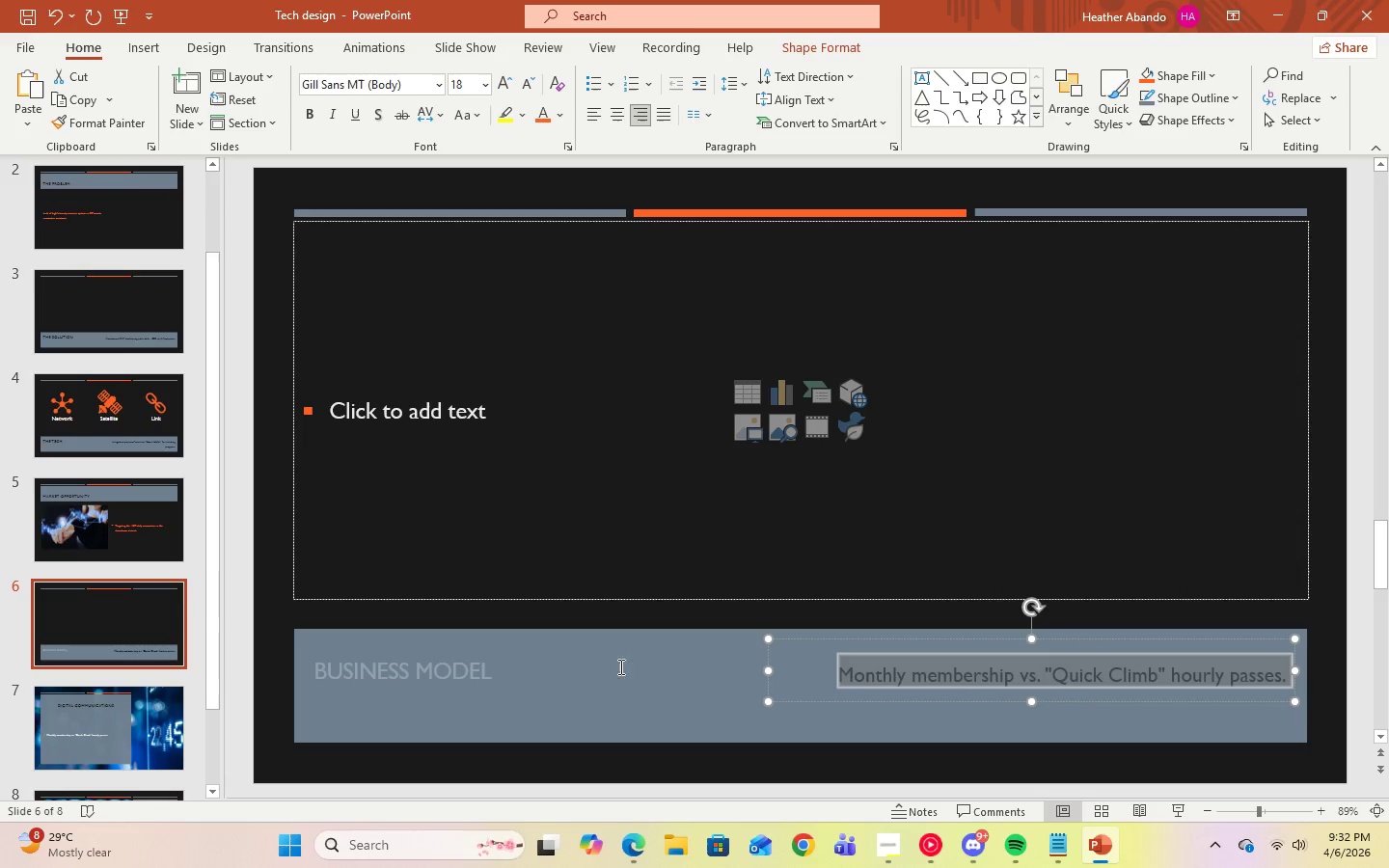 
left_click([635, 689])
 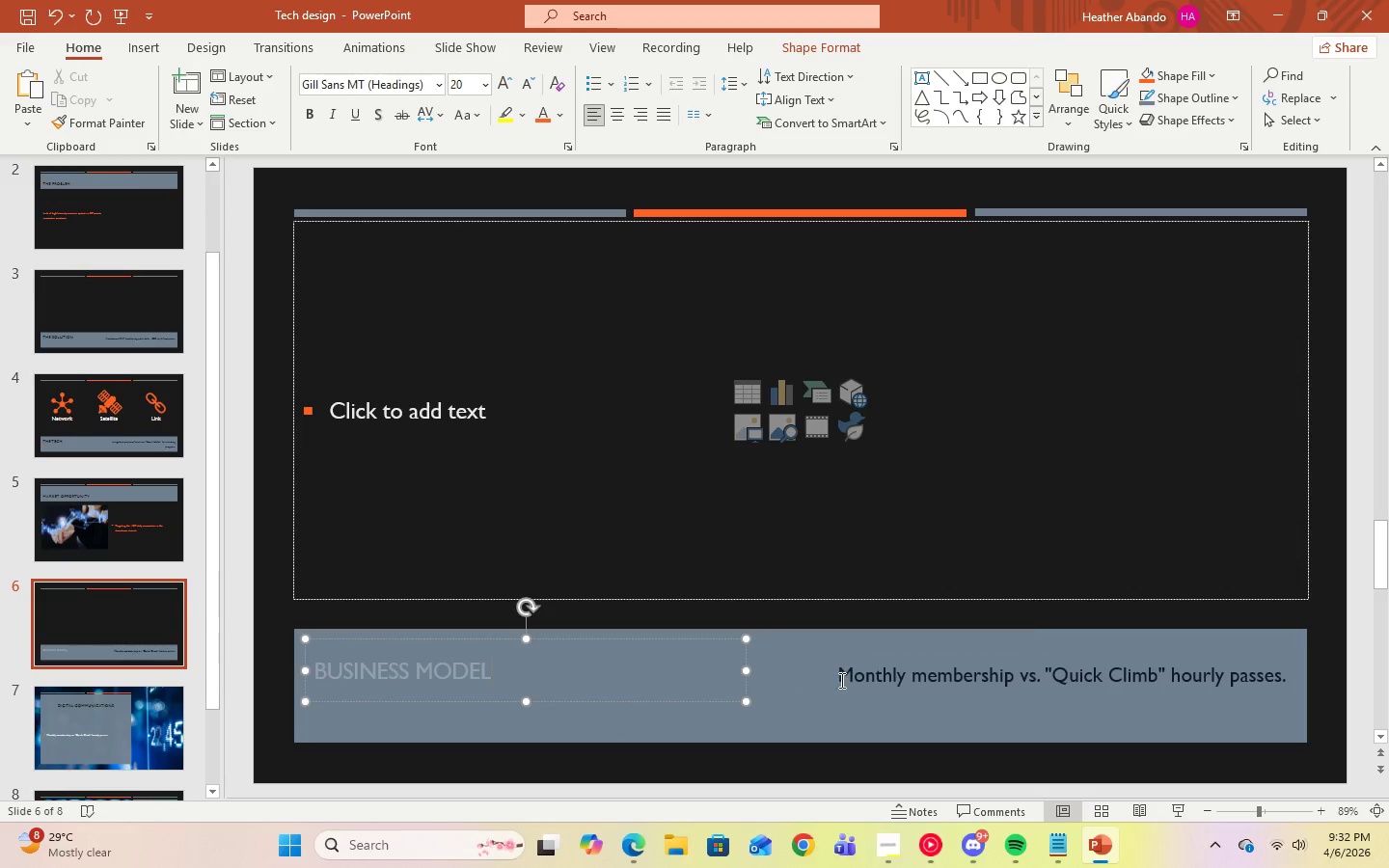 
left_click([840, 680])
 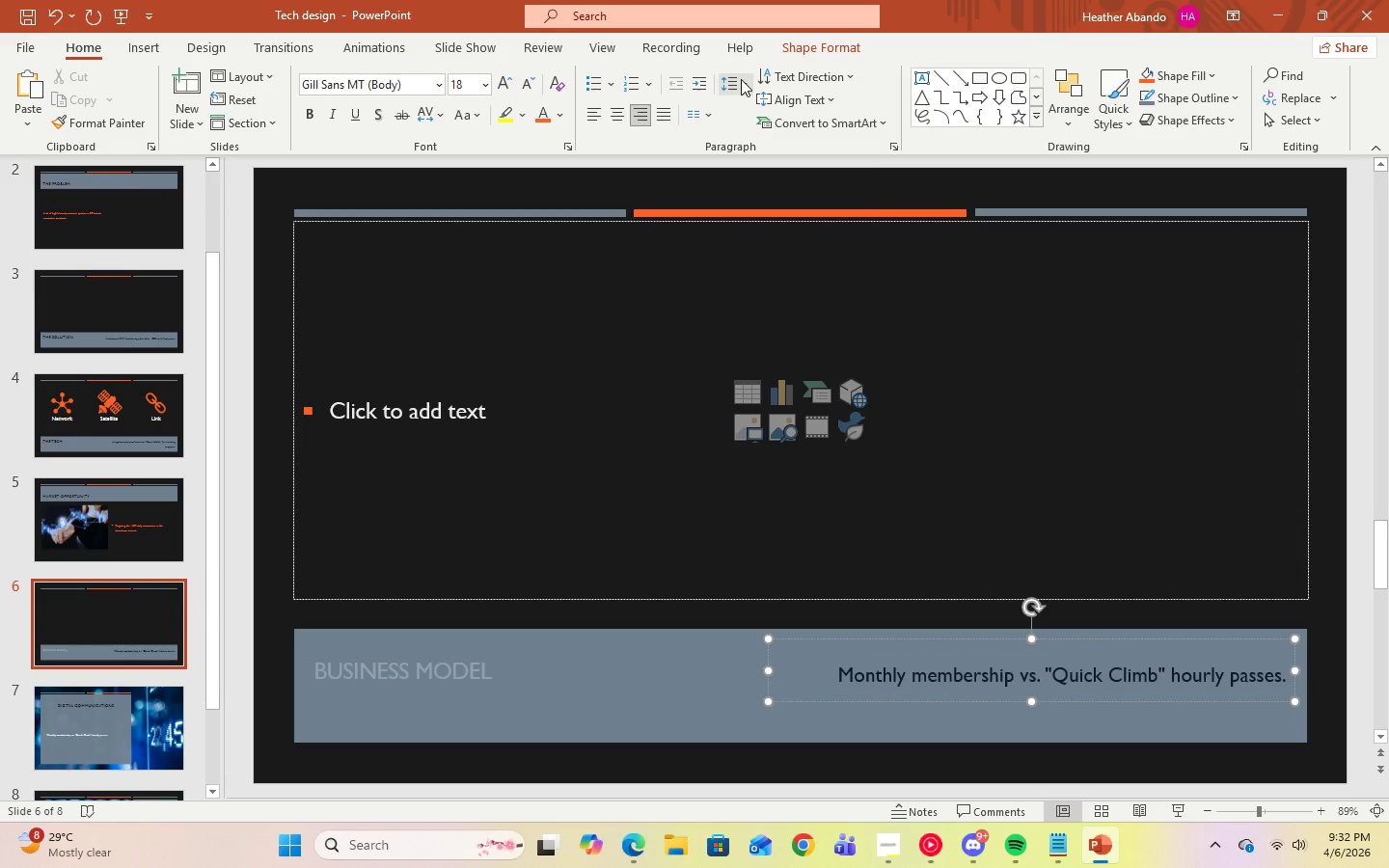 
double_click([741, 79])
 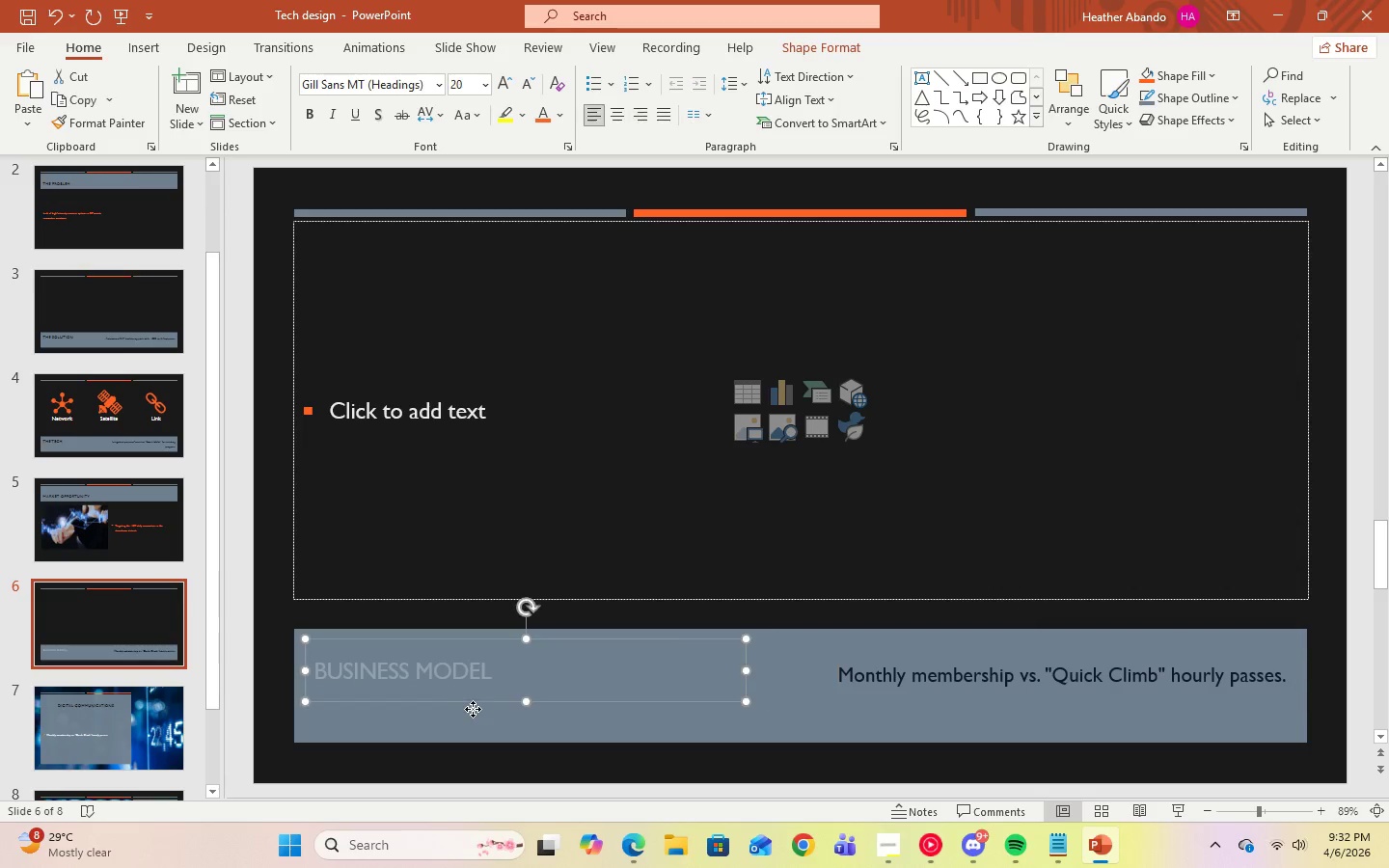 
double_click([500, 673])
 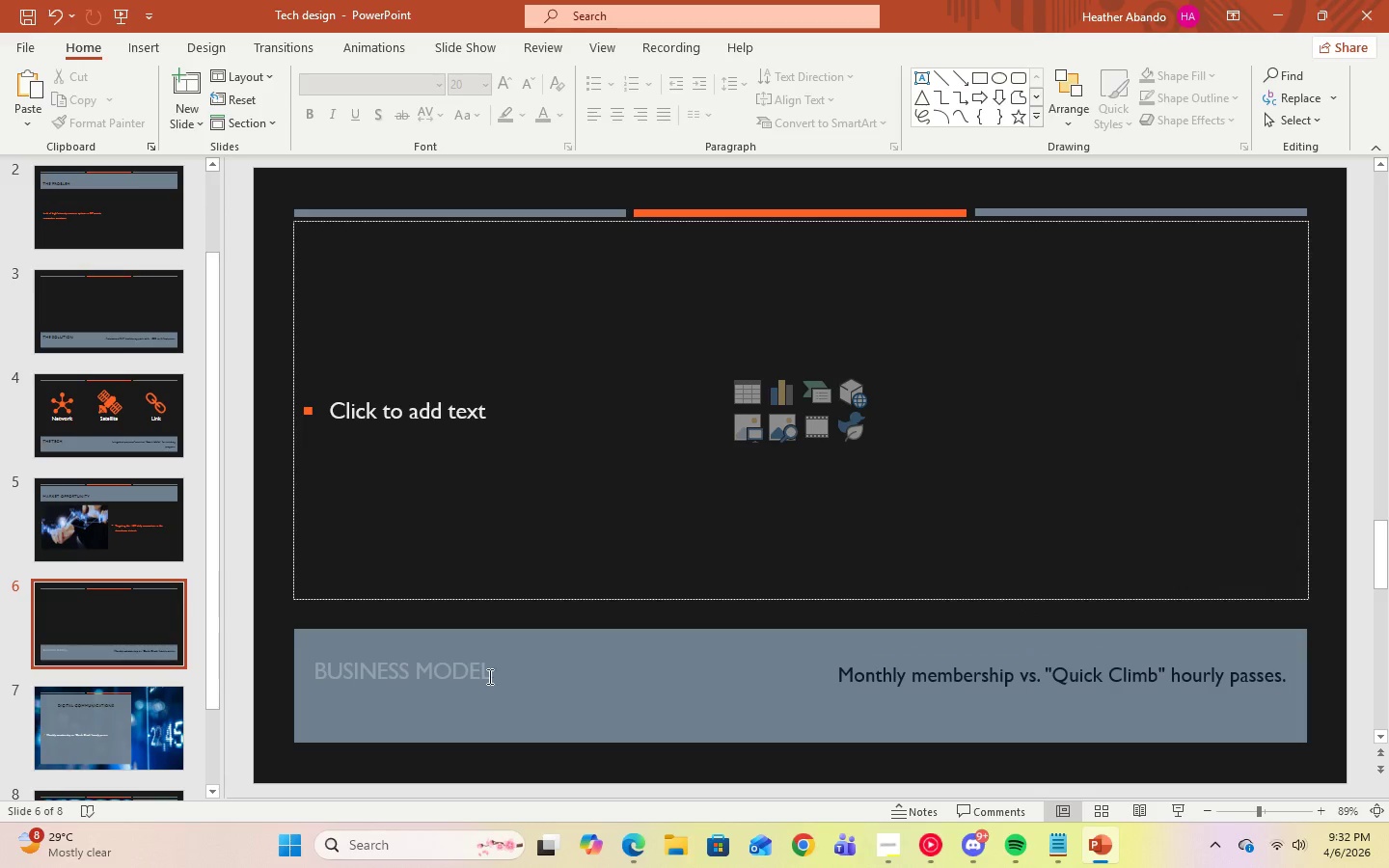 
left_click([487, 676])
 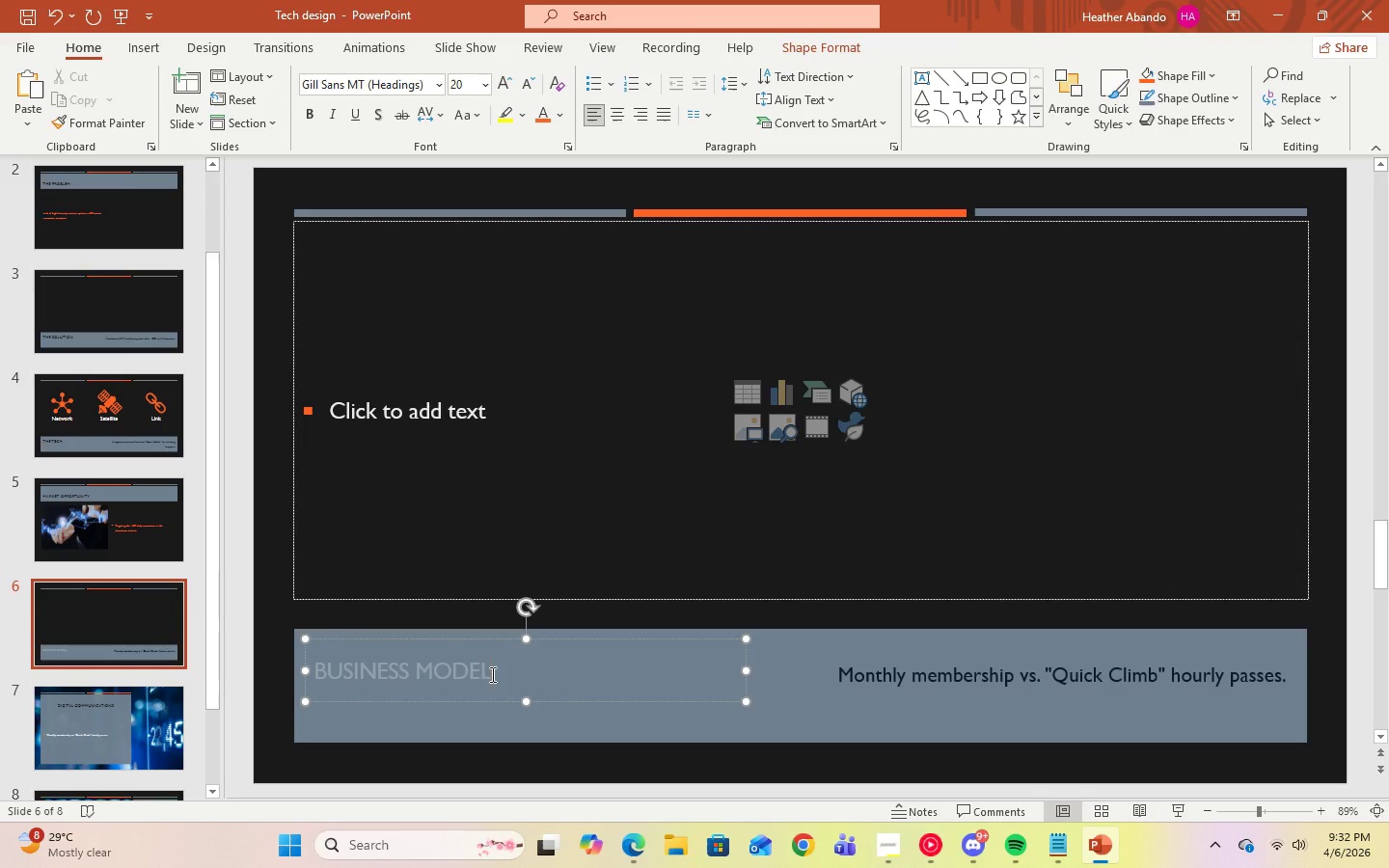 
left_click_drag(start_coordinate=[491, 674], to_coordinate=[343, 679])
 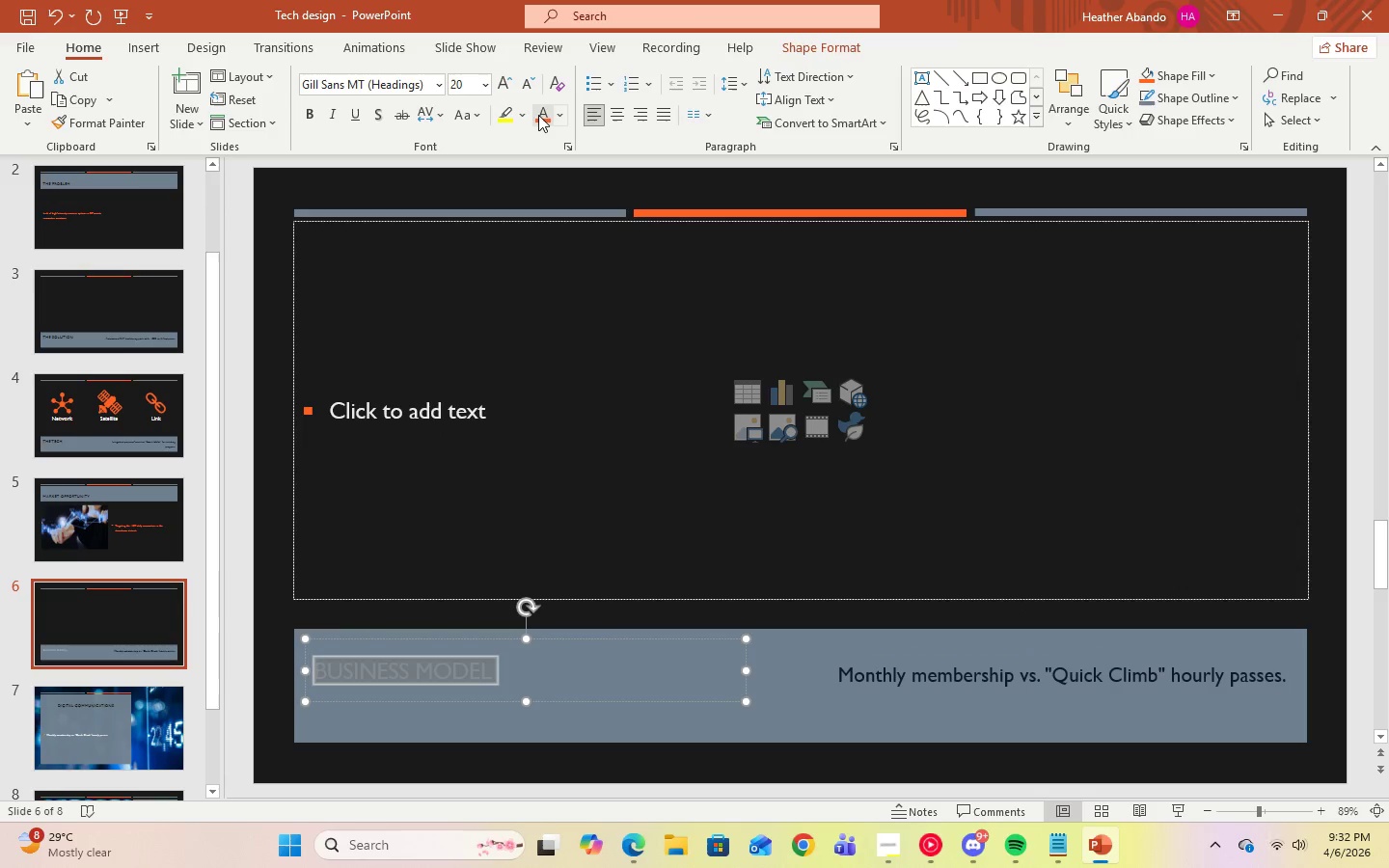 
left_click([563, 120])
 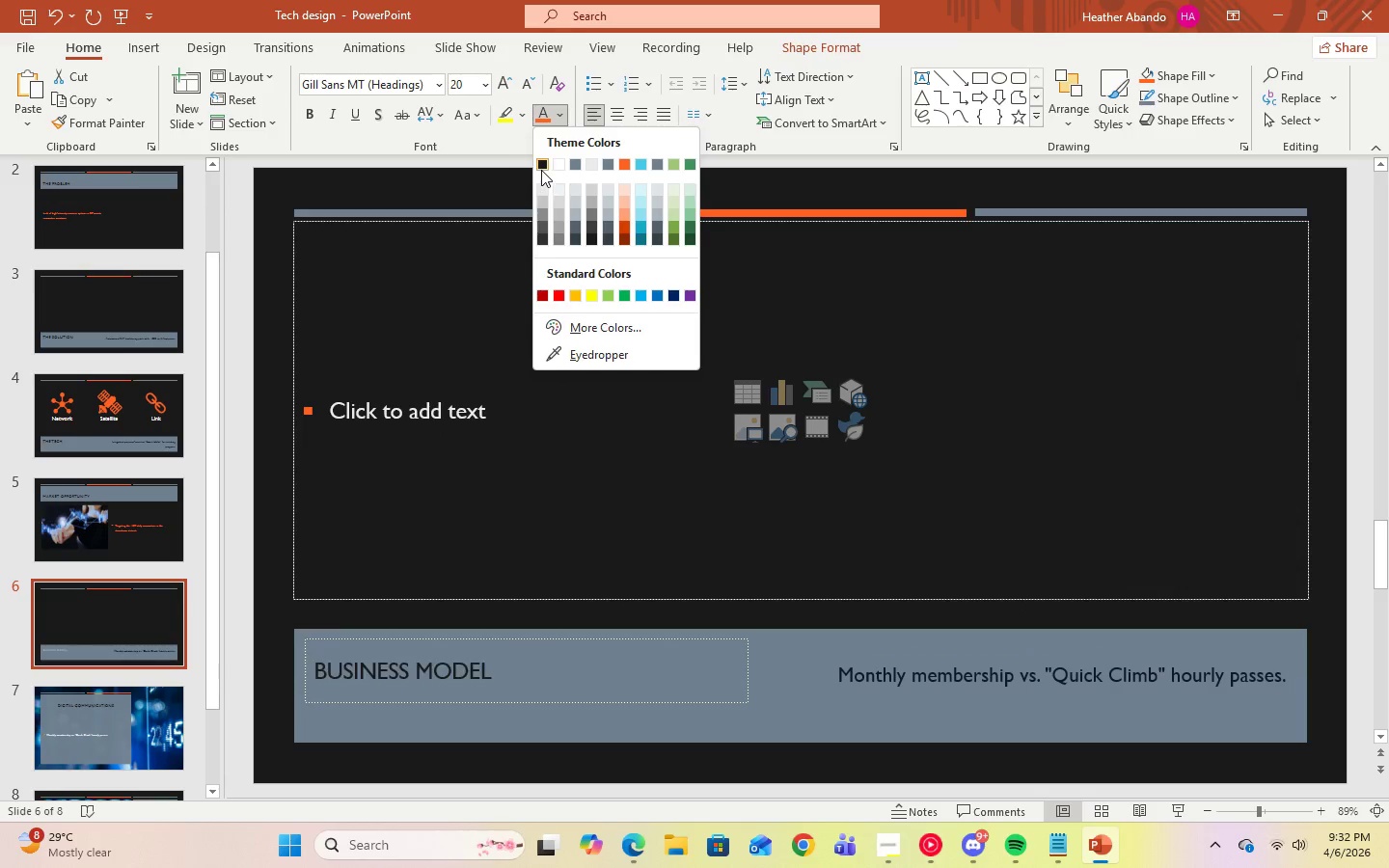 
left_click([541, 168])
 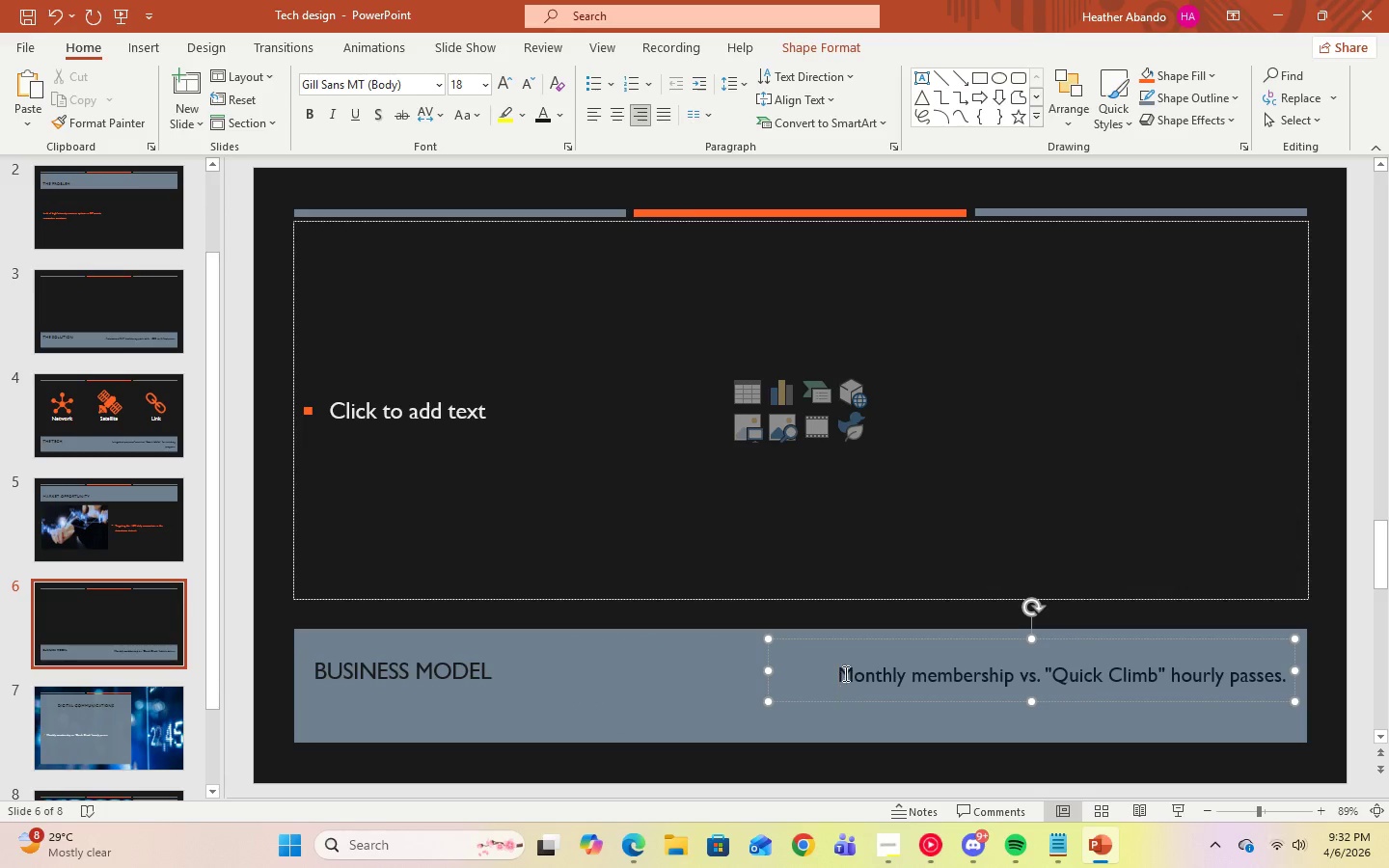 
left_click_drag(start_coordinate=[844, 671], to_coordinate=[1388, 658])
 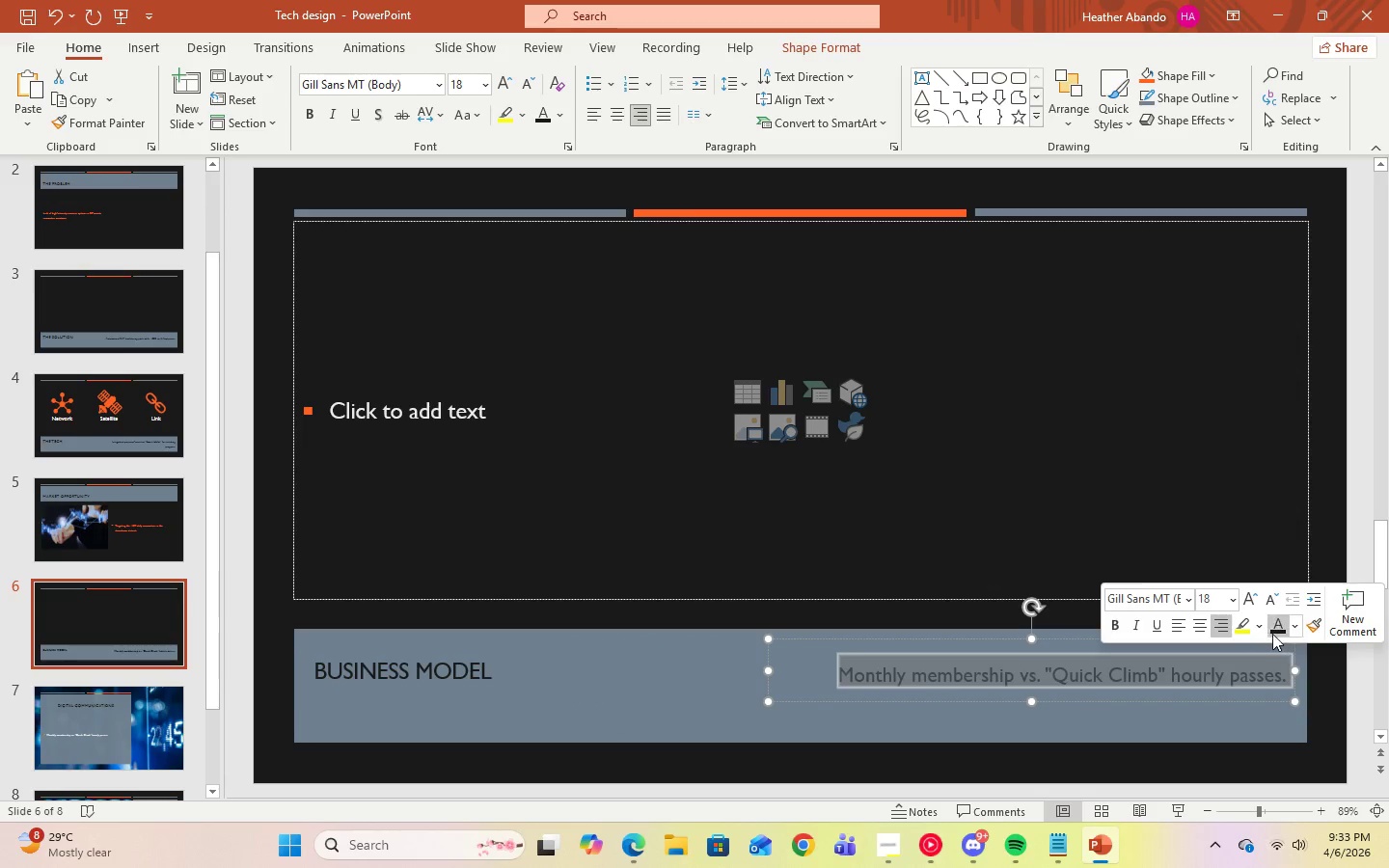 
left_click([1272, 633])
 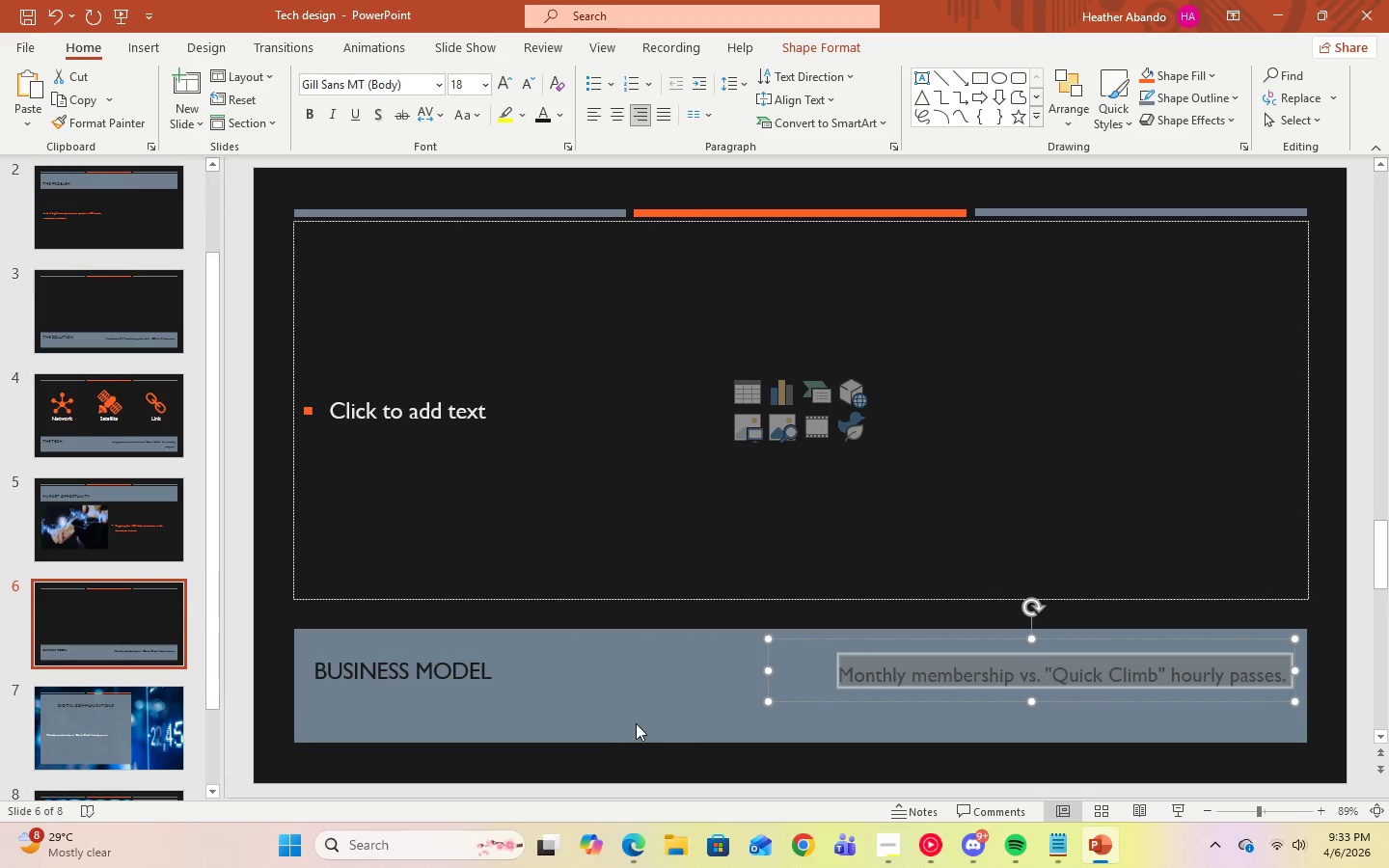 
left_click([616, 714])
 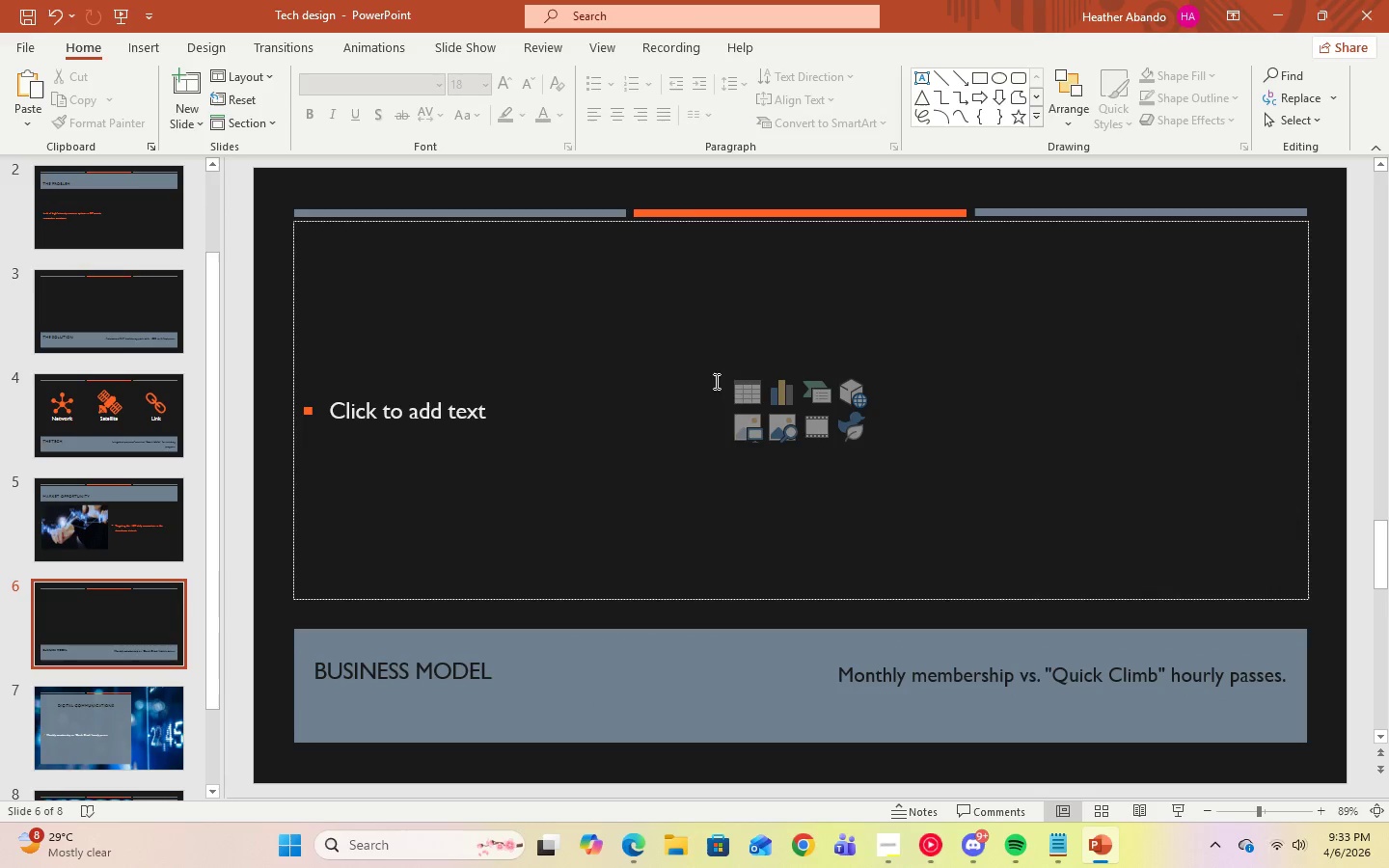 
left_click([749, 402])
 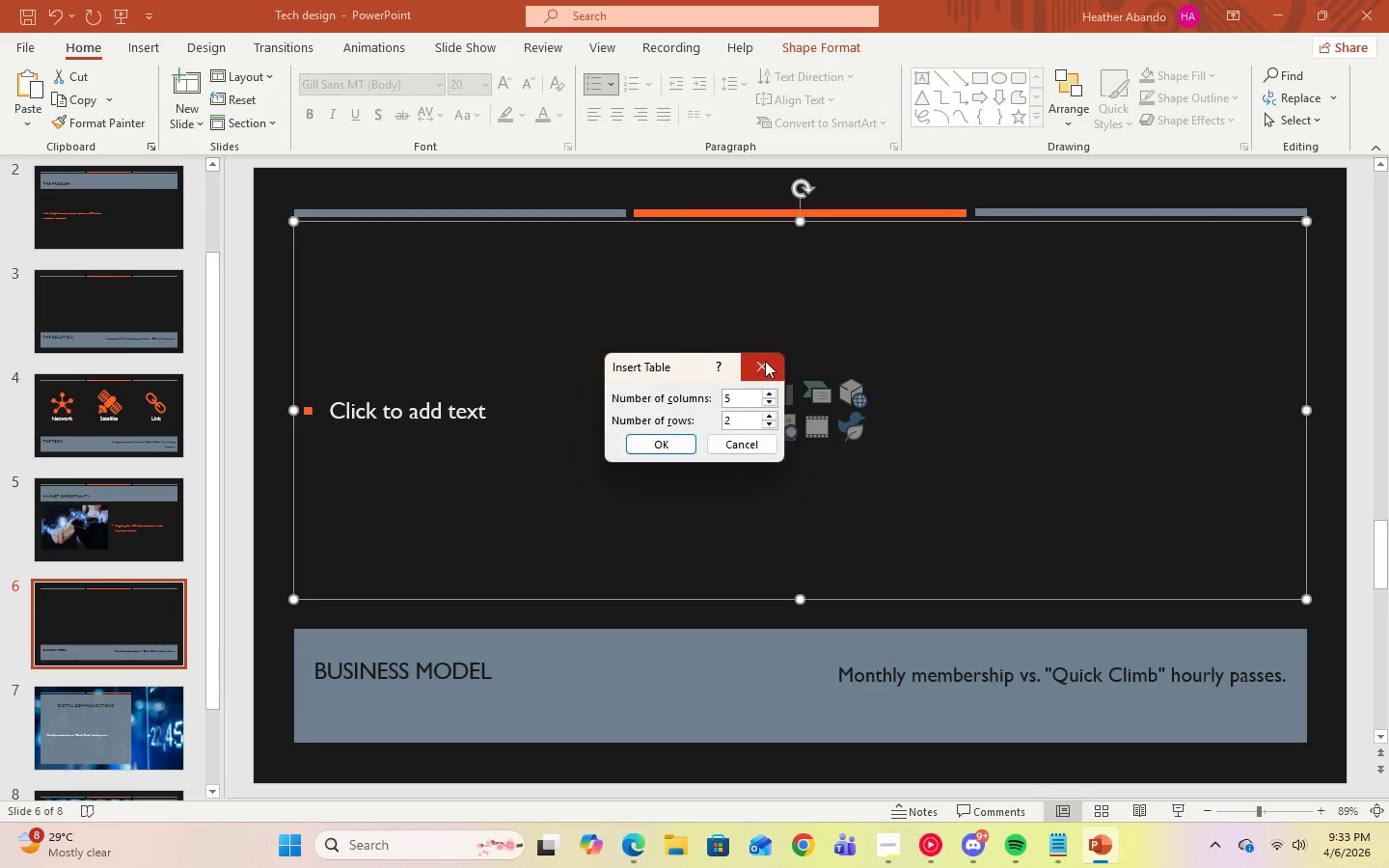 
left_click([765, 360])
 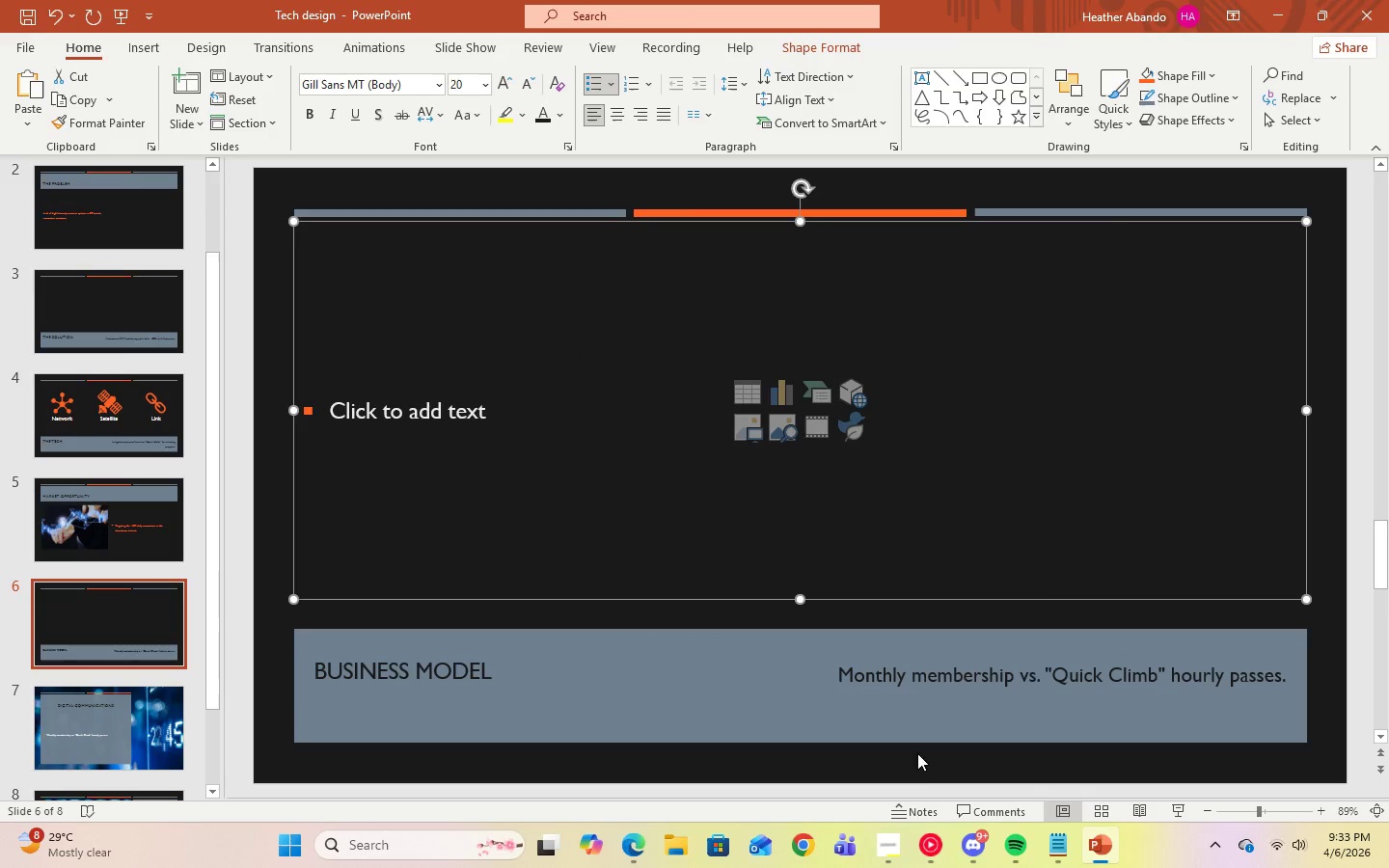 
left_click([1058, 839])
 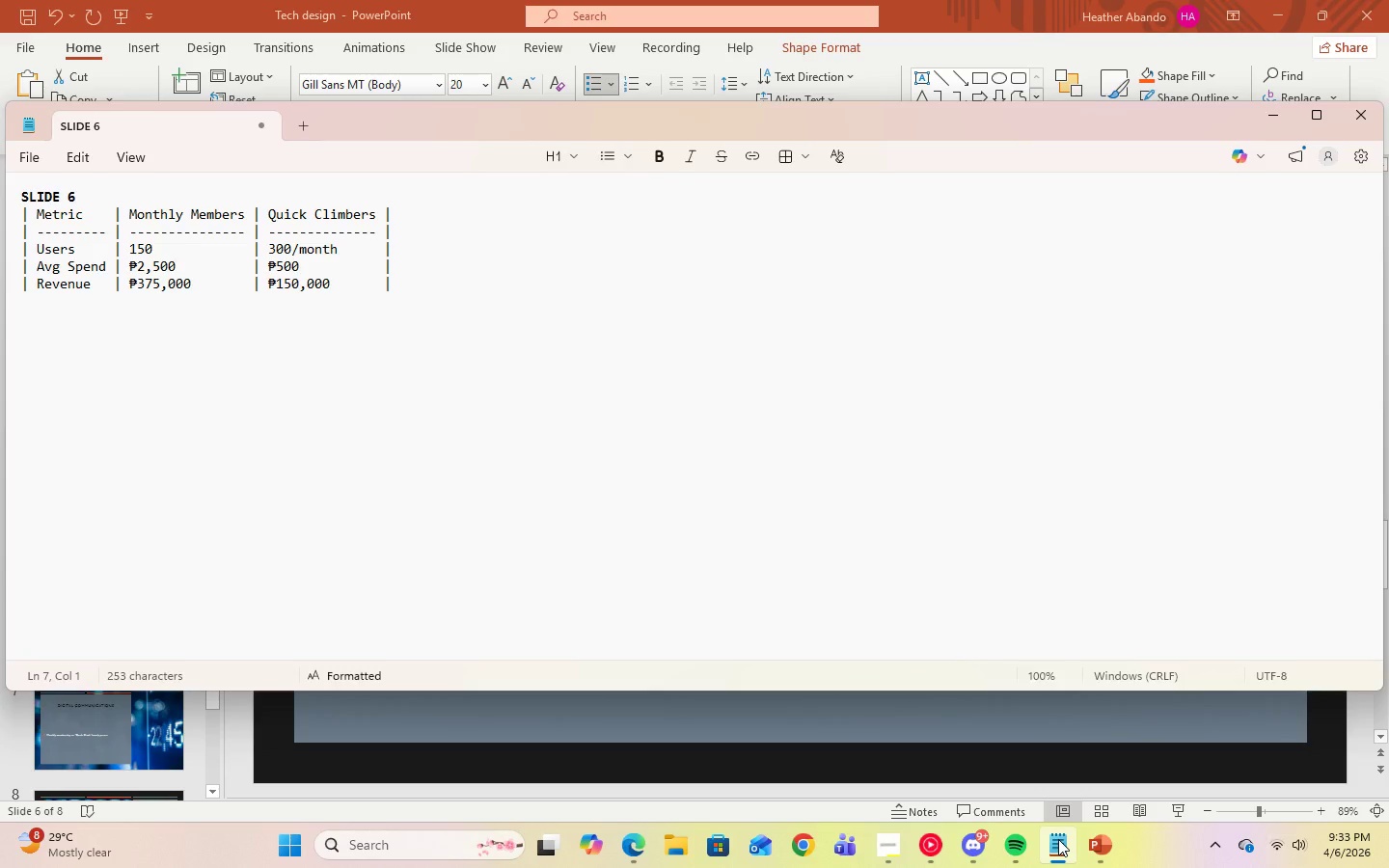 
wait(5.31)
 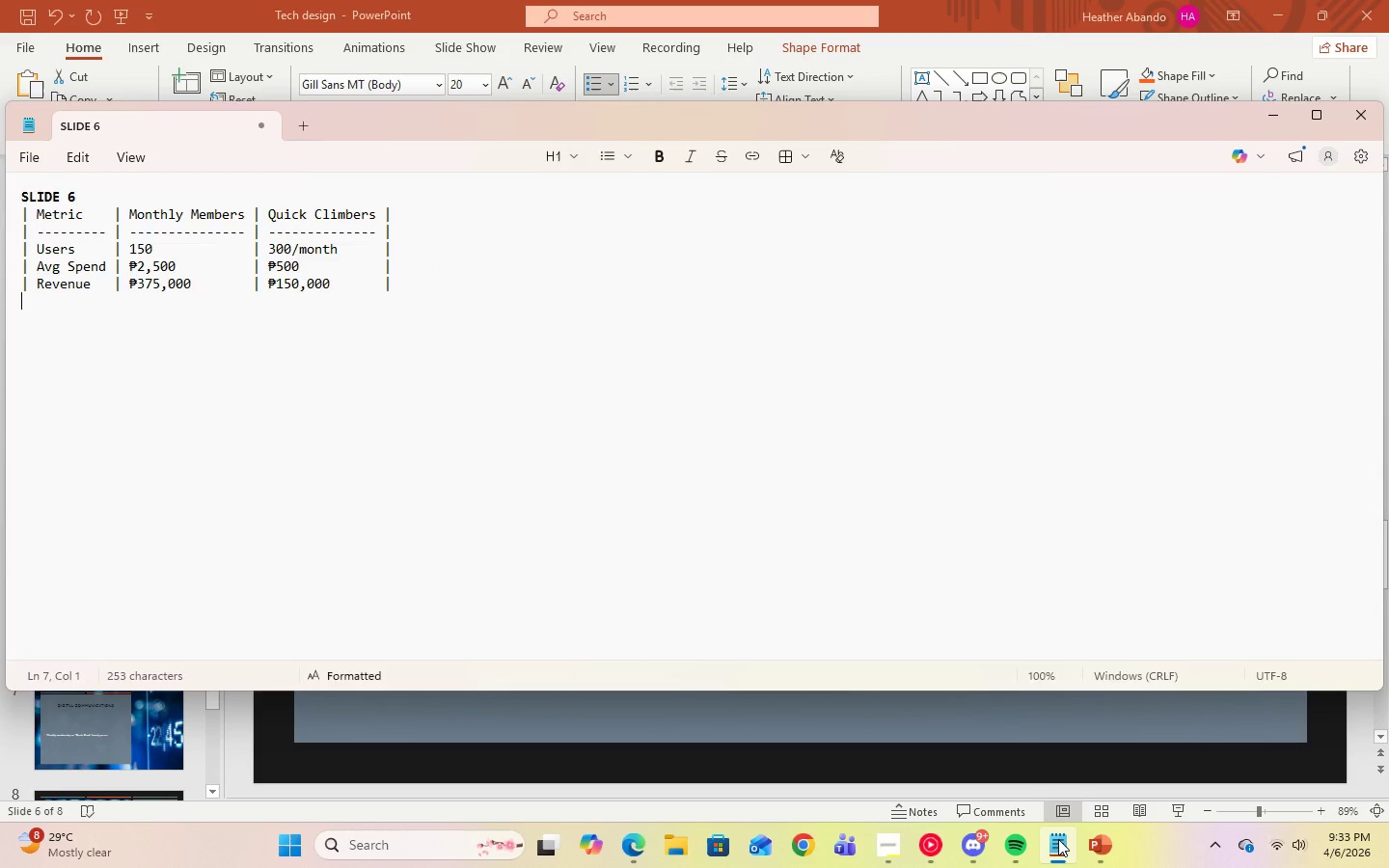 
left_click([1058, 839])
 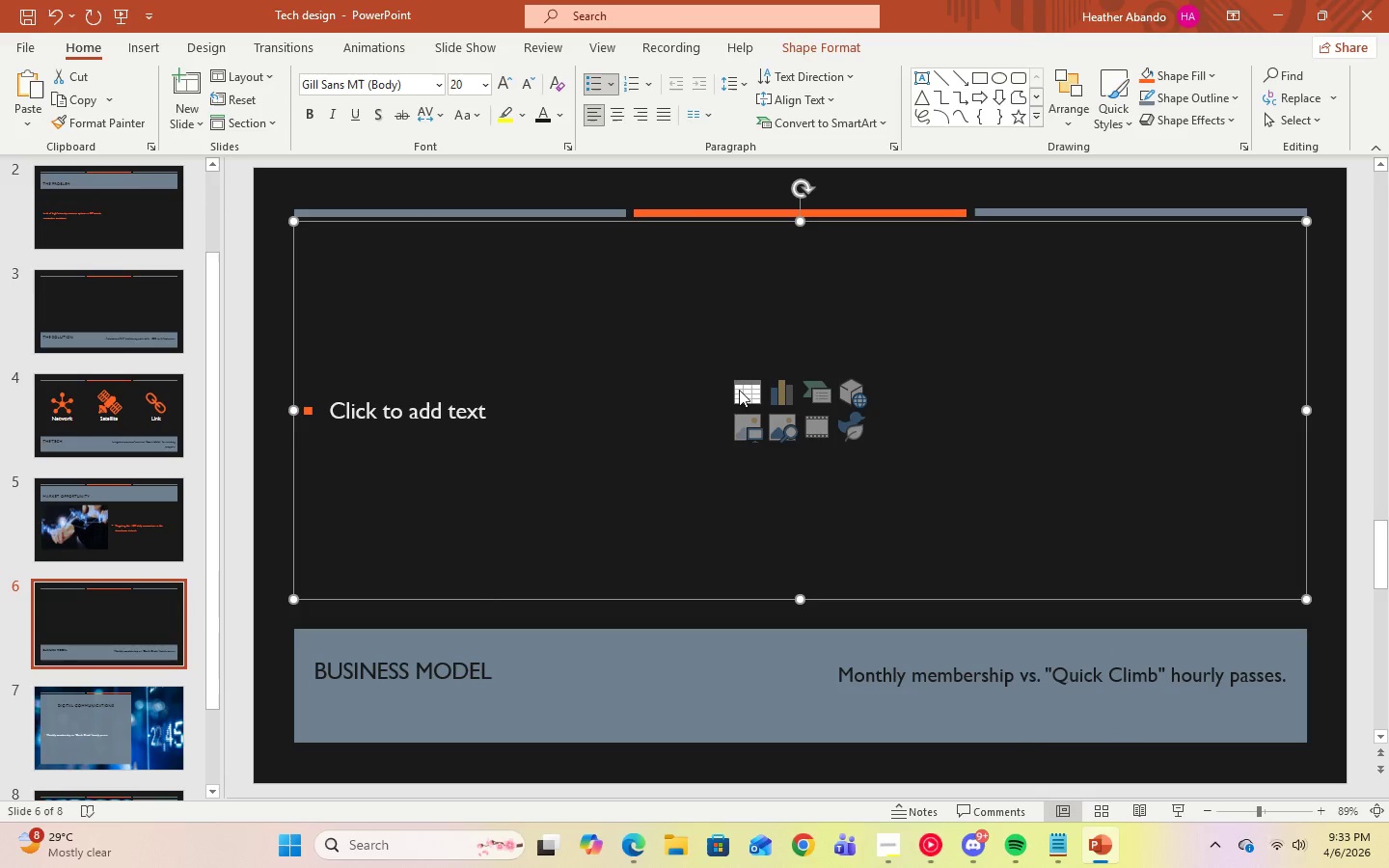 
left_click([746, 393])
 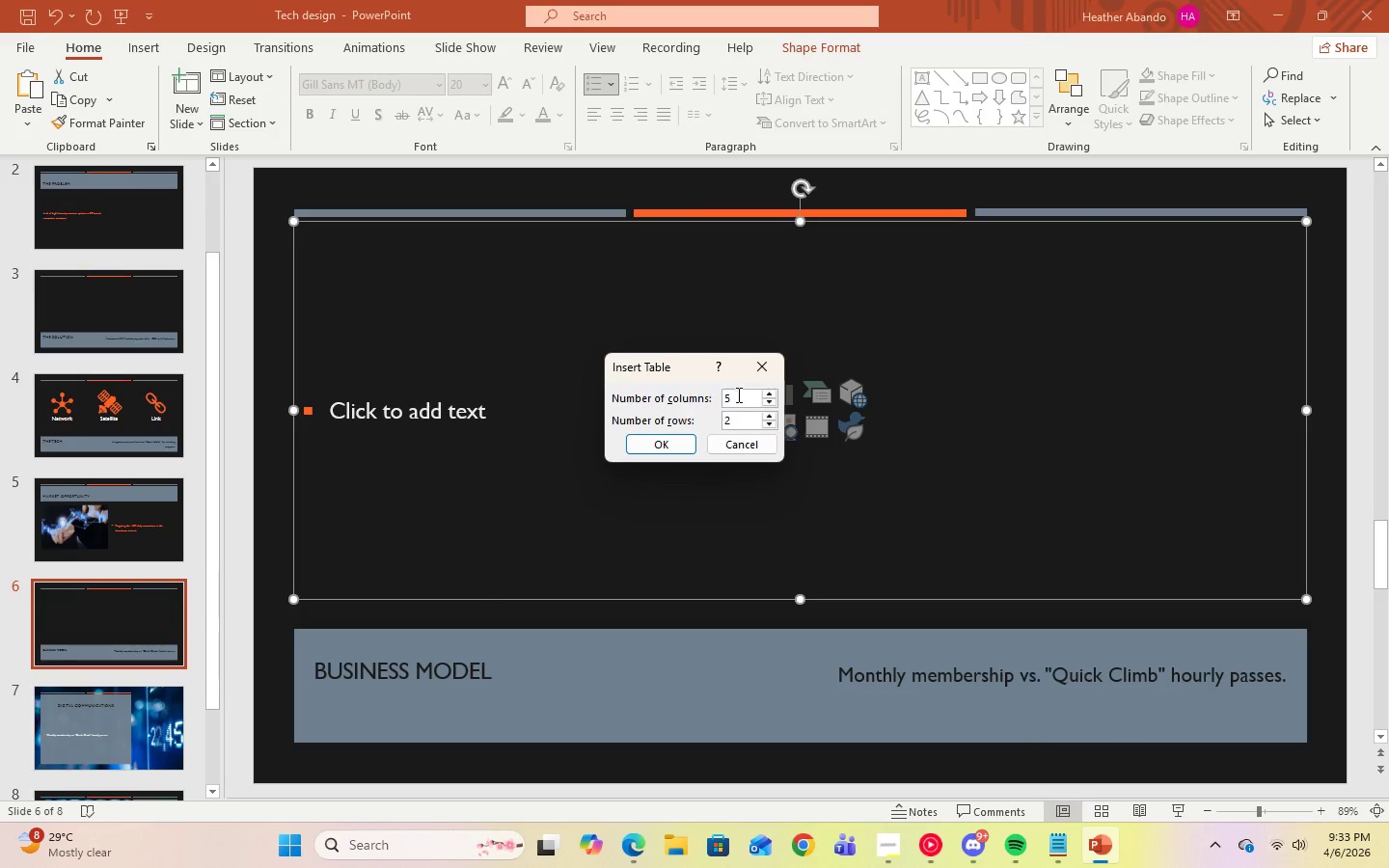 
left_click([737, 395])
 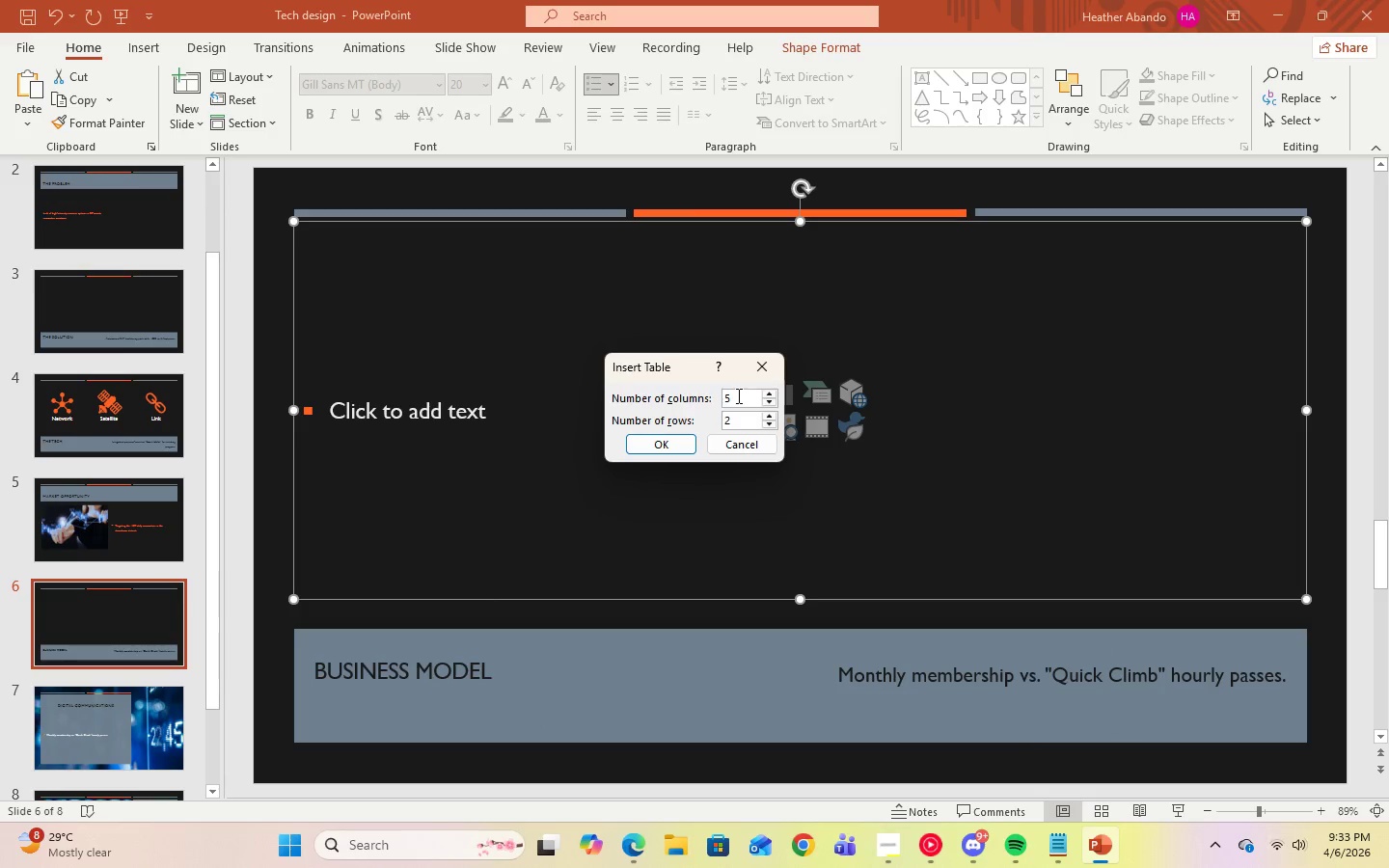 
key(Backspace)
 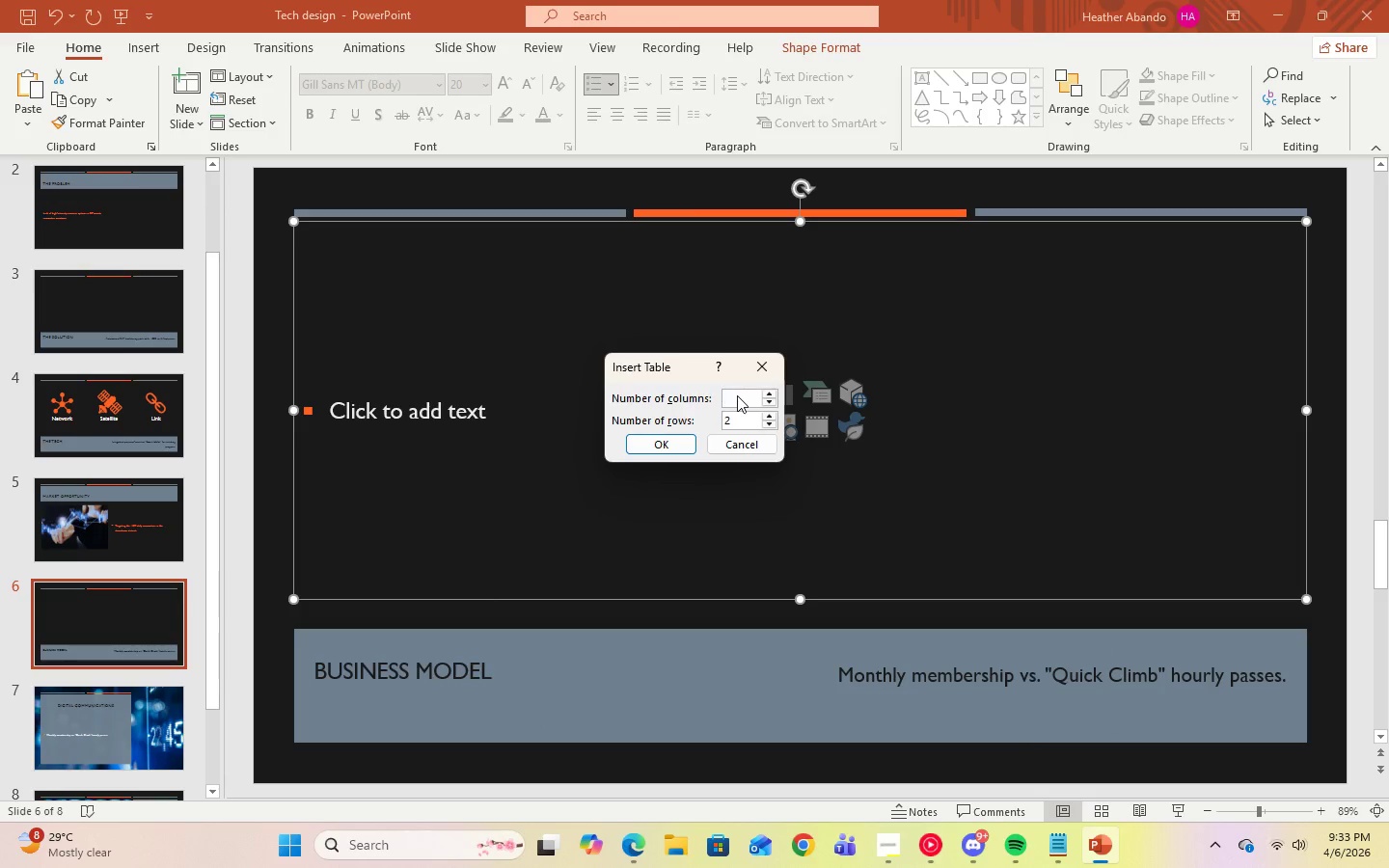 
key(Numpad3)
 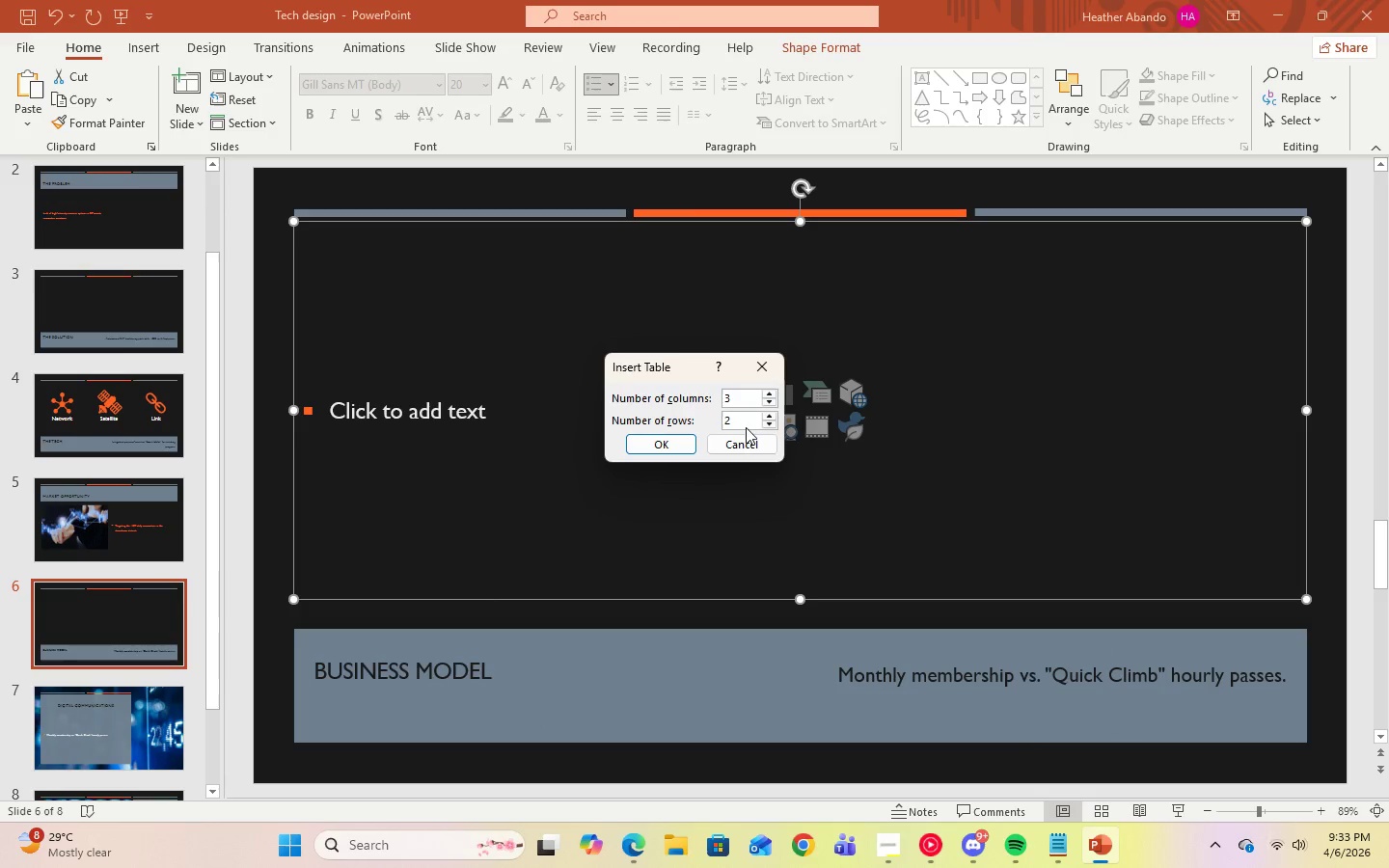 
left_click([737, 423])
 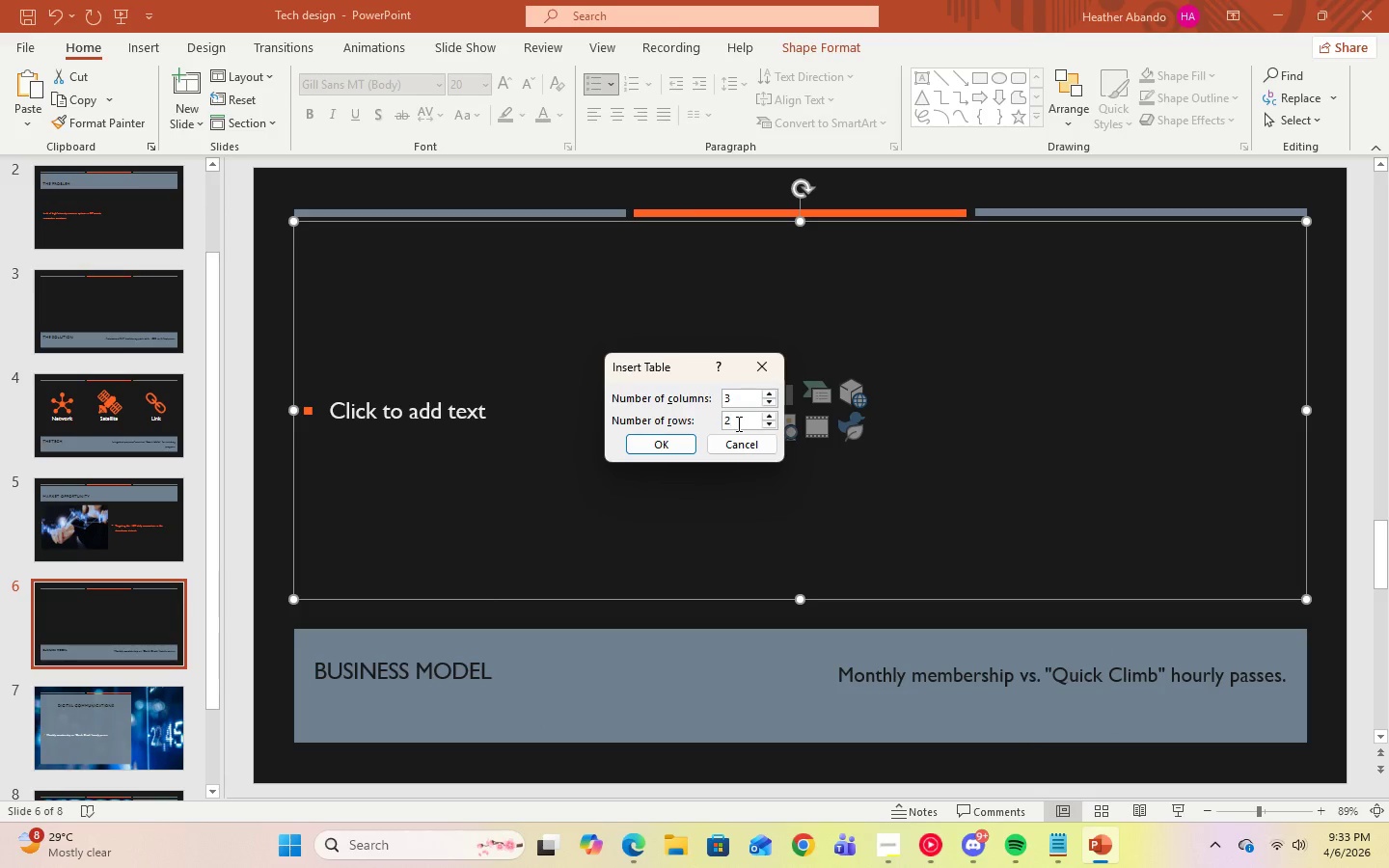 
key(Backspace)
 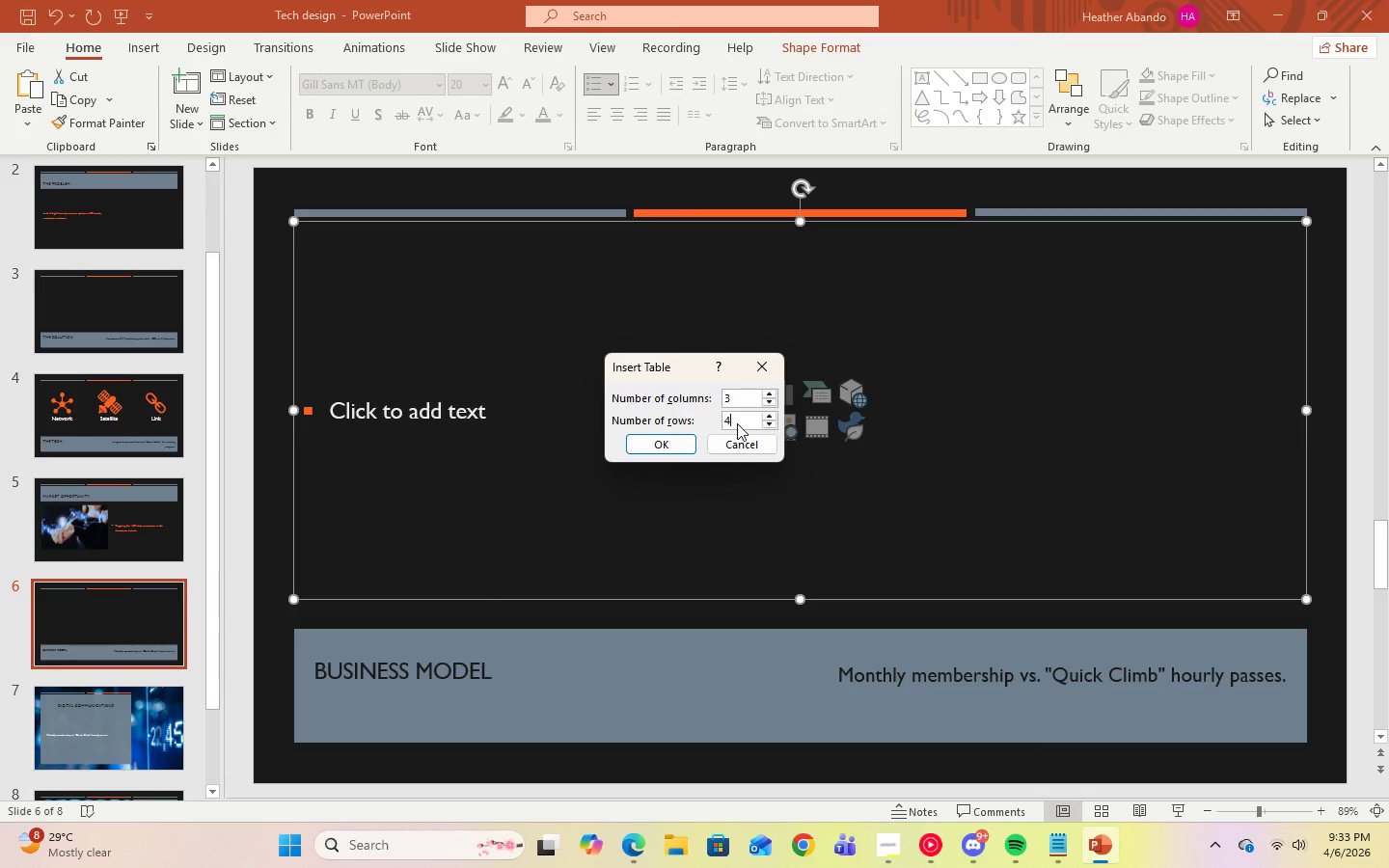 
key(Numpad4)
 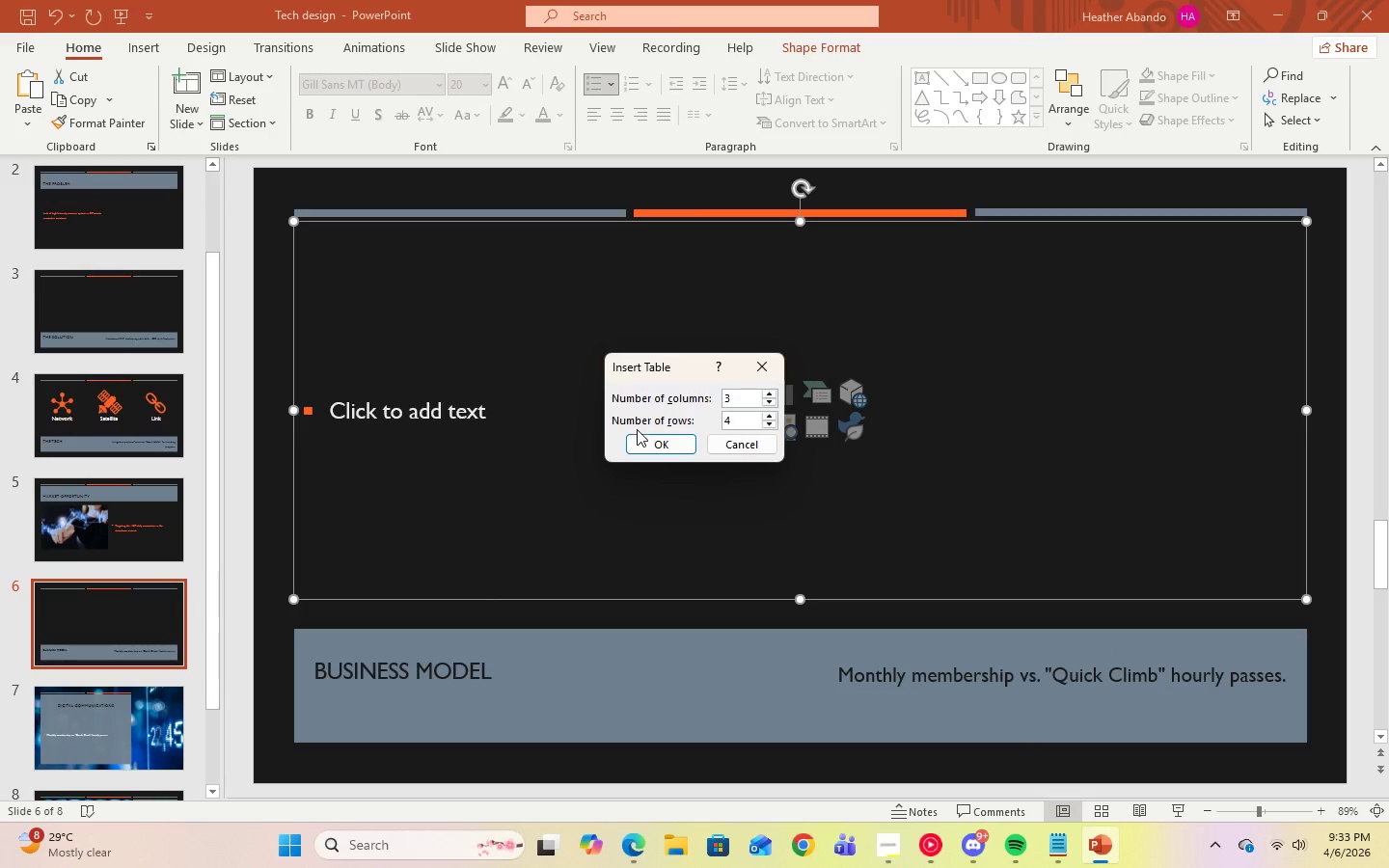 
left_click([642, 441])
 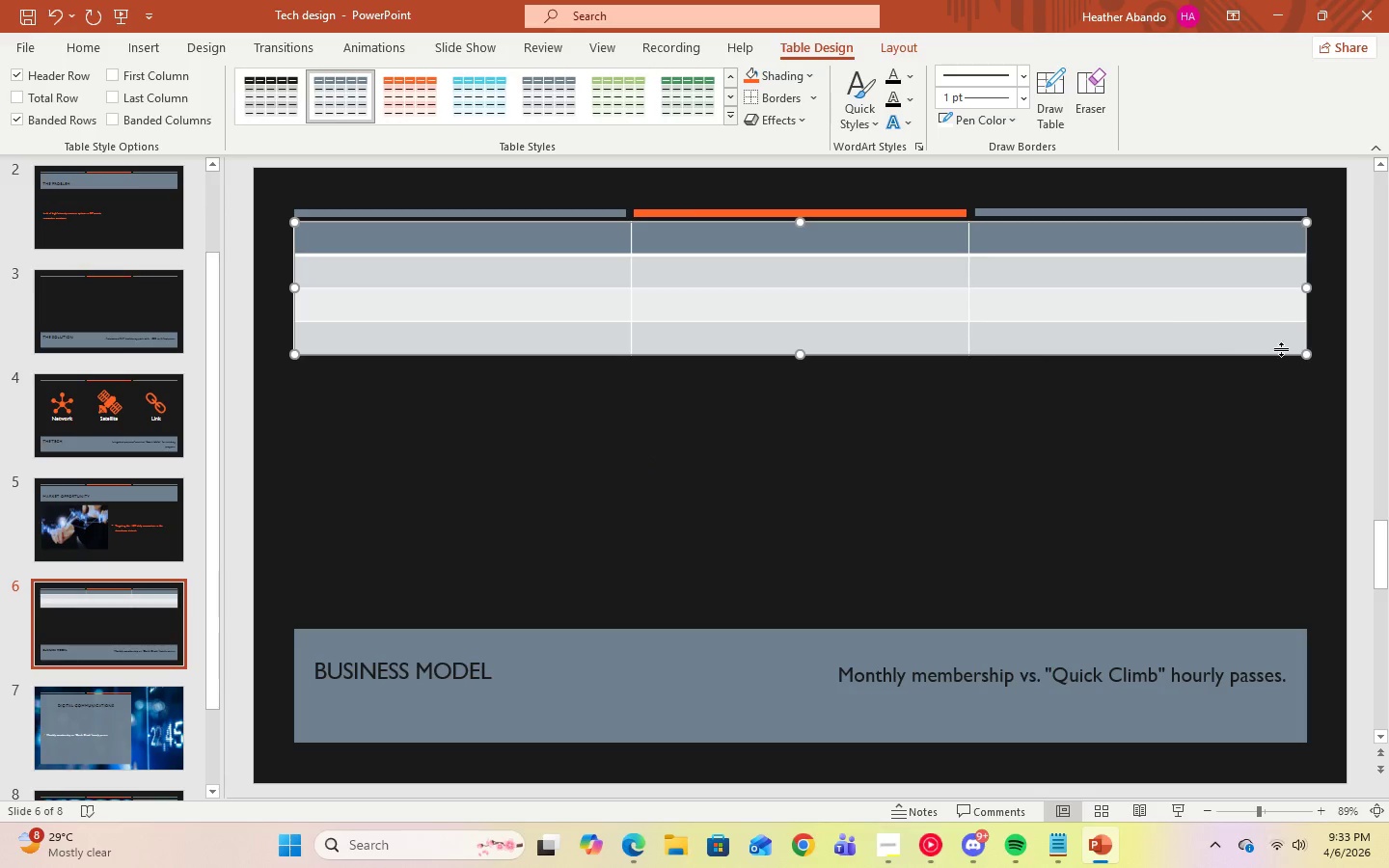 
left_click_drag(start_coordinate=[1309, 355], to_coordinate=[1307, 600])
 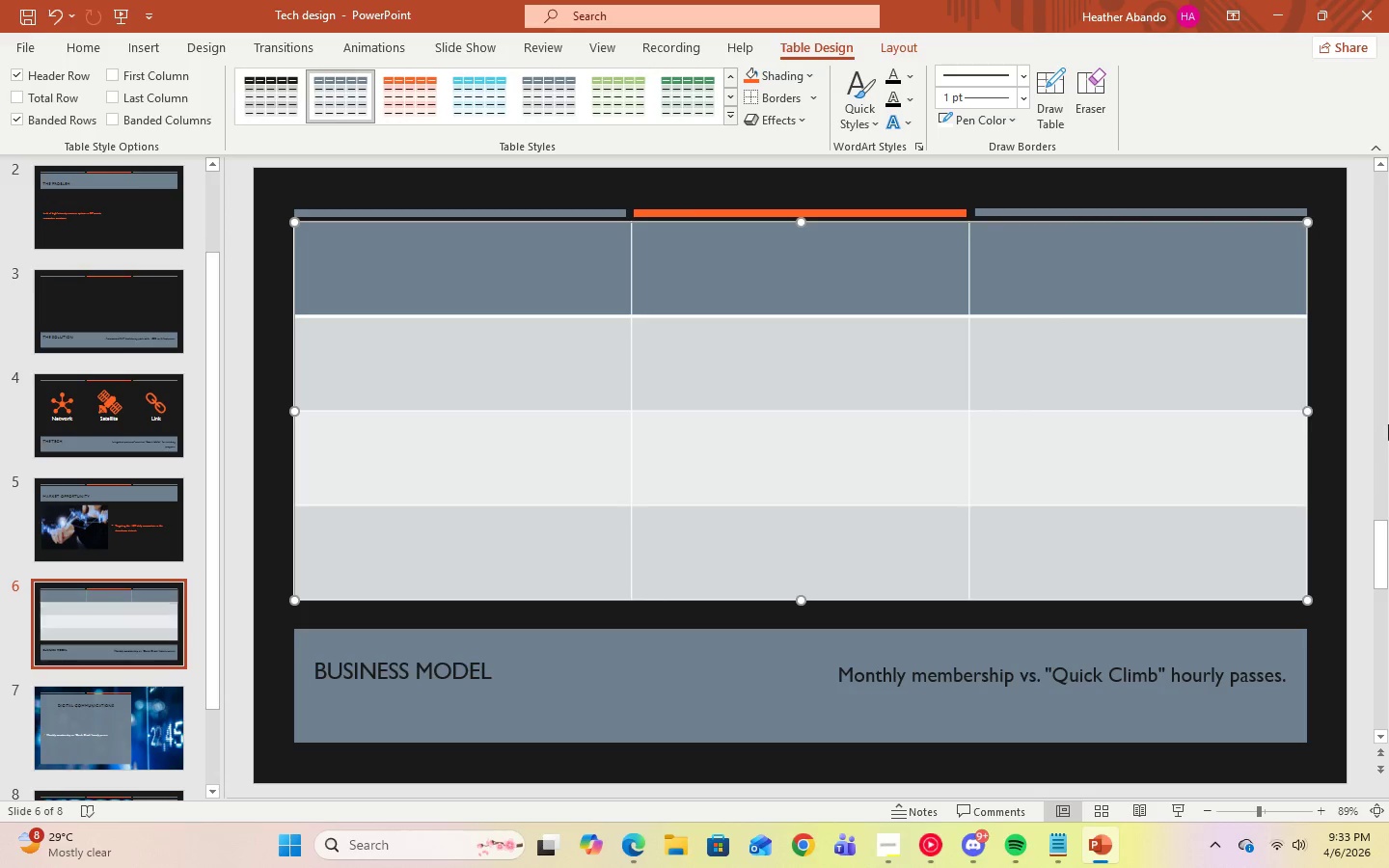 
left_click([1388, 423])
 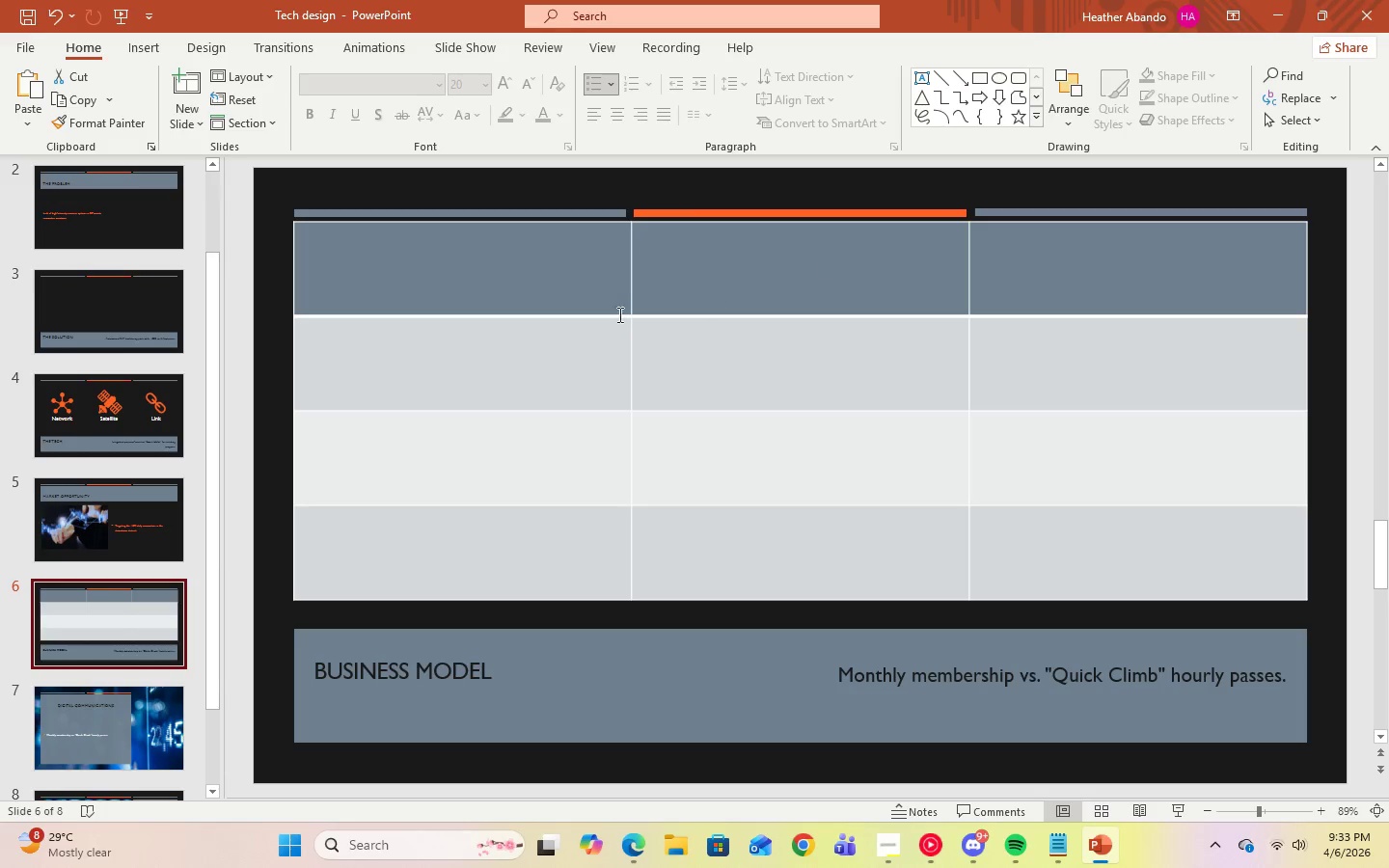 
double_click([404, 280])
 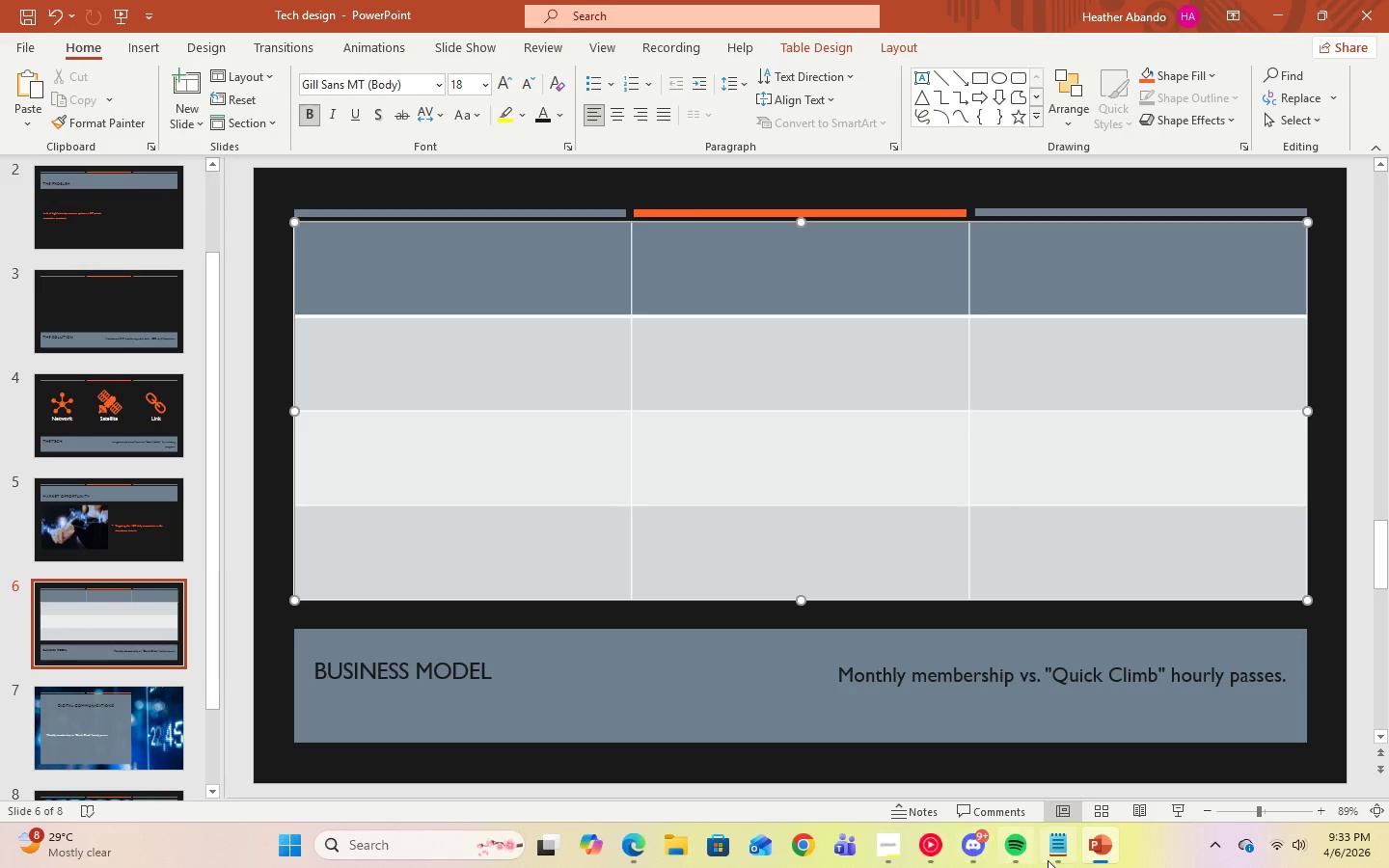 
left_click([1051, 858])
 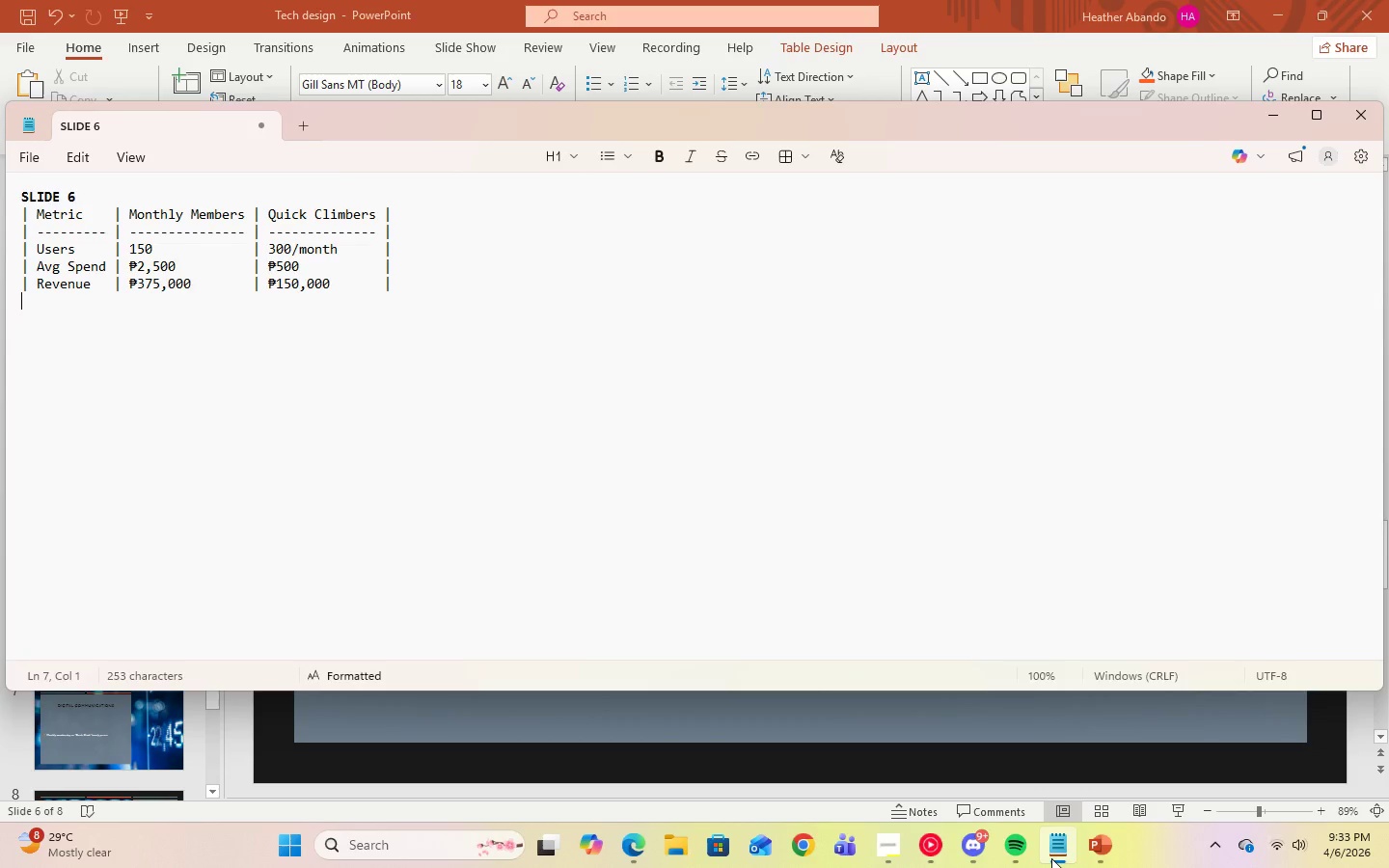 
left_click([1051, 858])
 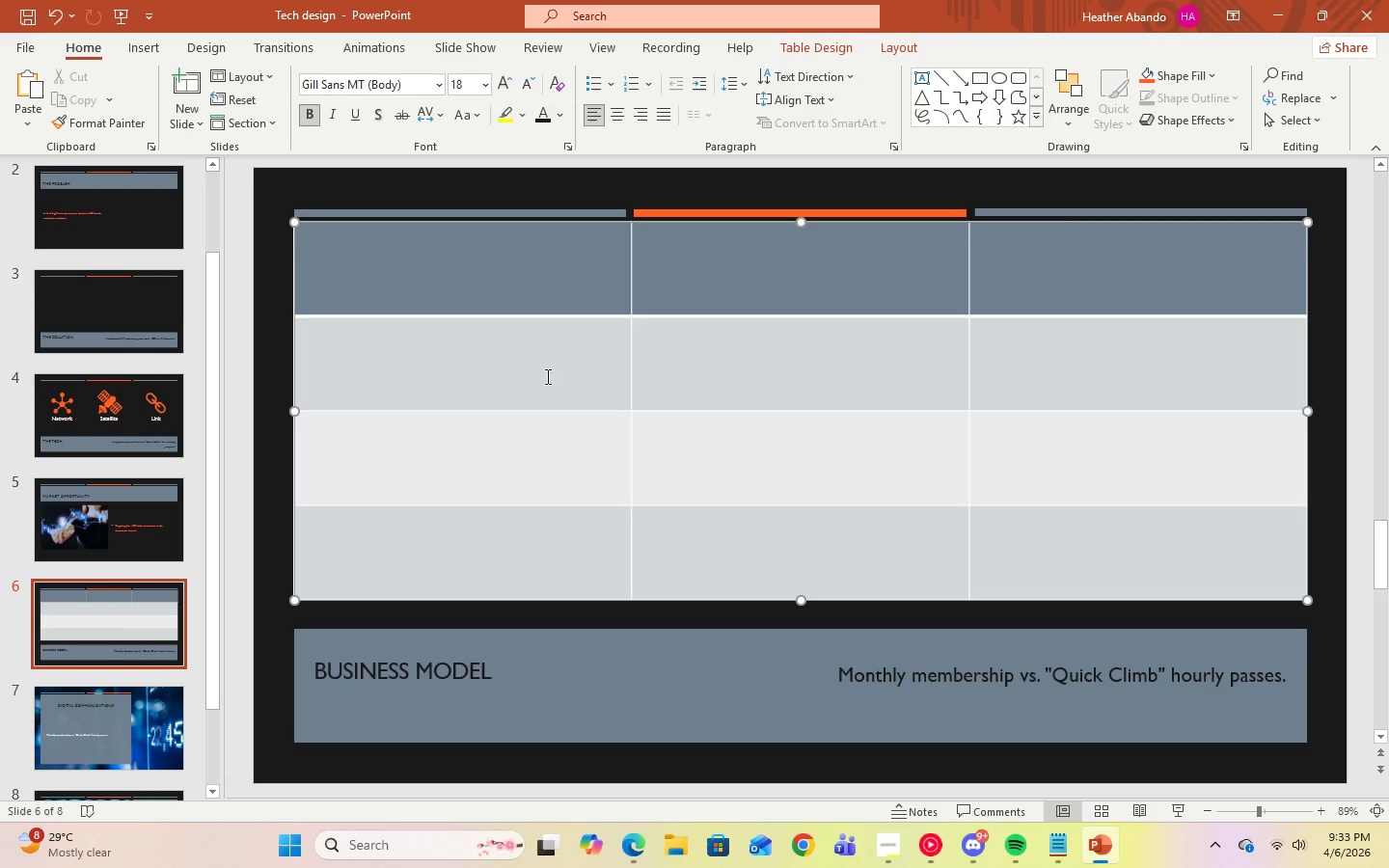 
left_click([461, 253])
 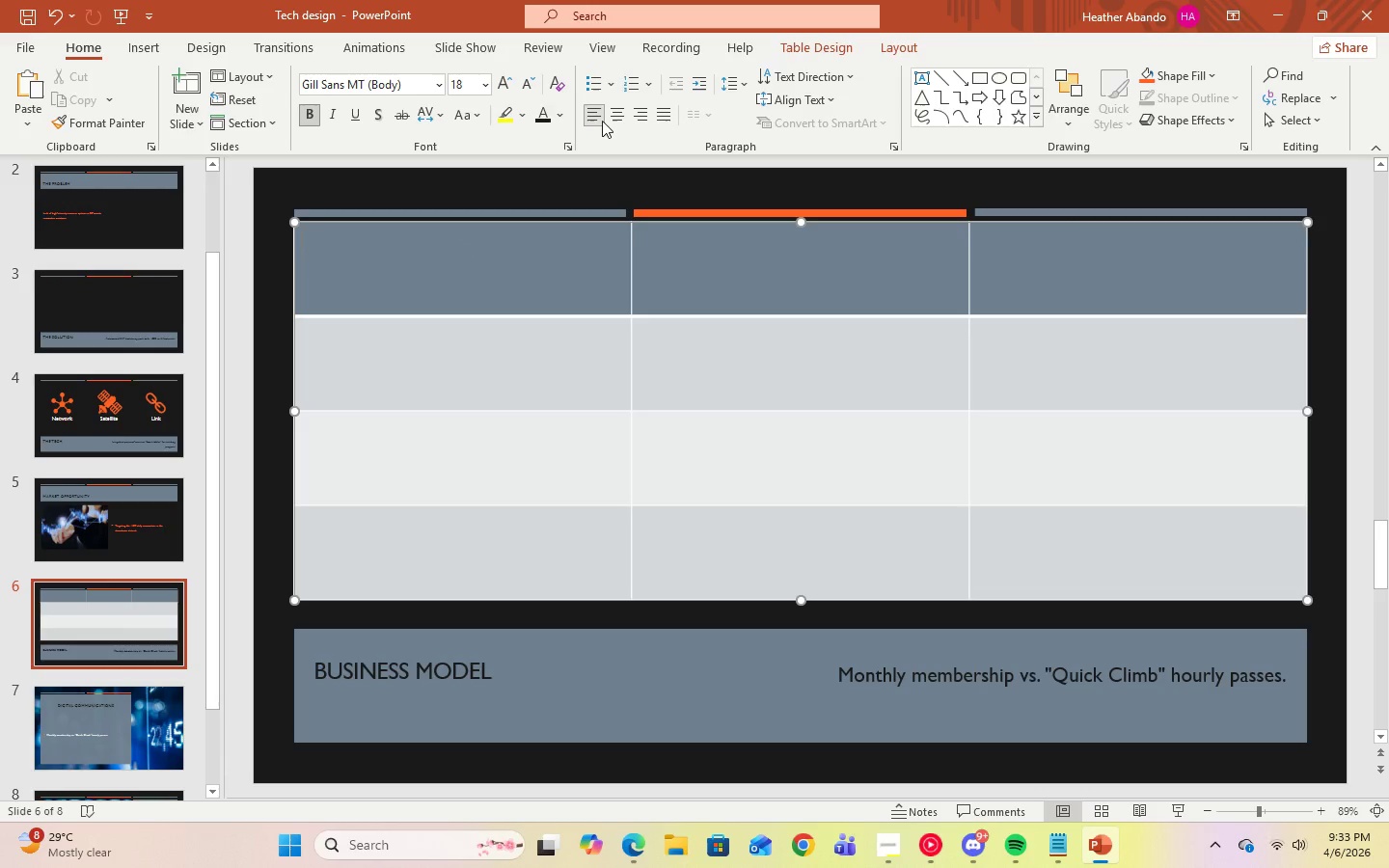 
left_click([611, 119])
 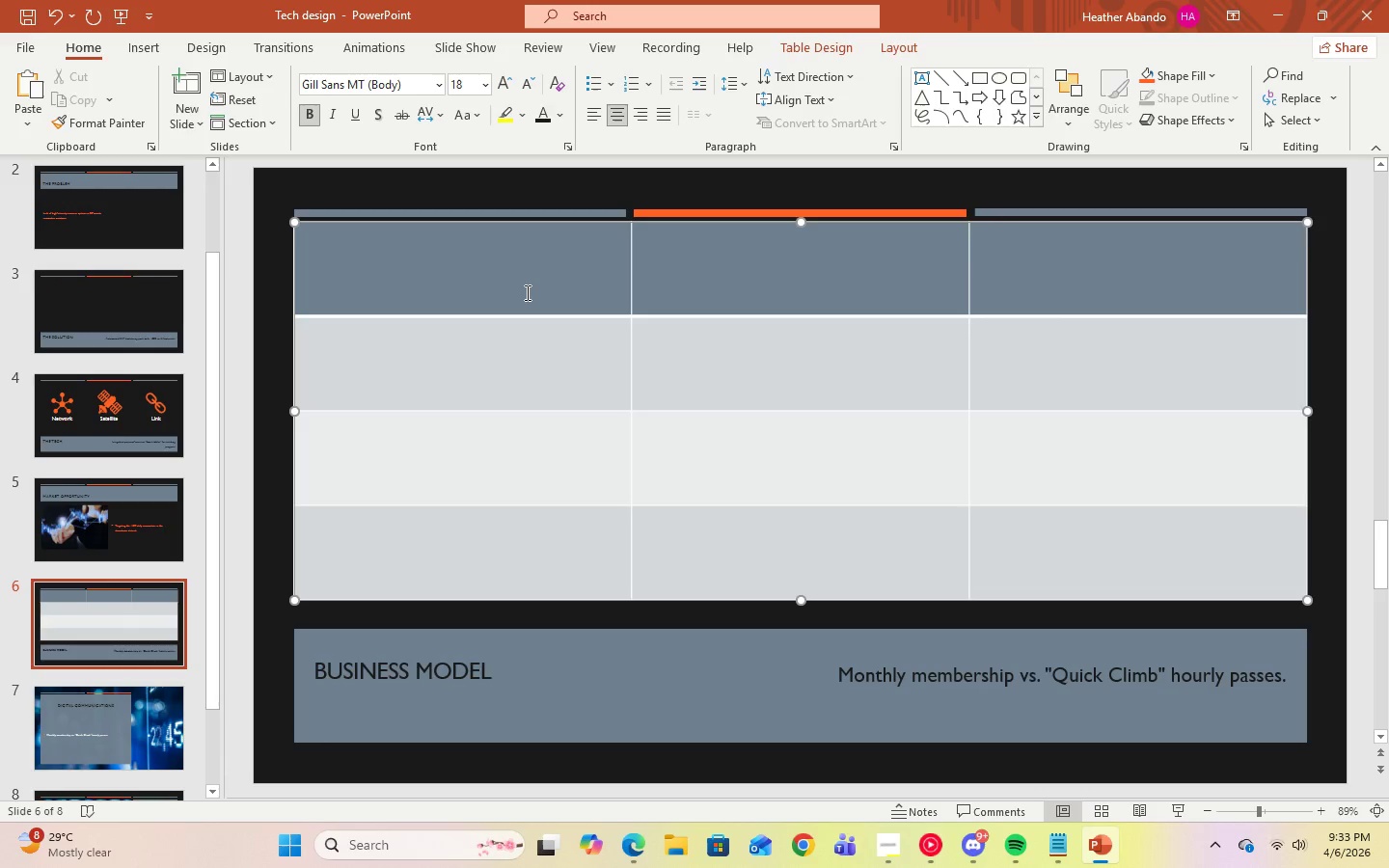 
key(Enter)
 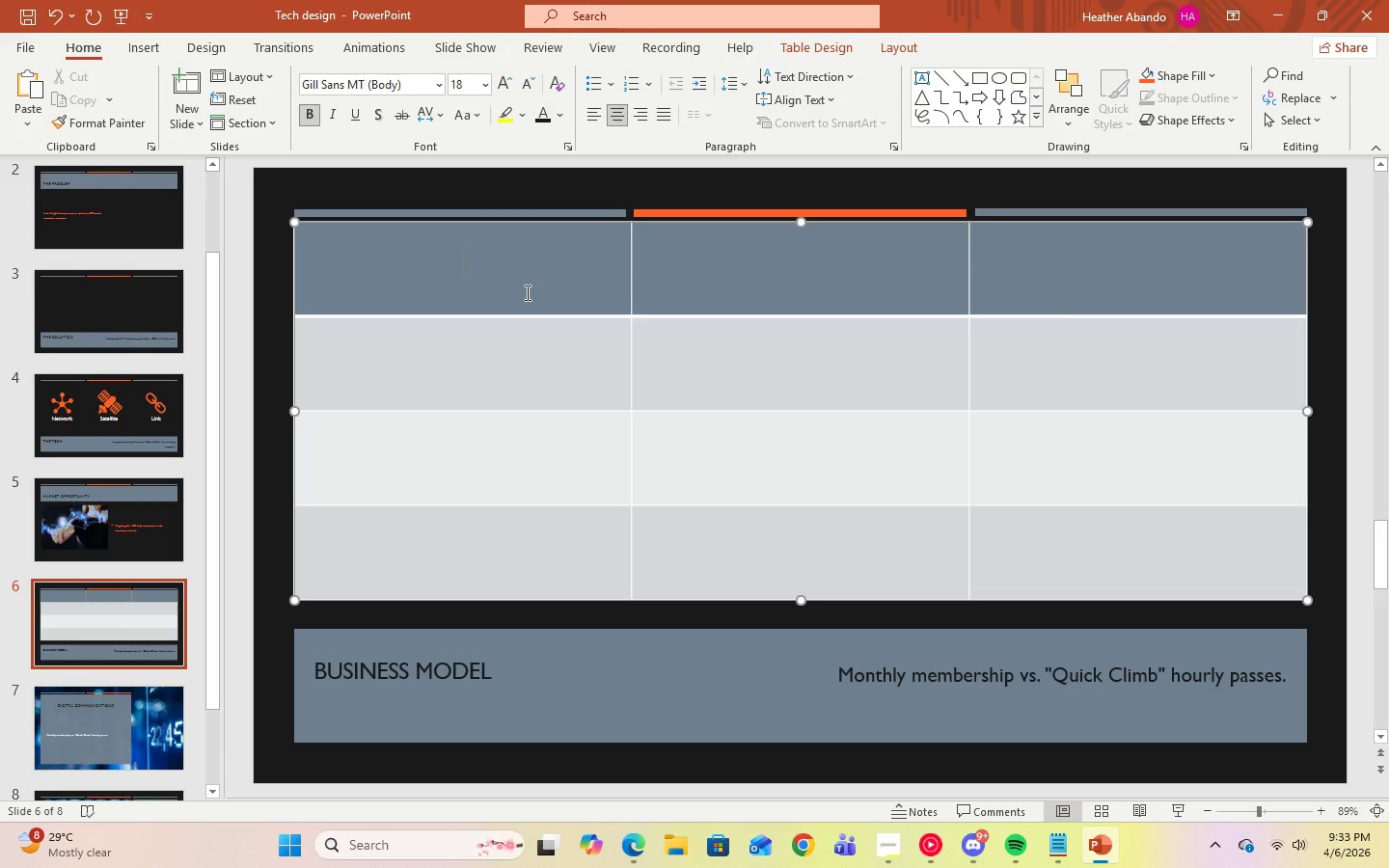 
type(Metric)
 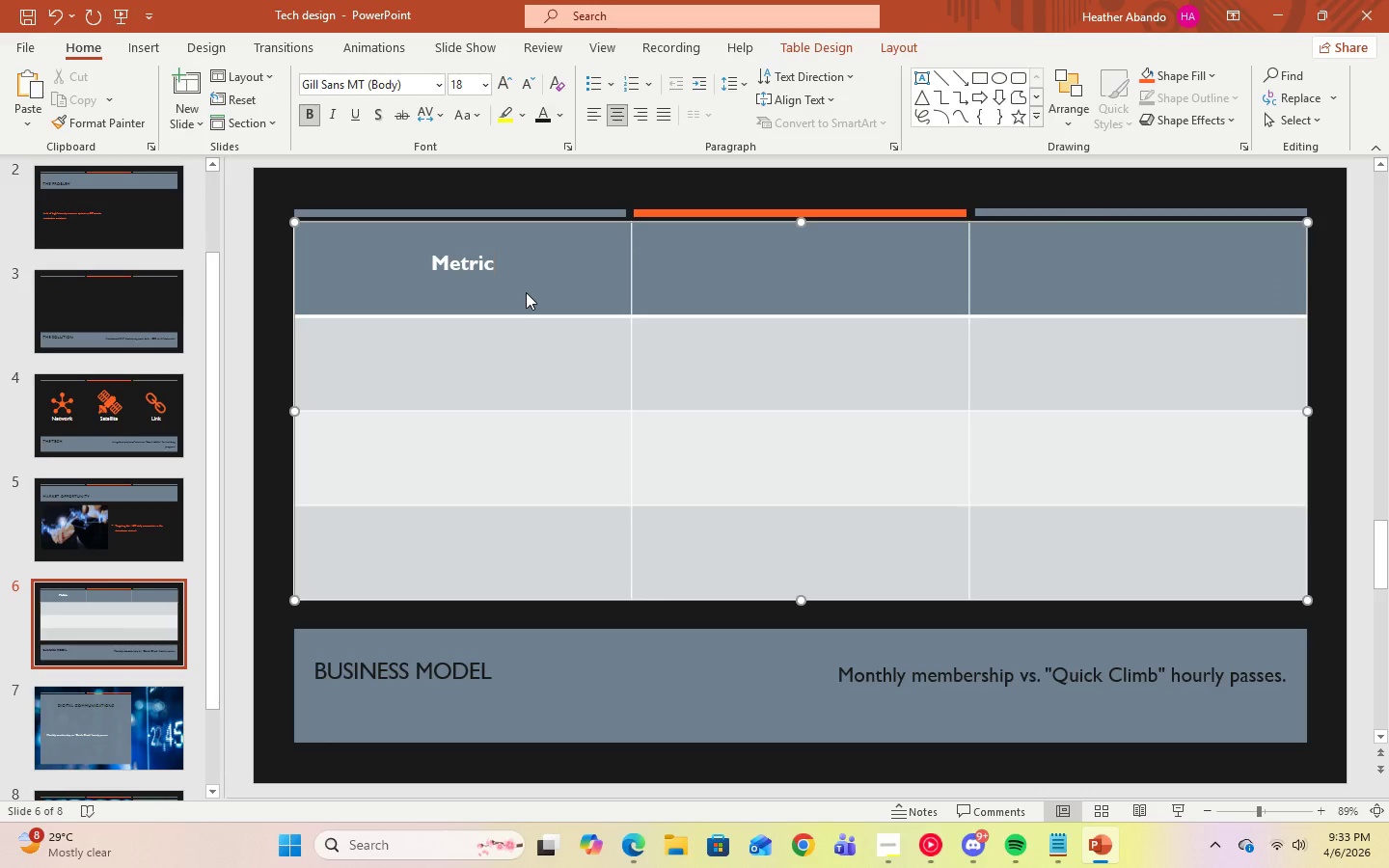 
key(ArrowRight)
 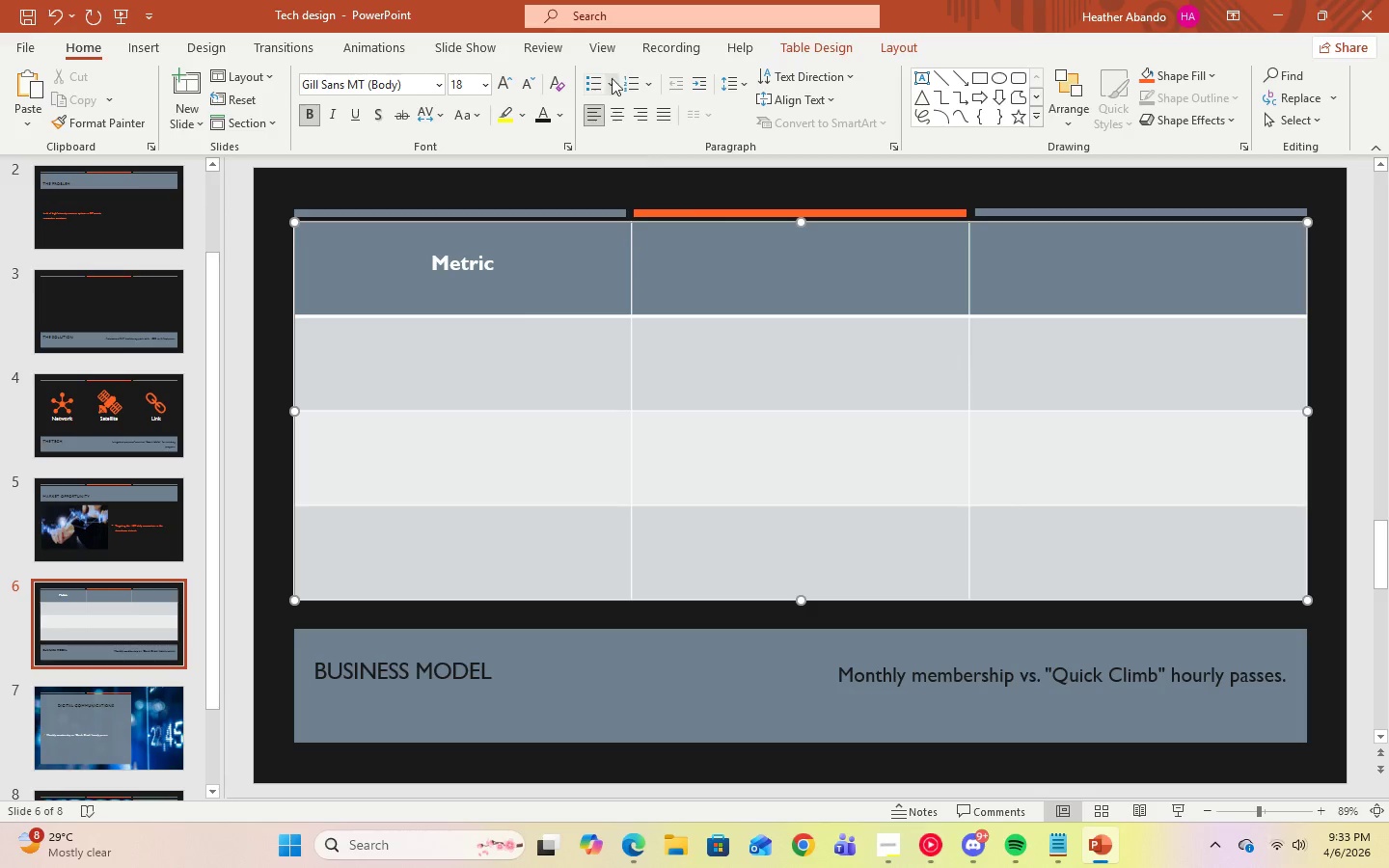 
left_click([619, 111])
 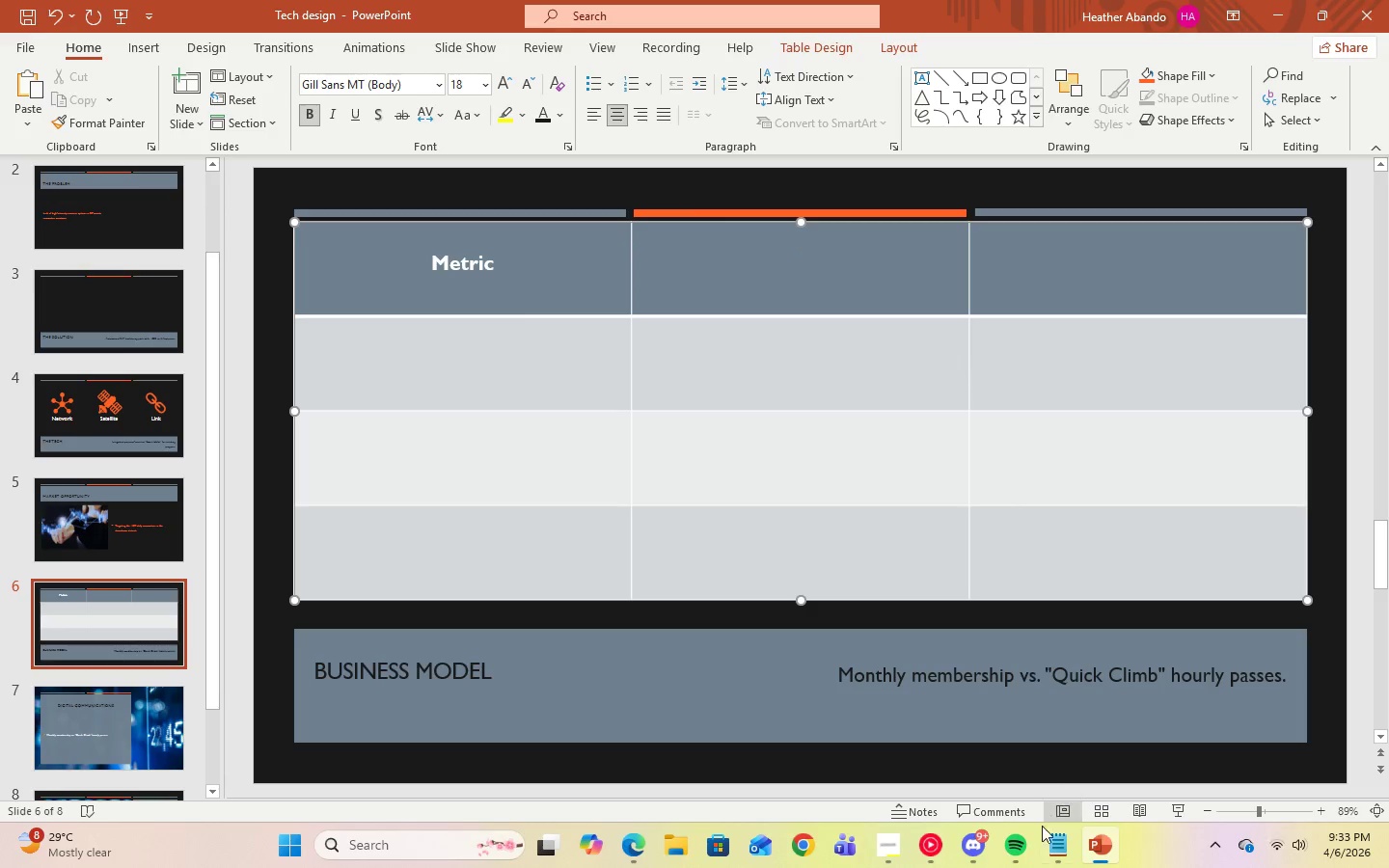 
left_click([1052, 839])
 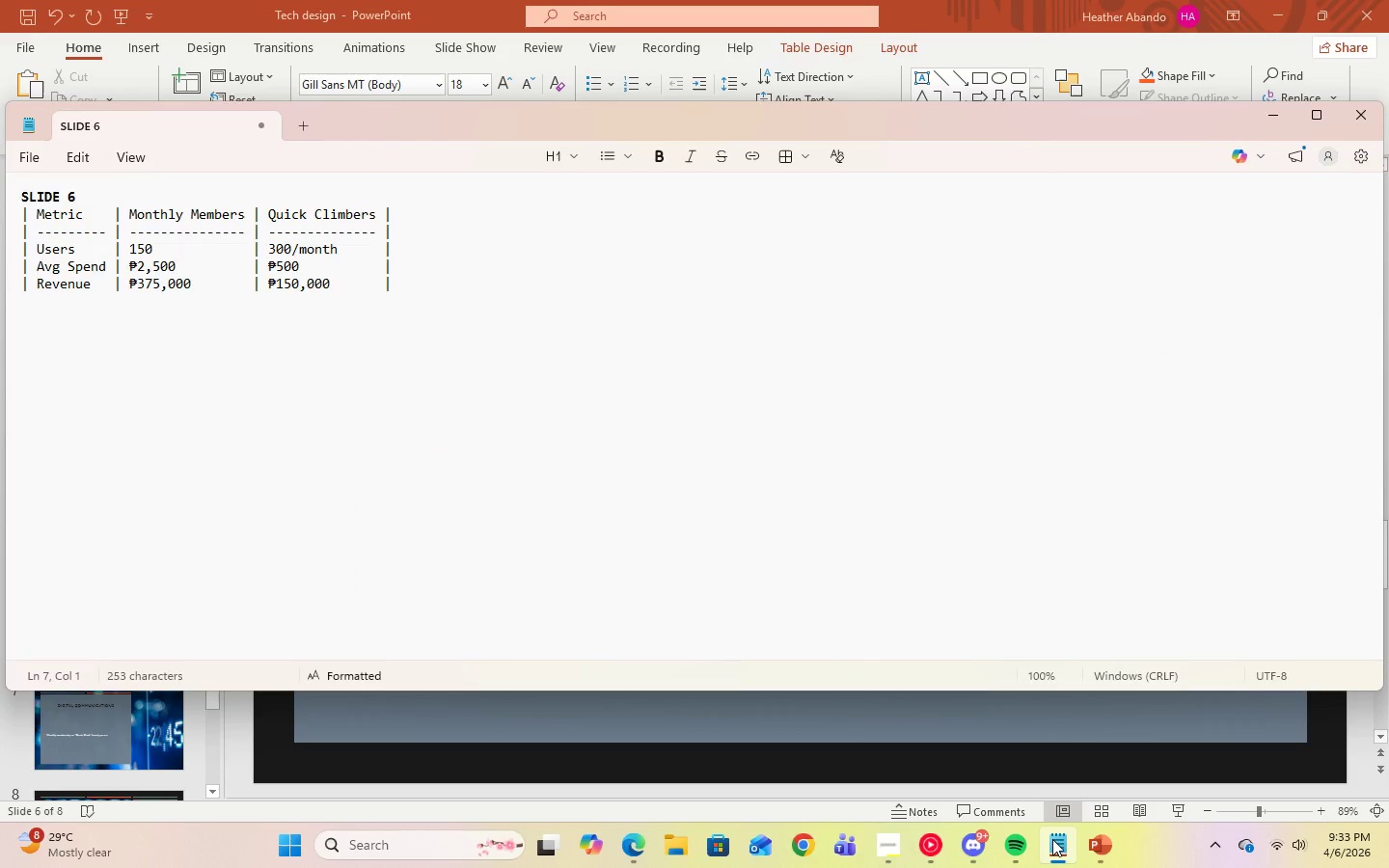 
left_click([1052, 839])
 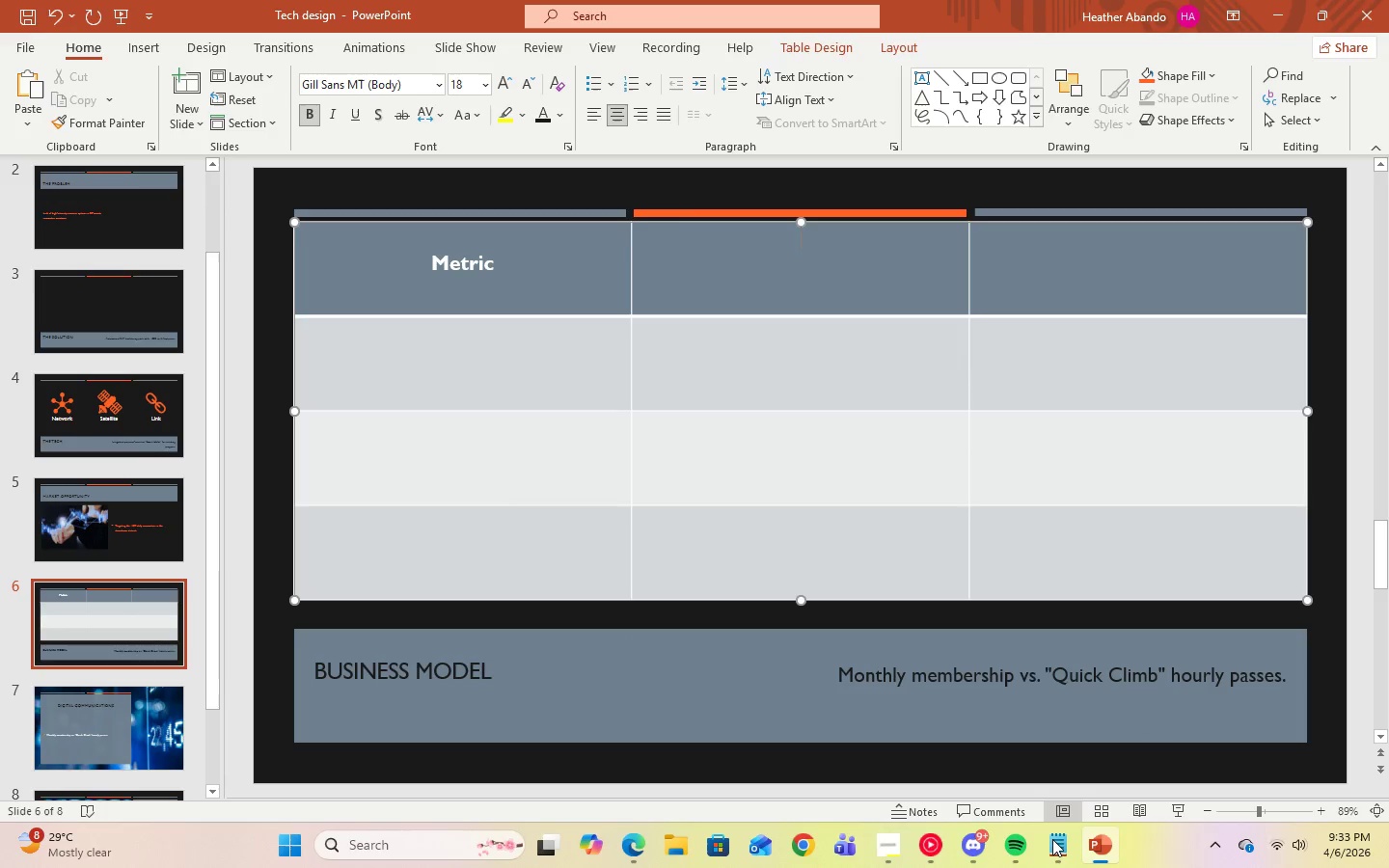 
key(Enter)
 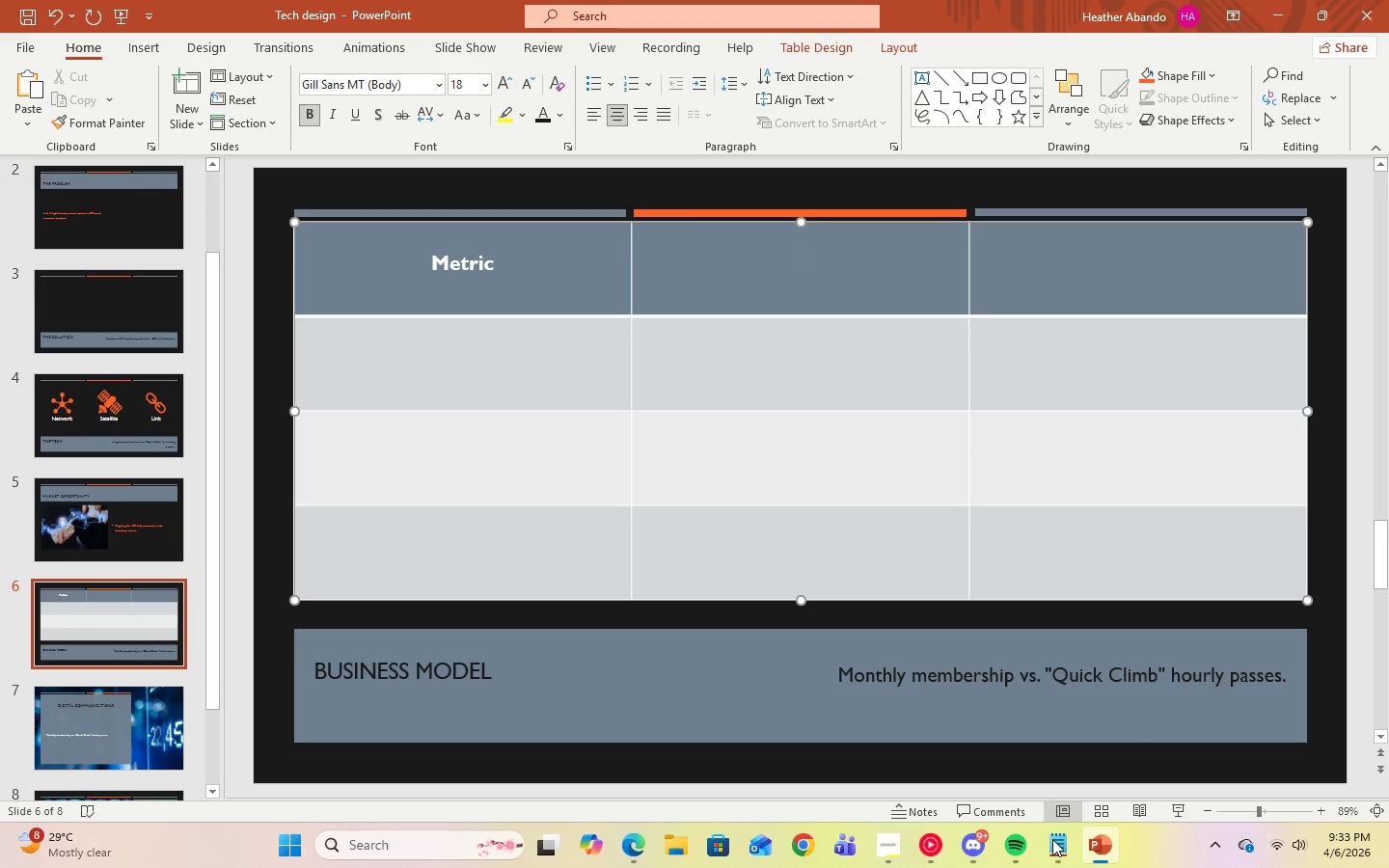 
type(Monthly Members)
 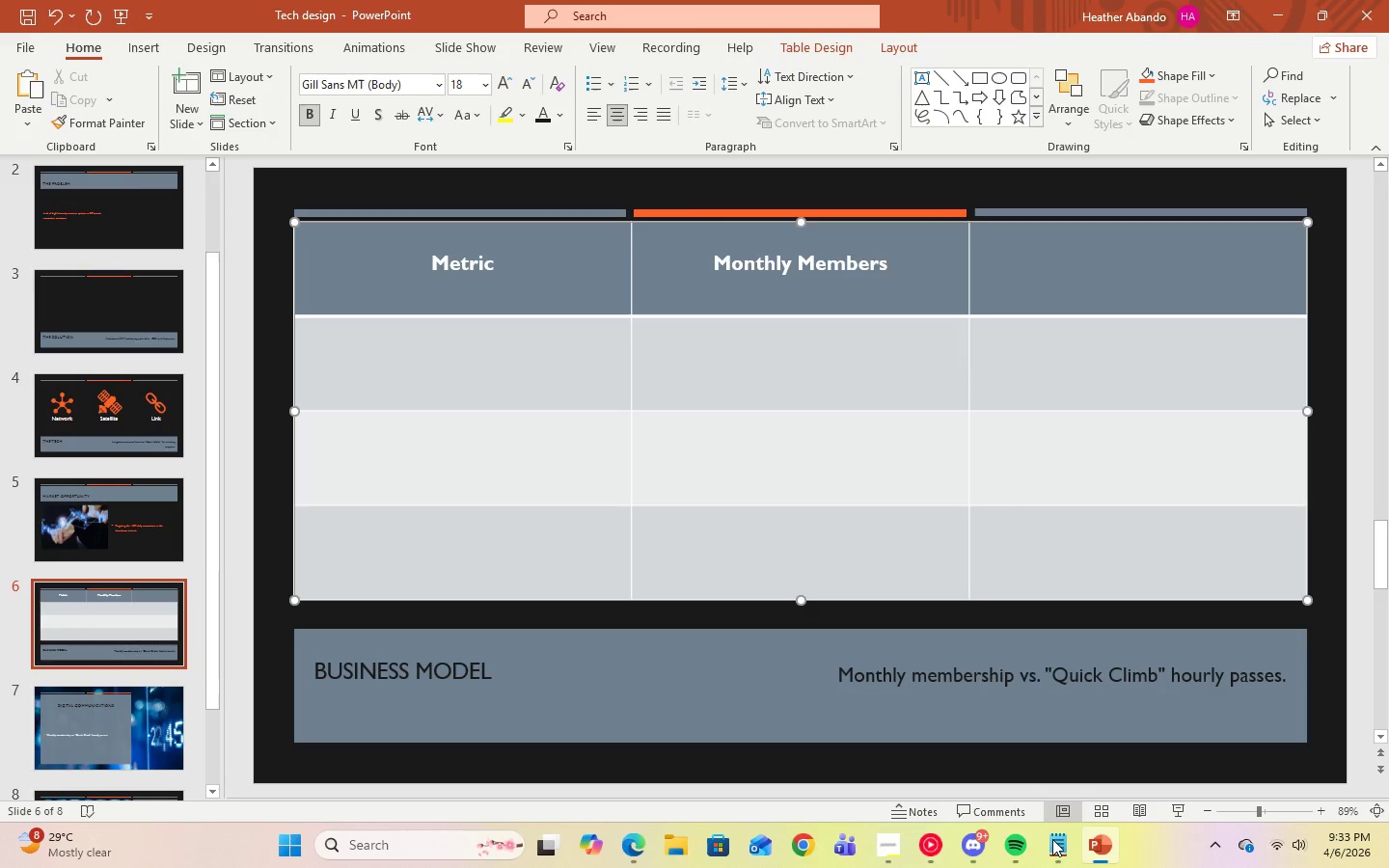 
key(ArrowRight)
 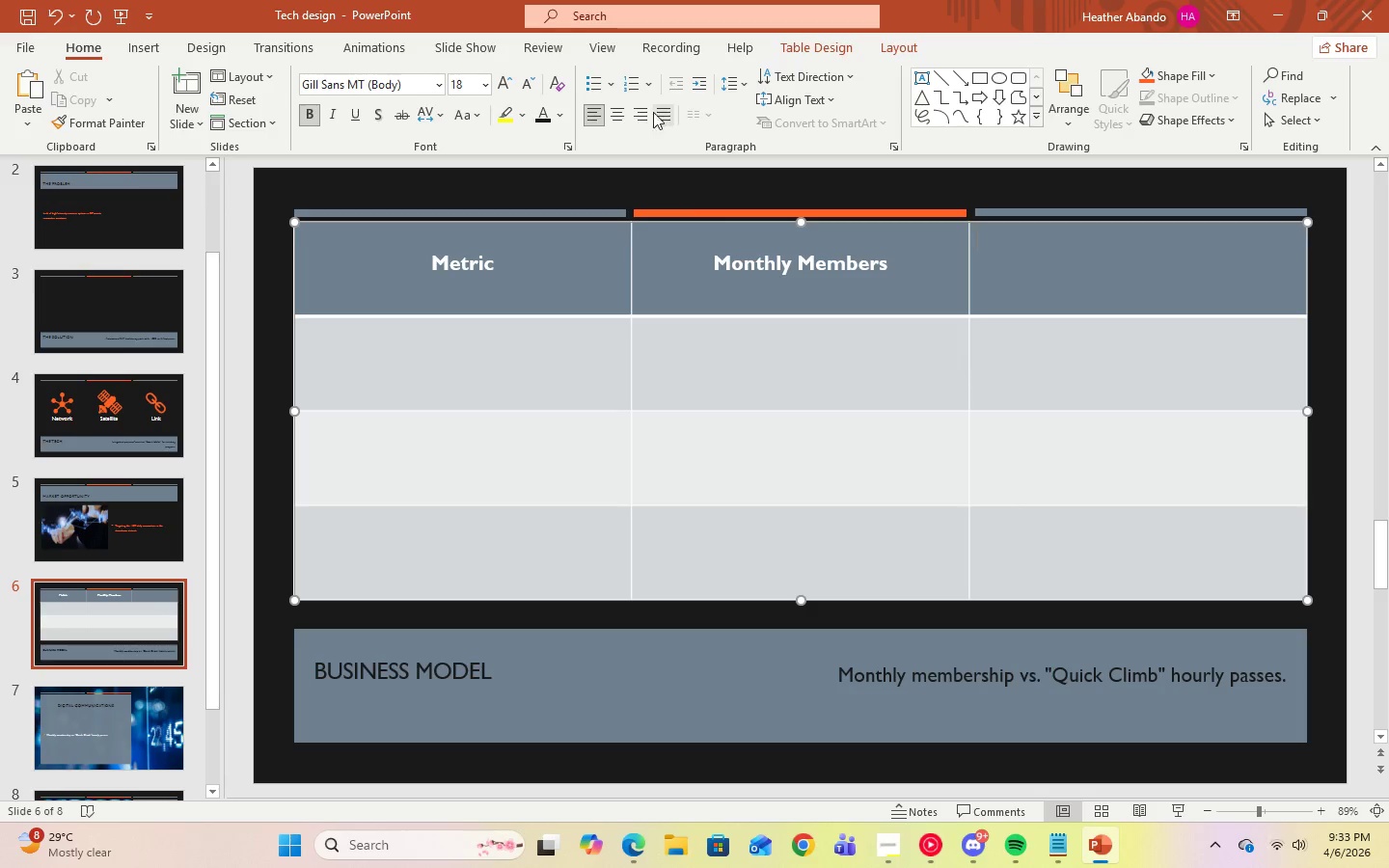 
left_click([618, 112])
 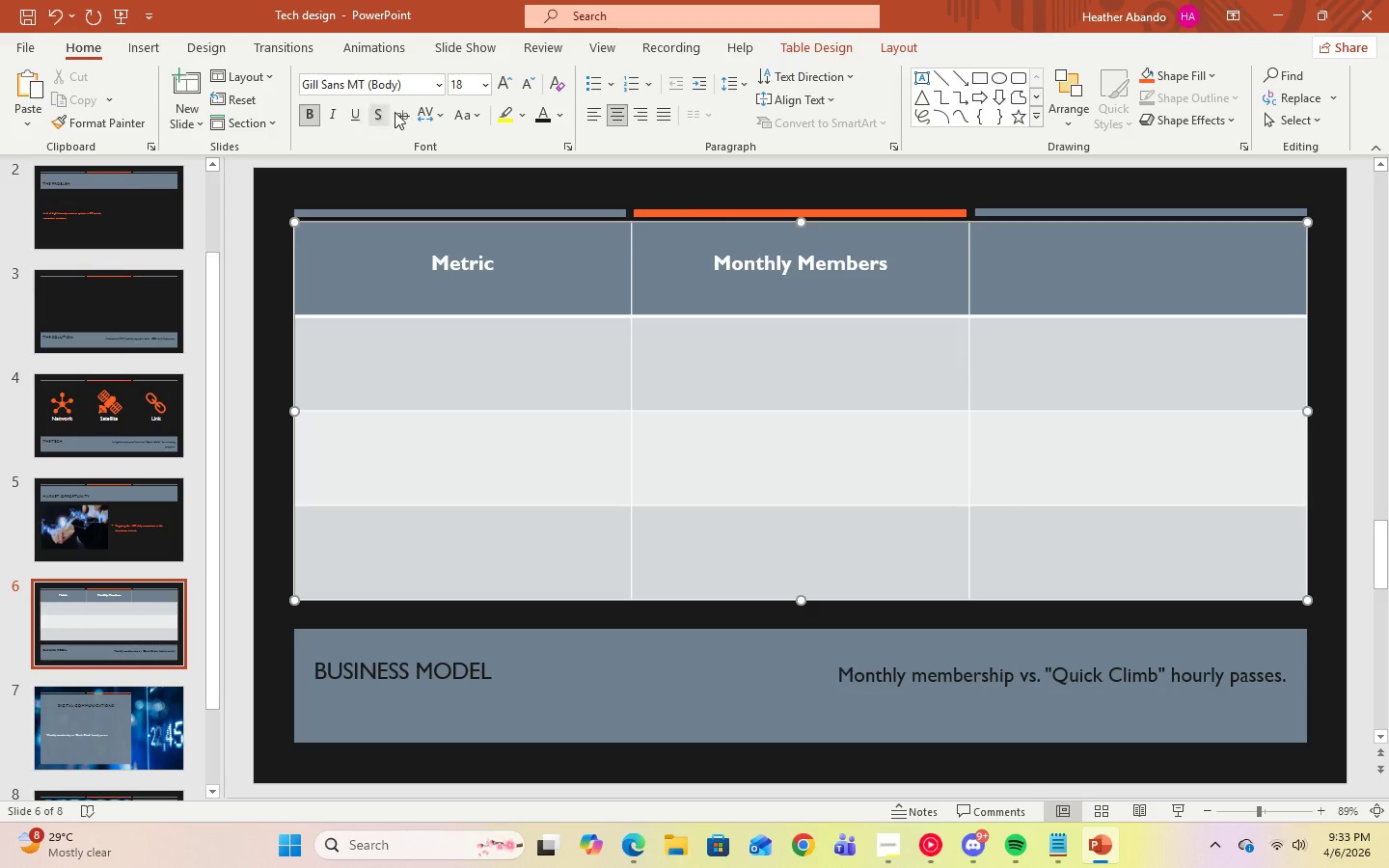 
left_click([481, 111])
 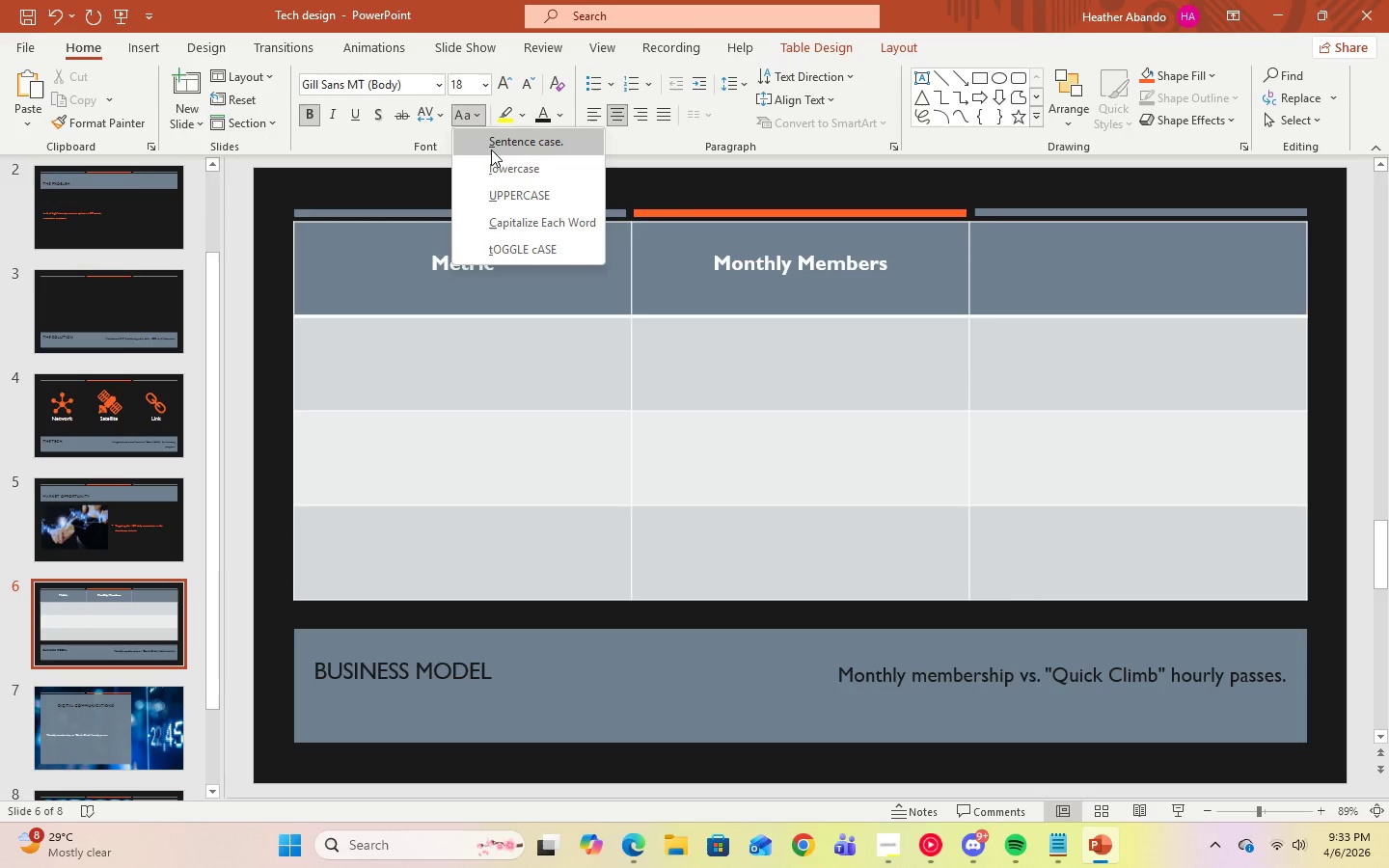 
left_click([491, 149])
 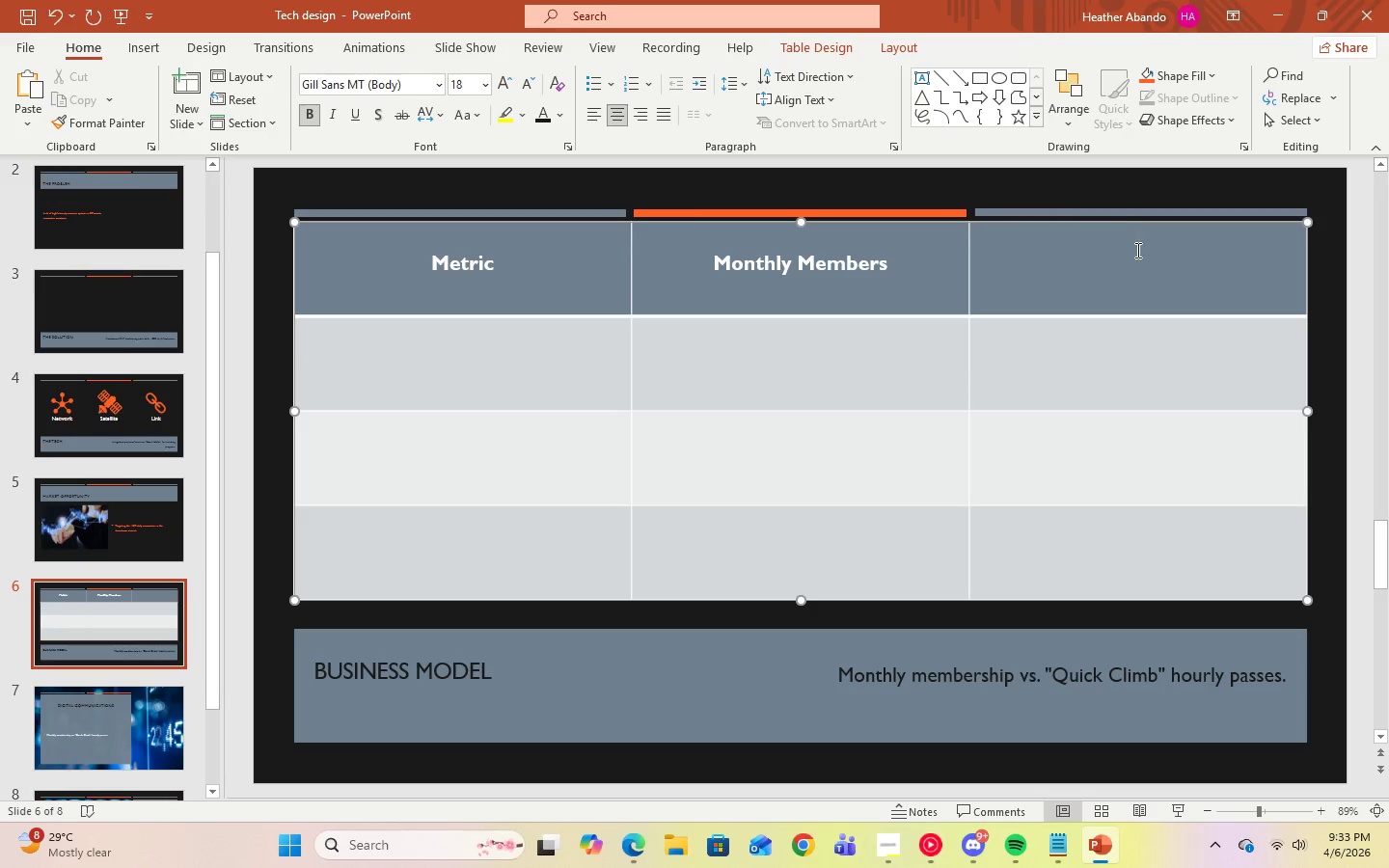 
left_click([1136, 255])
 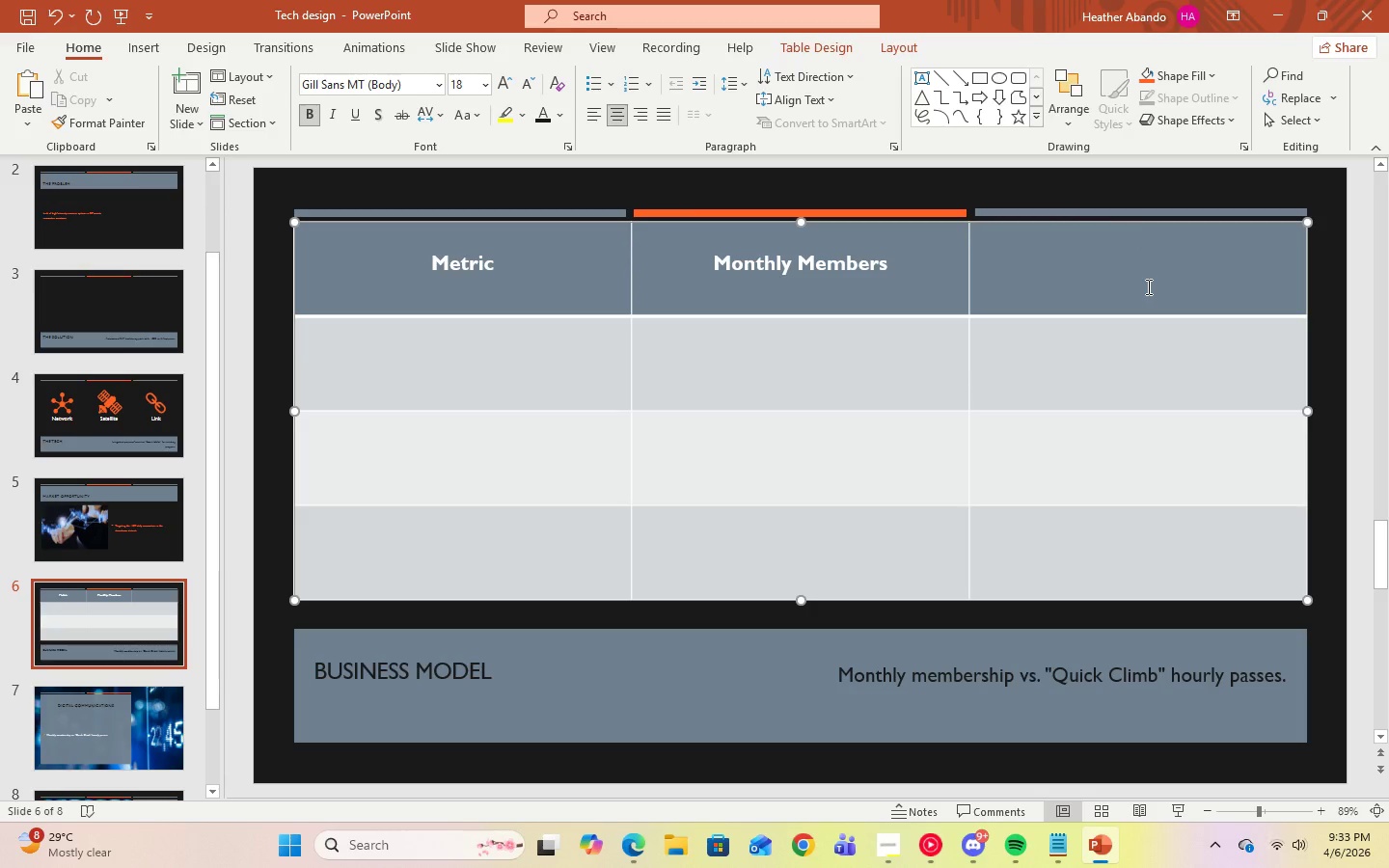 
key(Enter)
 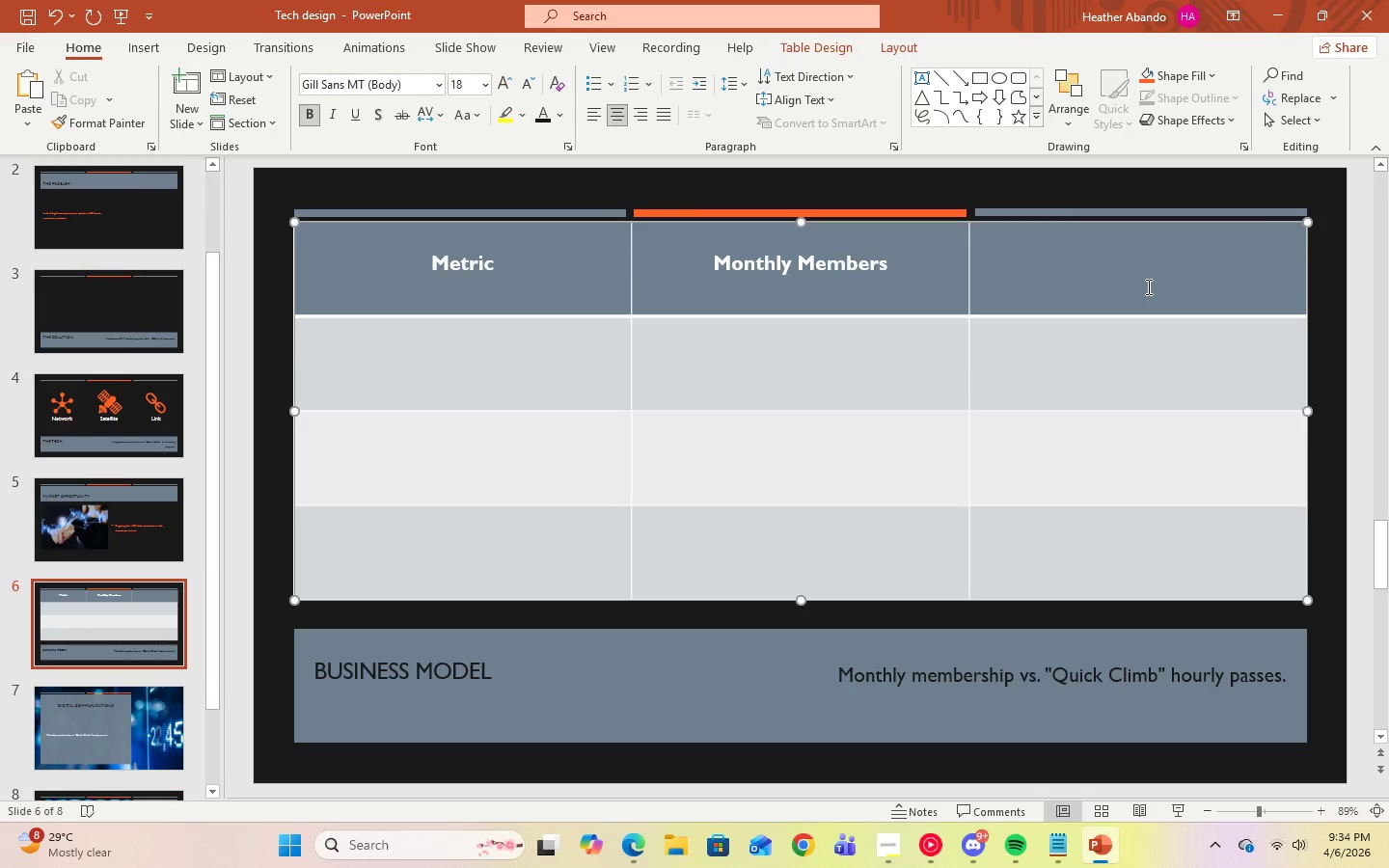 
type(quick Climbers)
 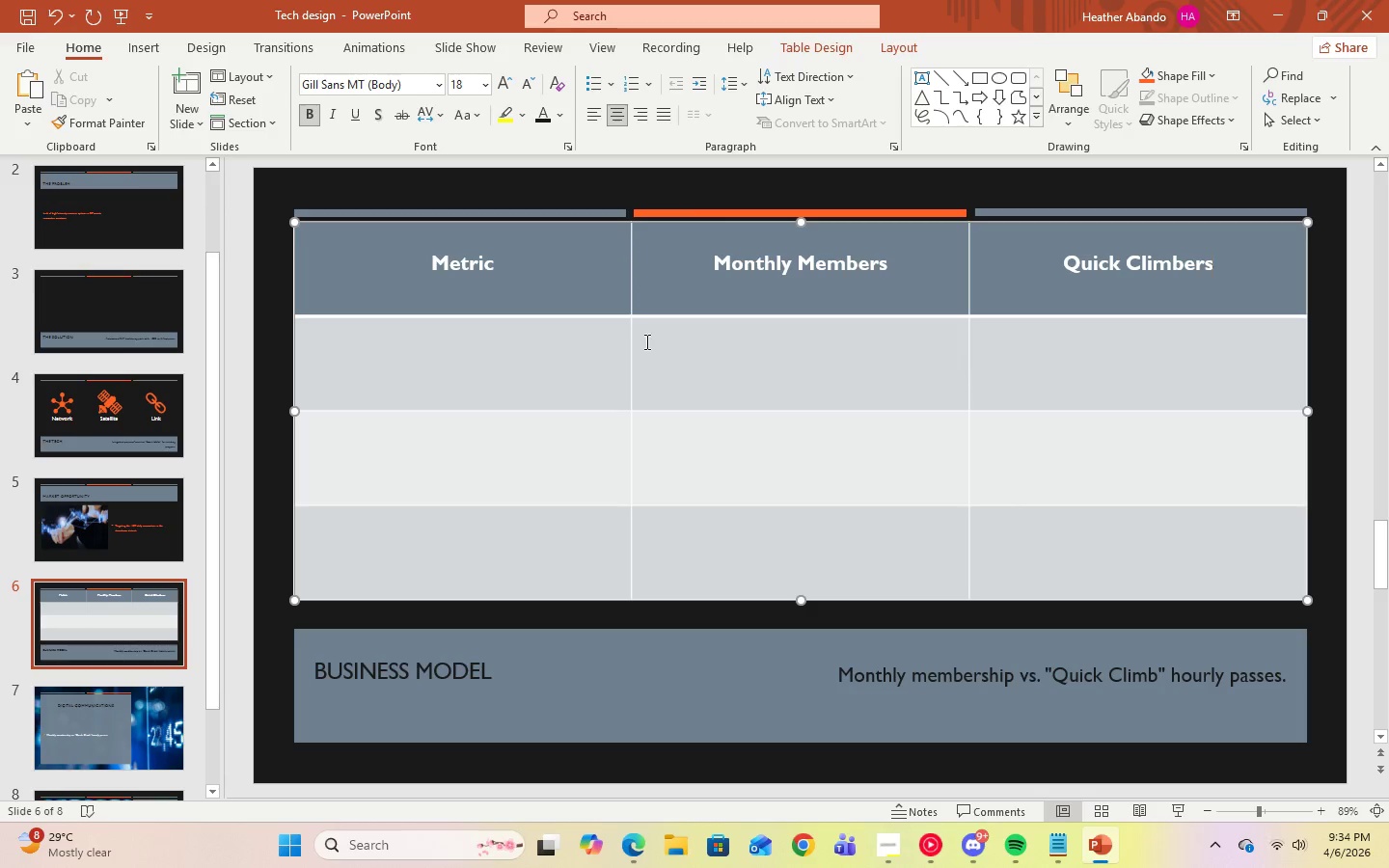 
left_click([465, 375])
 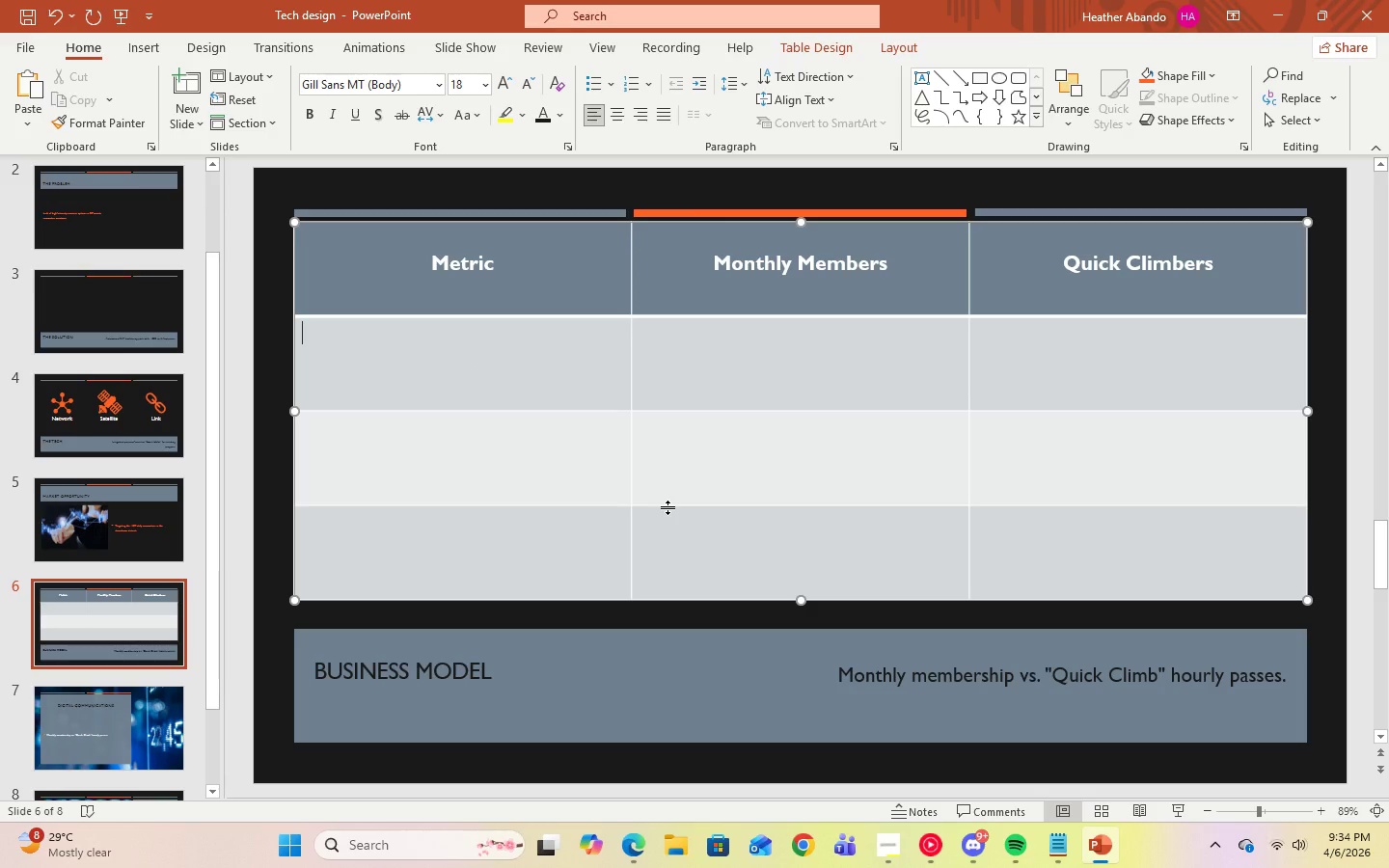 
key(Enter)
 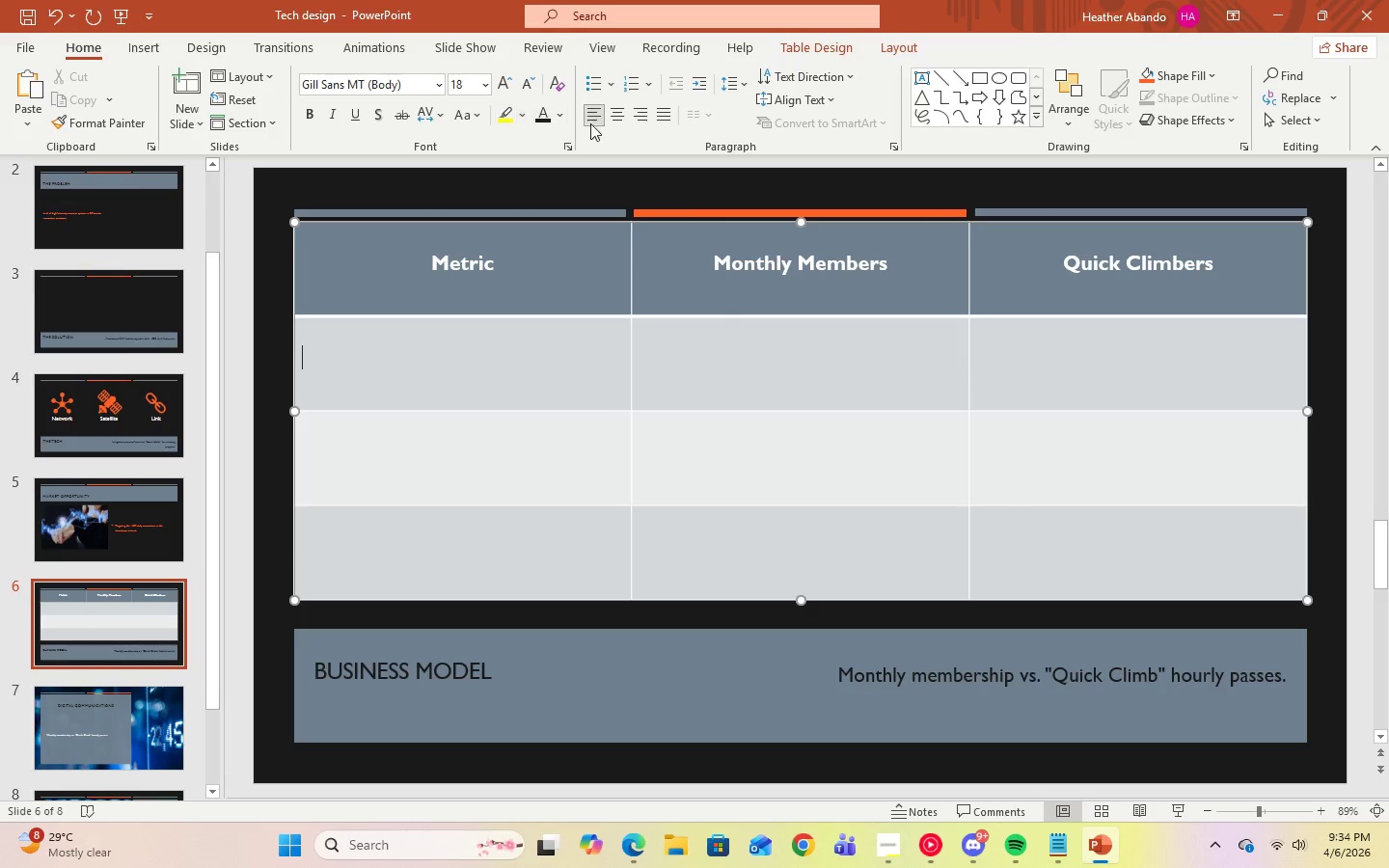 
left_click([611, 119])
 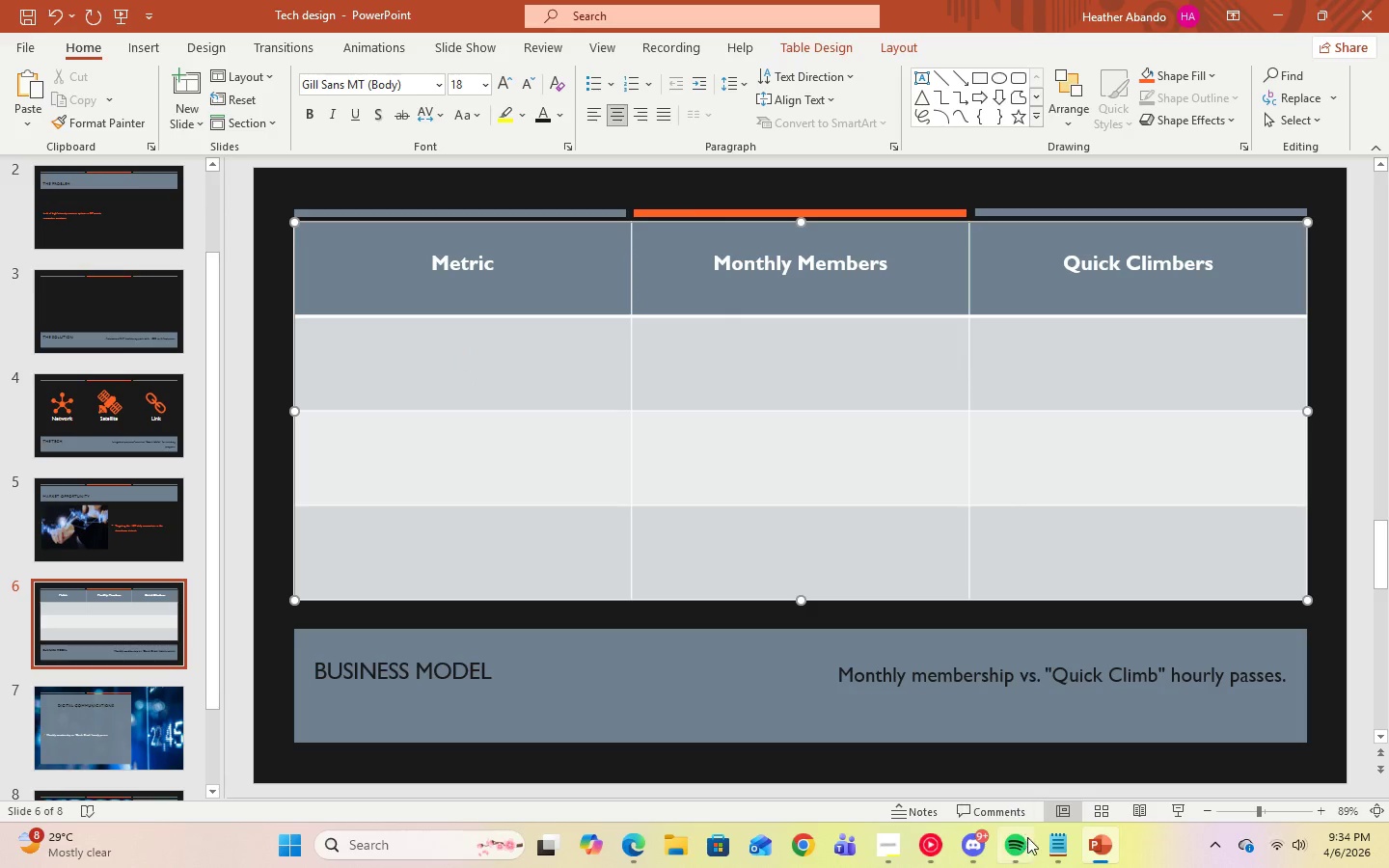 
left_click([1067, 845])
 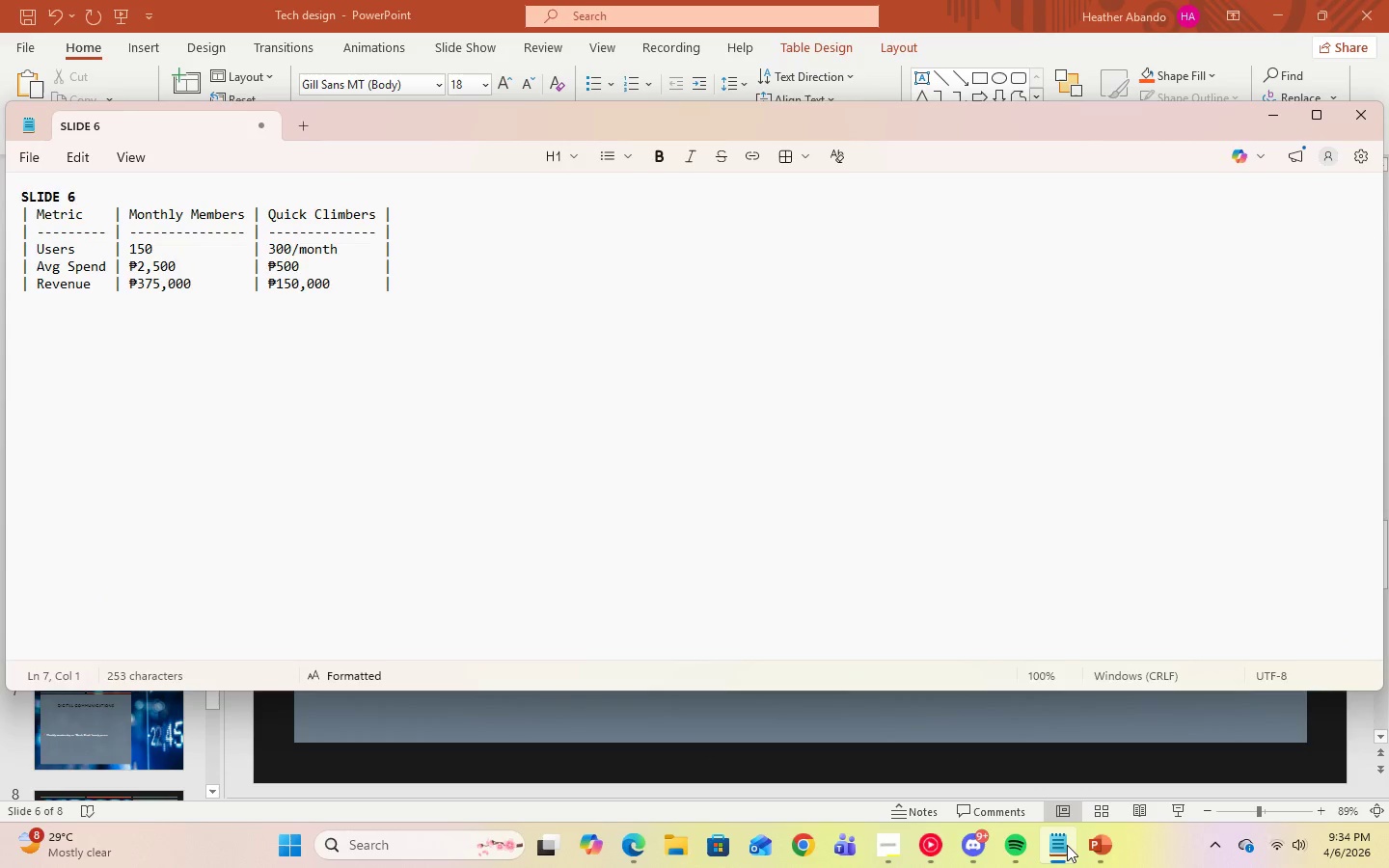 
left_click([1067, 845])
 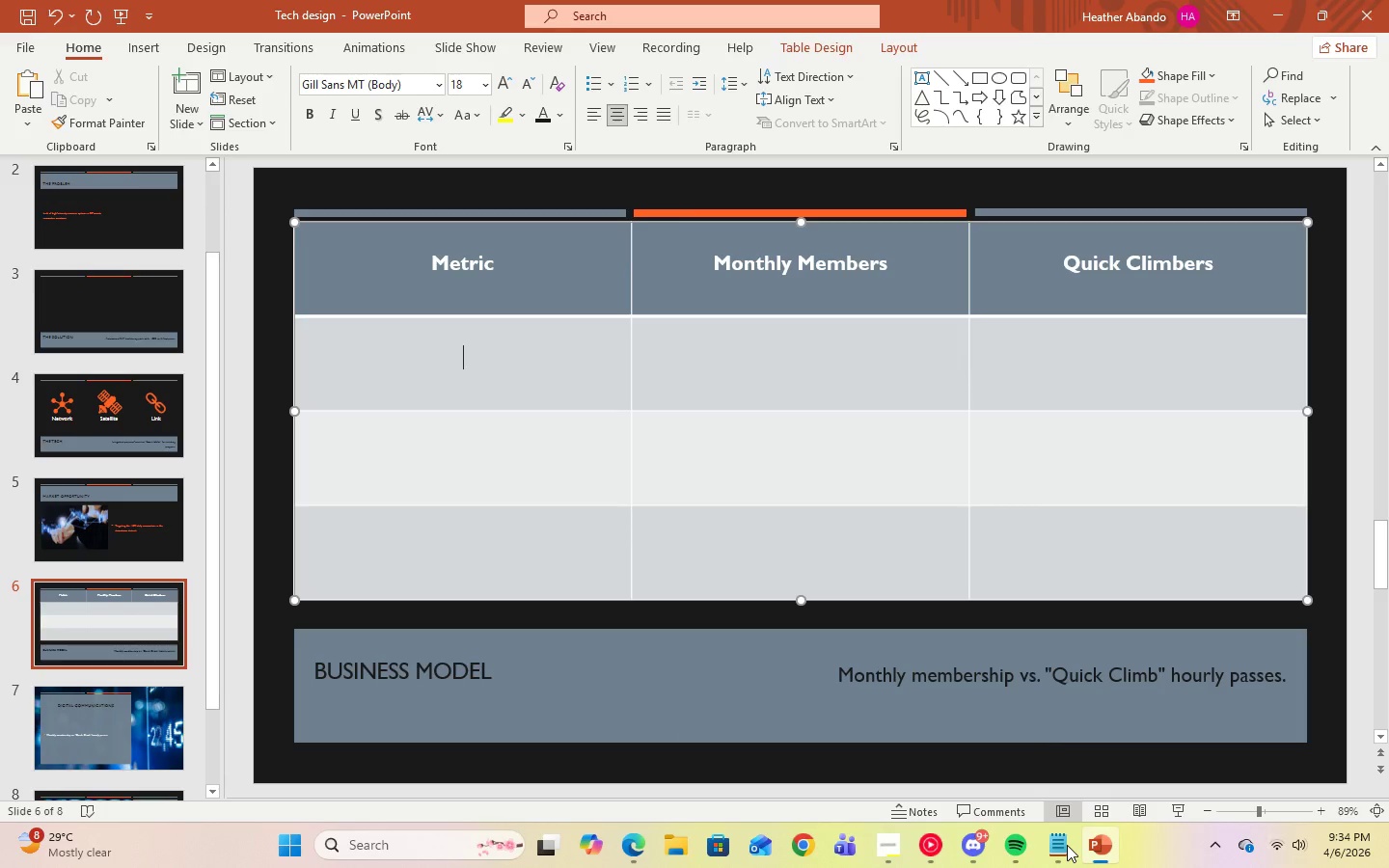 
type(users)
 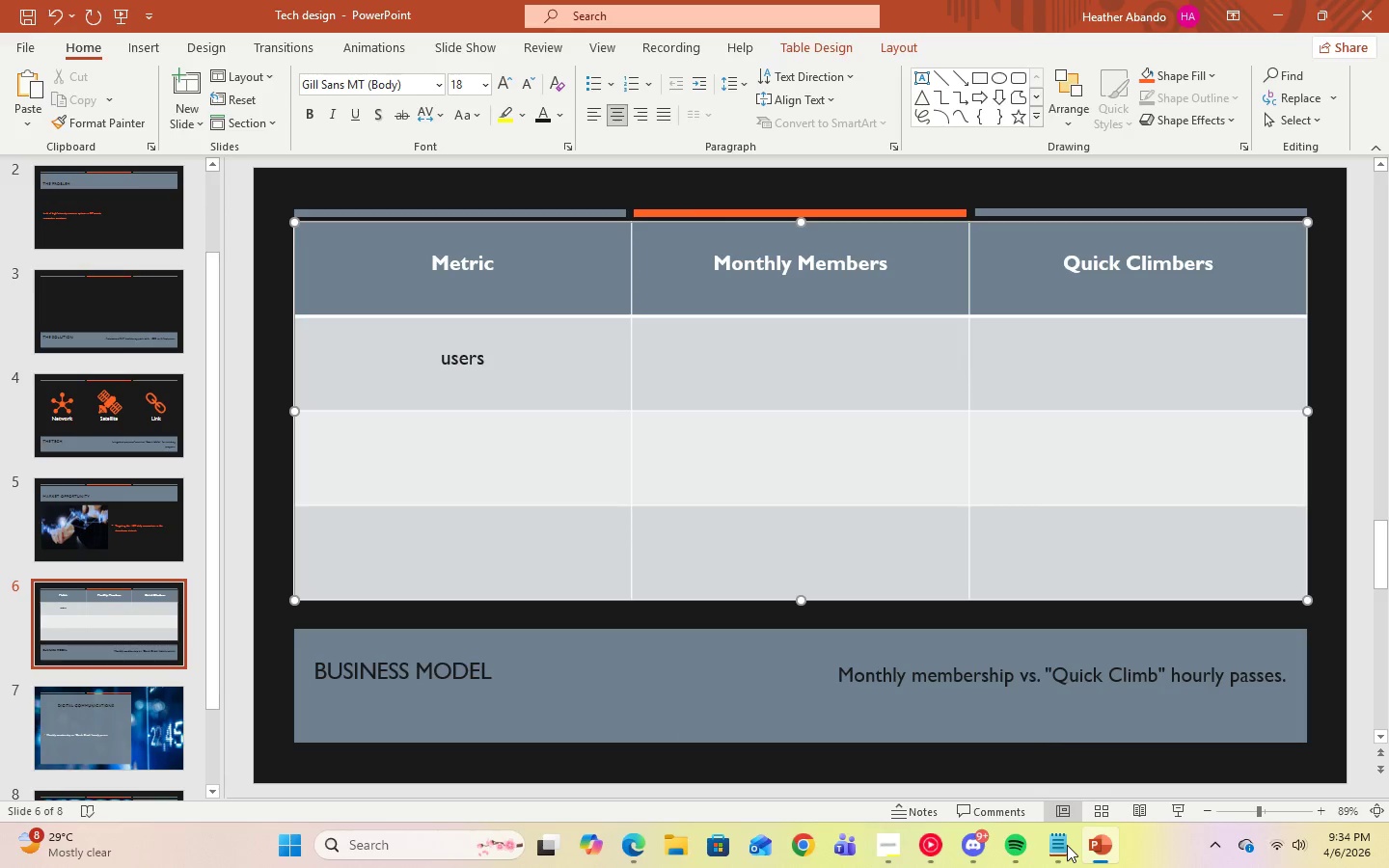 
key(Enter)
 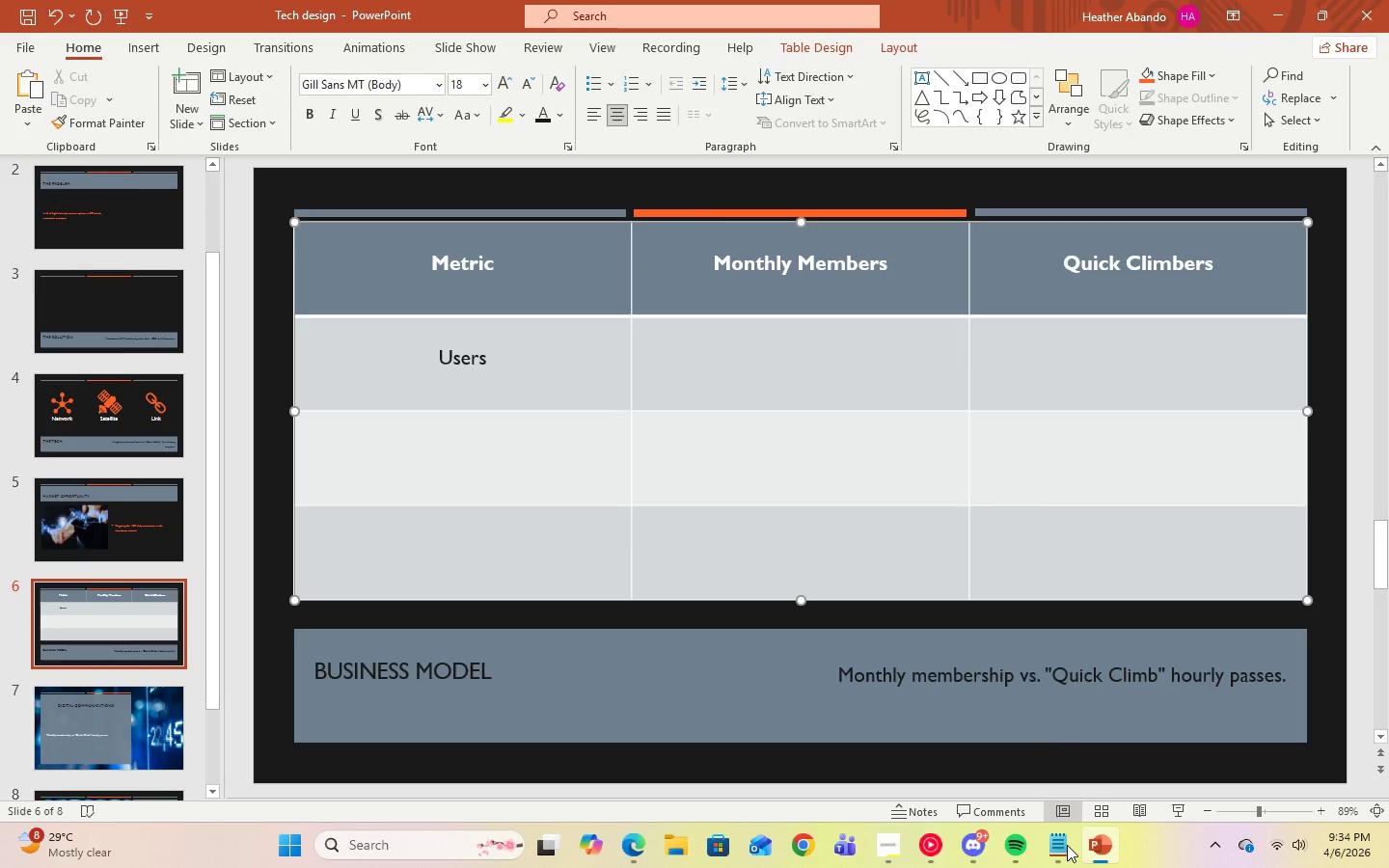 
key(ArrowDown)
 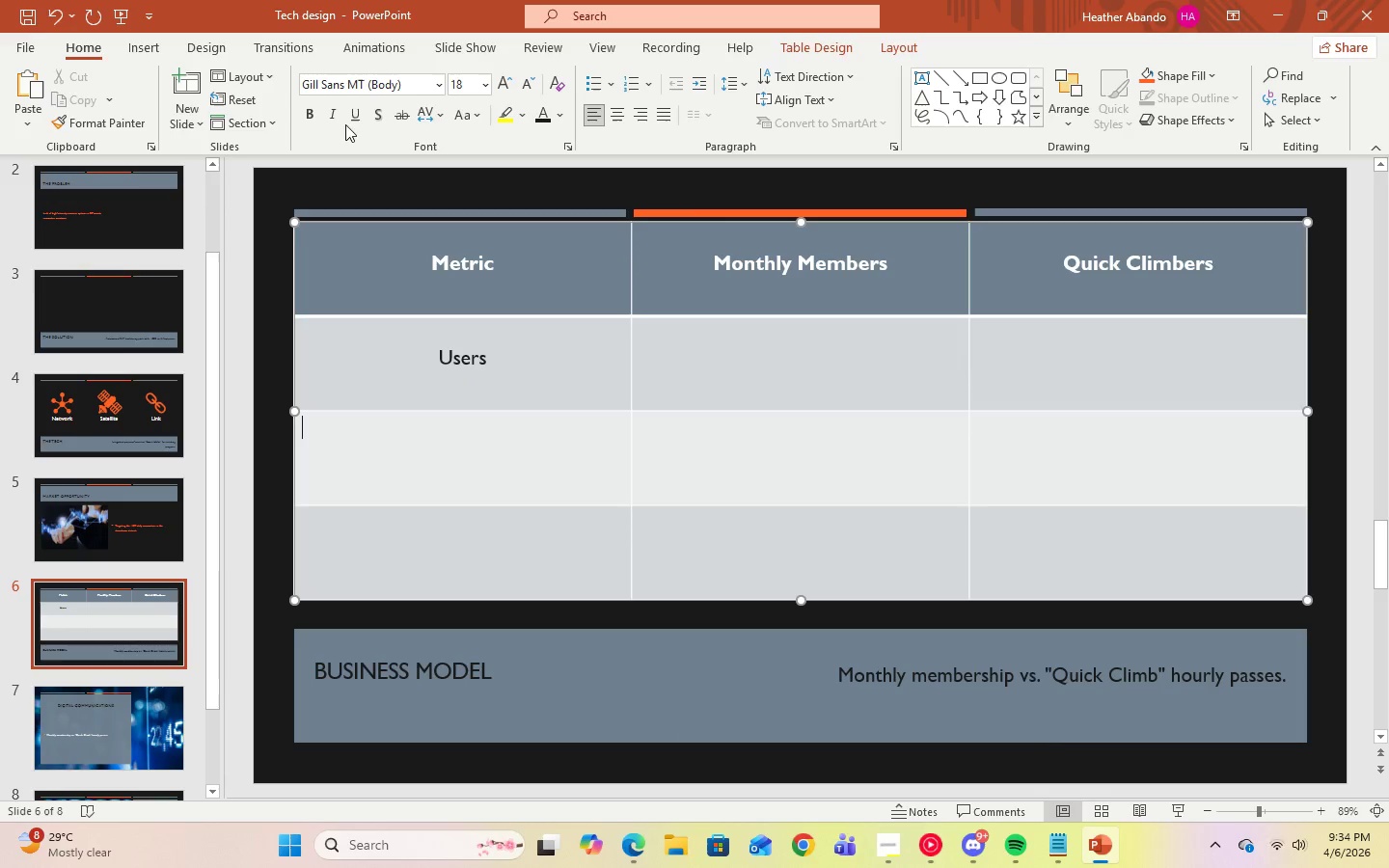 
left_click([623, 114])
 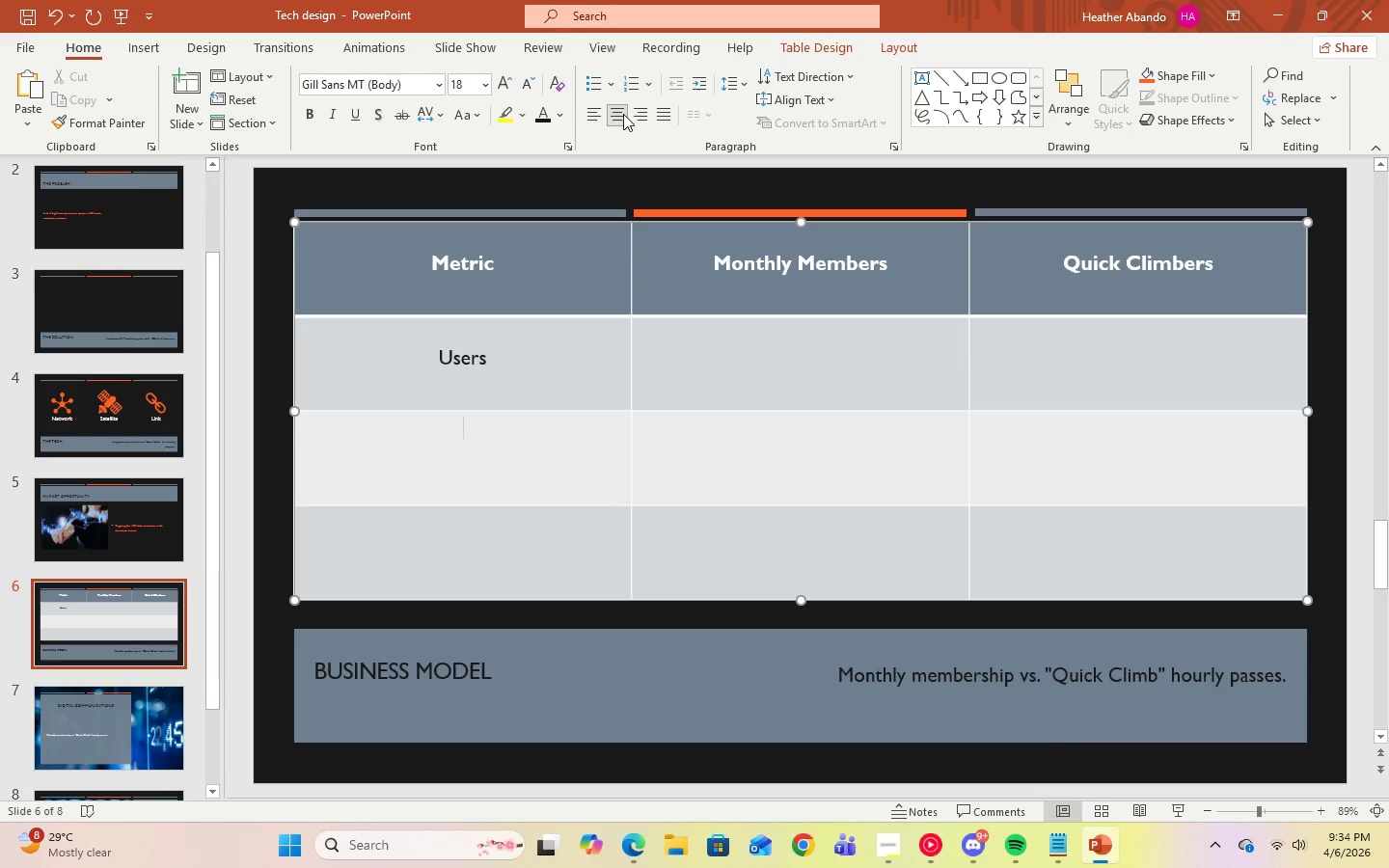 
key(Enter)
 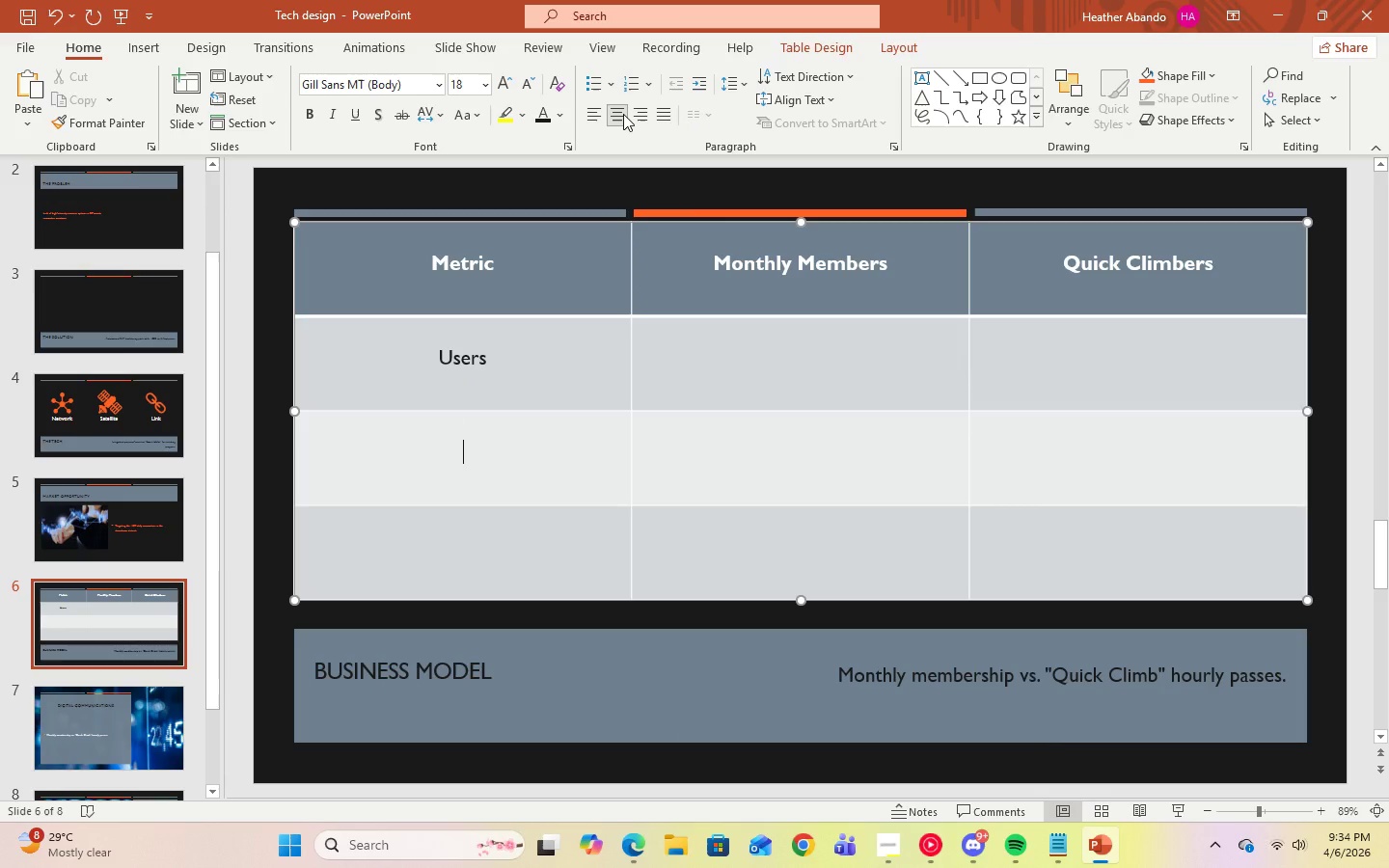 
type(Averga)
key(Backspace)
key(Backspace)
type(age Spend)
 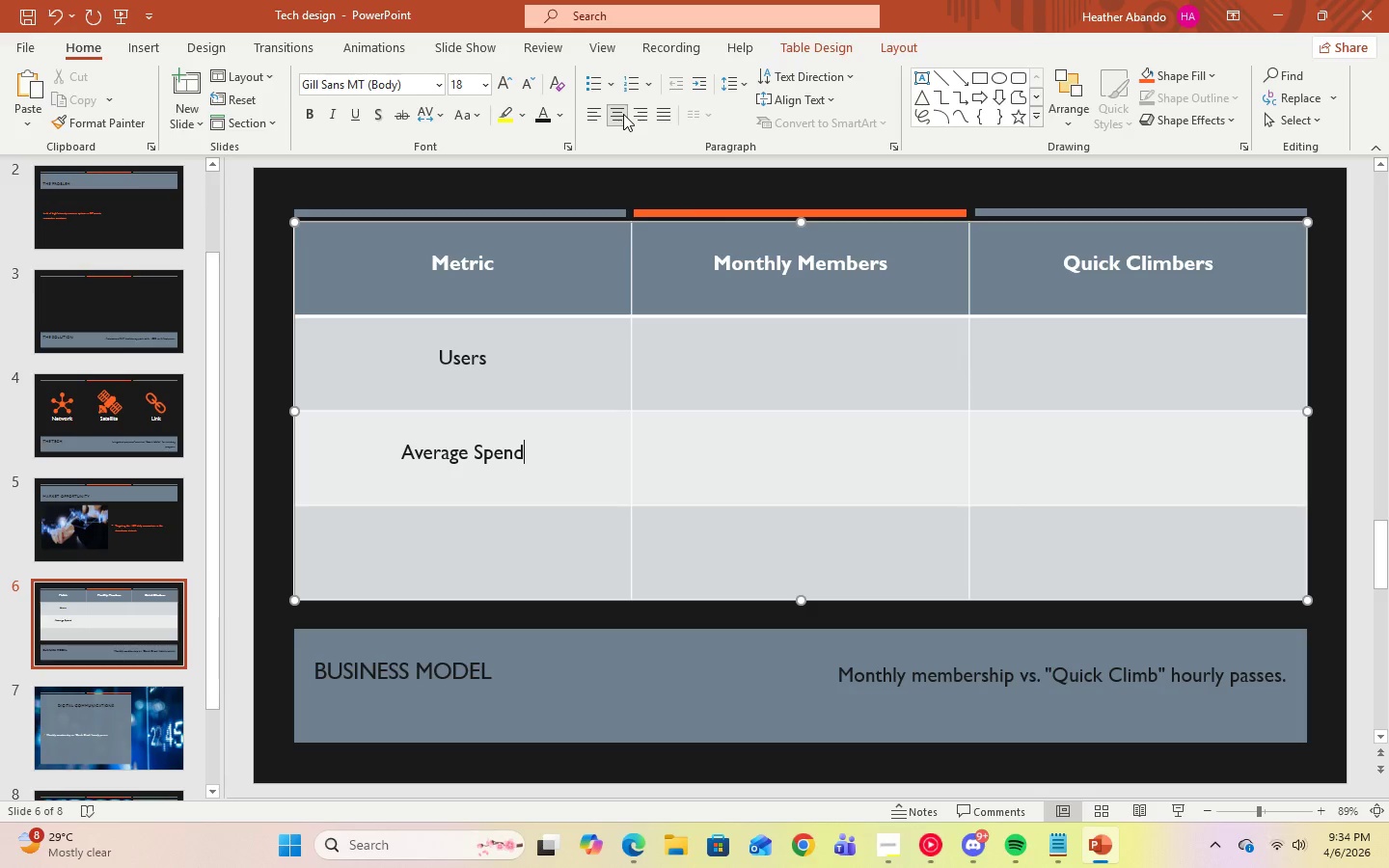 
key(Enter)
 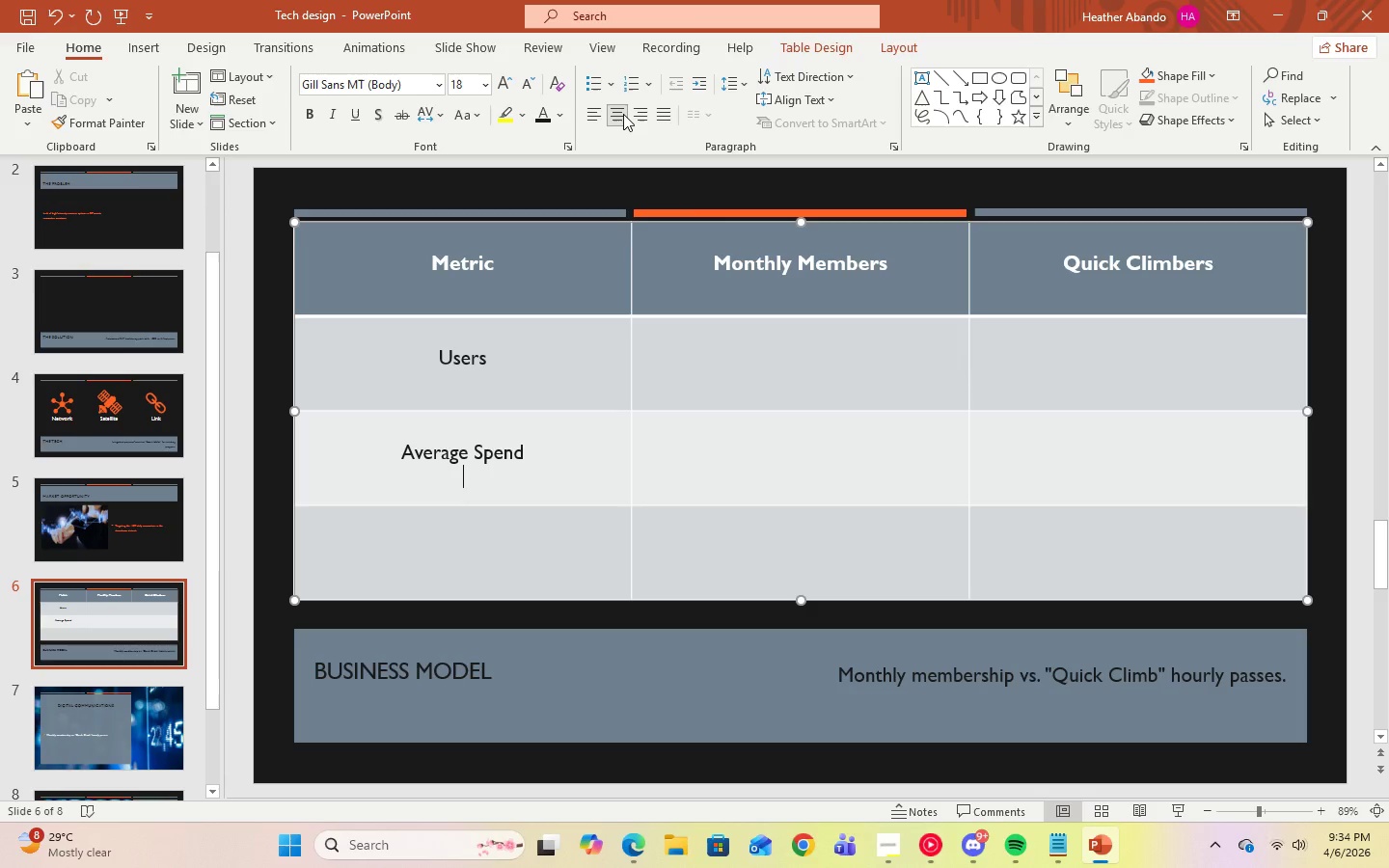 
key(ArrowDown)
 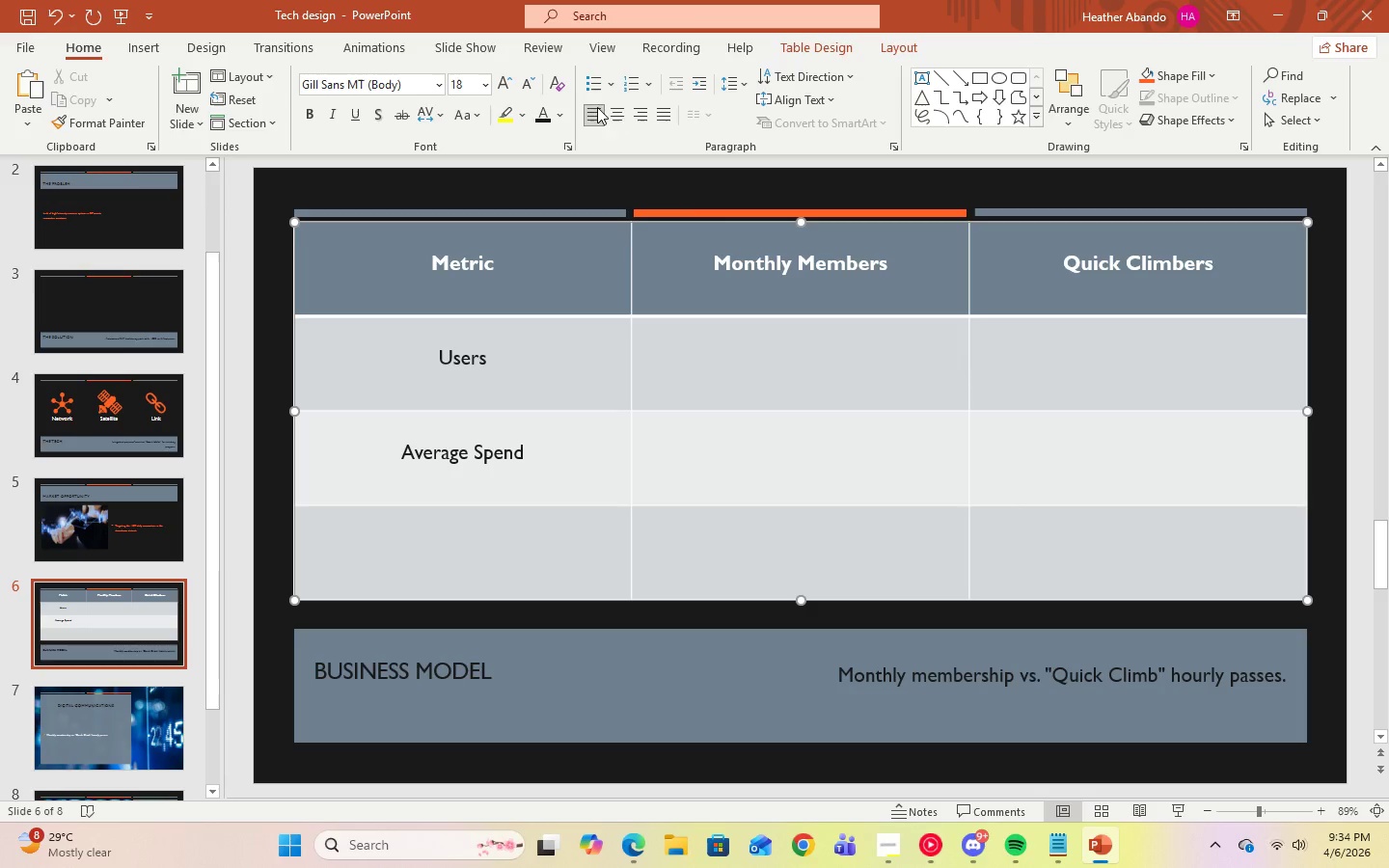 
left_click([625, 114])
 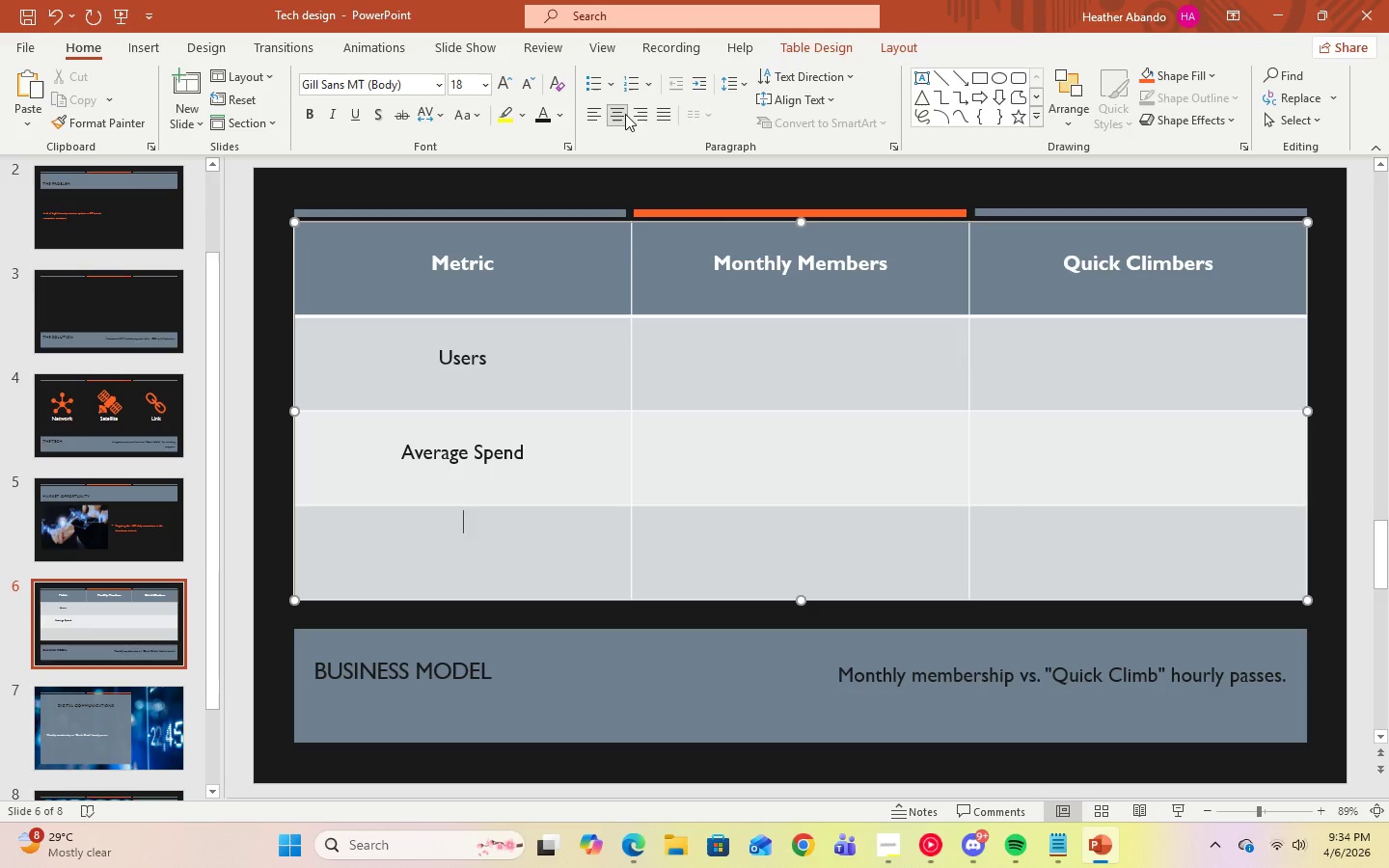 
key(Enter)
 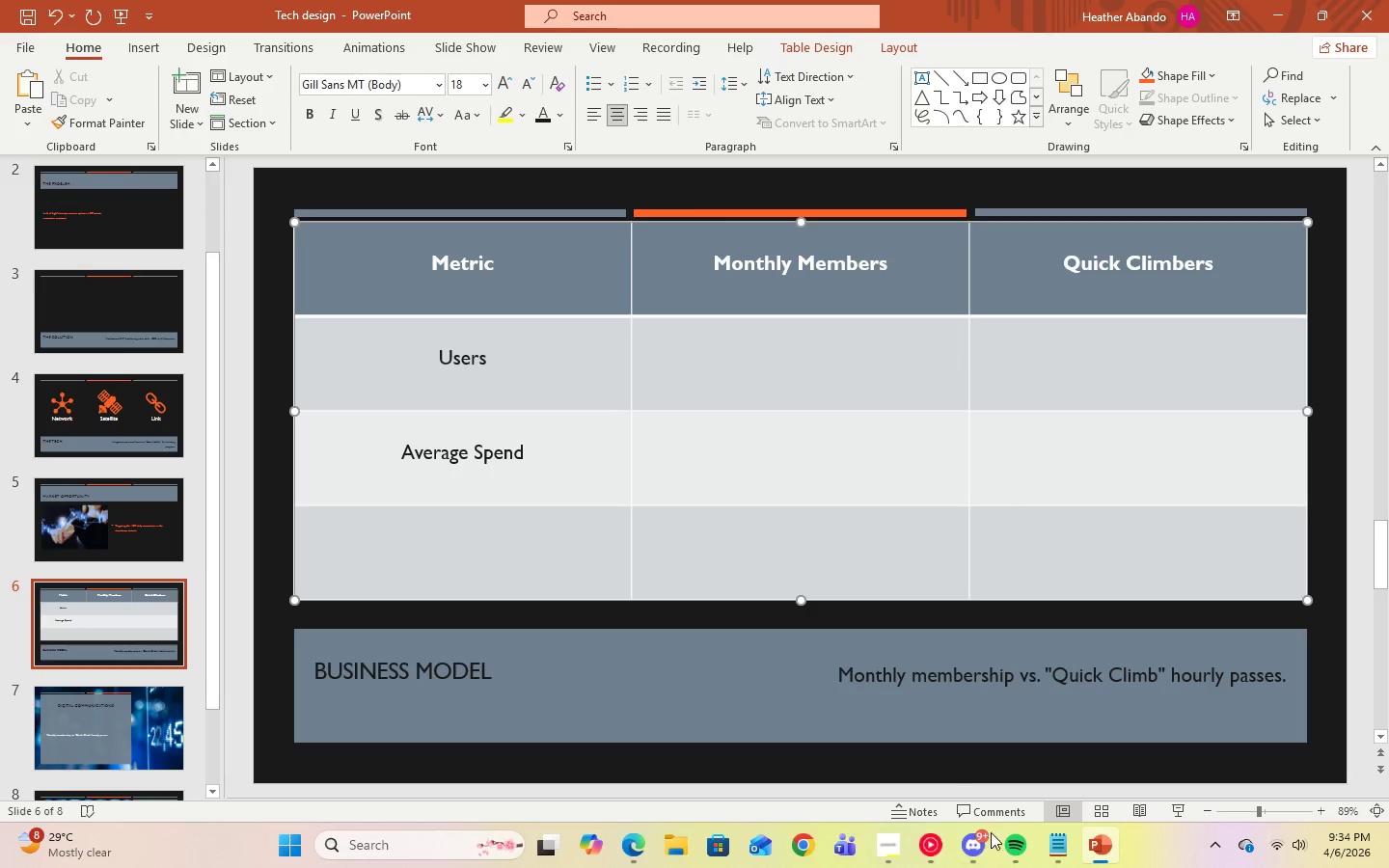 
left_click([1057, 848])
 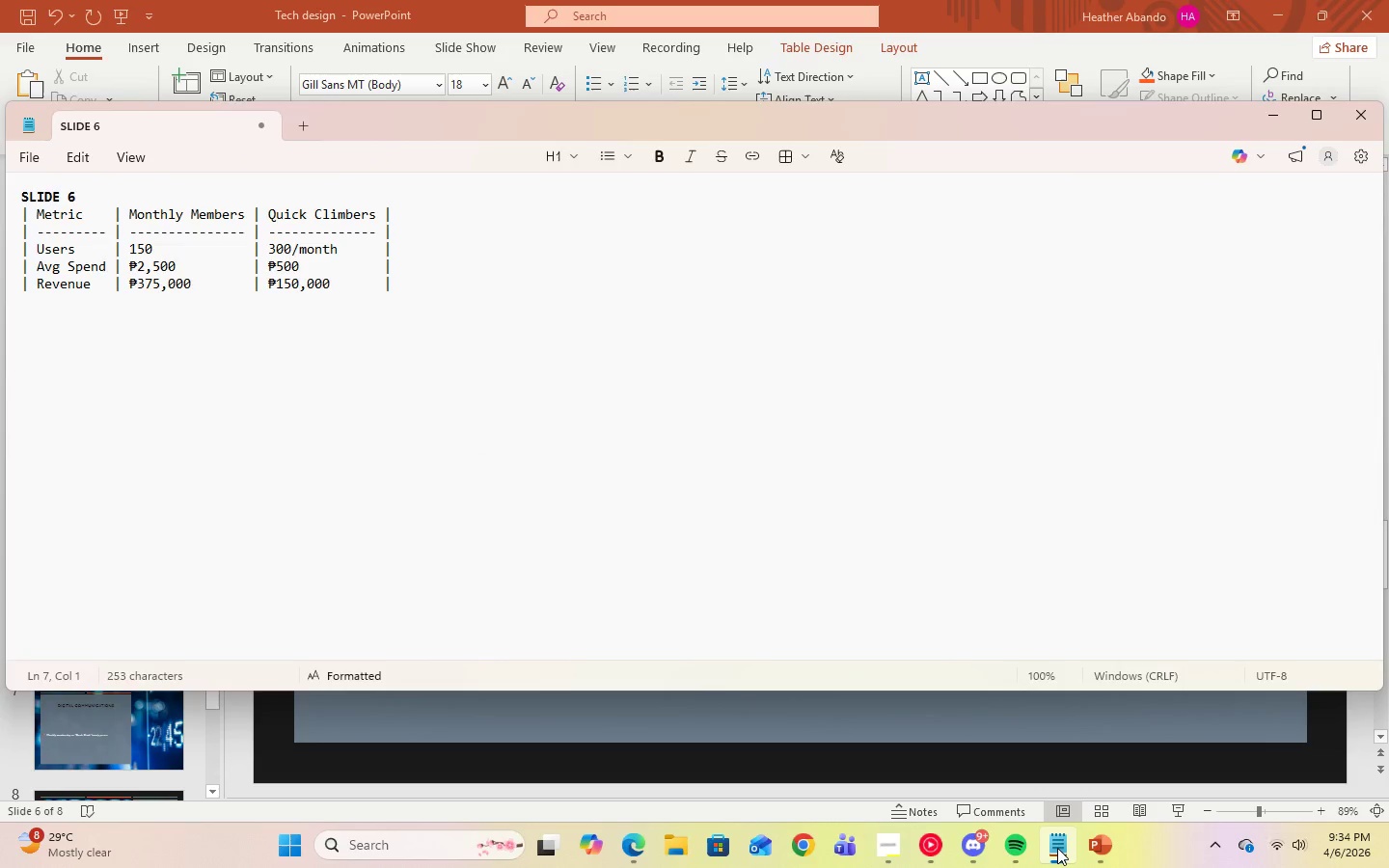 
left_click([1057, 848])
 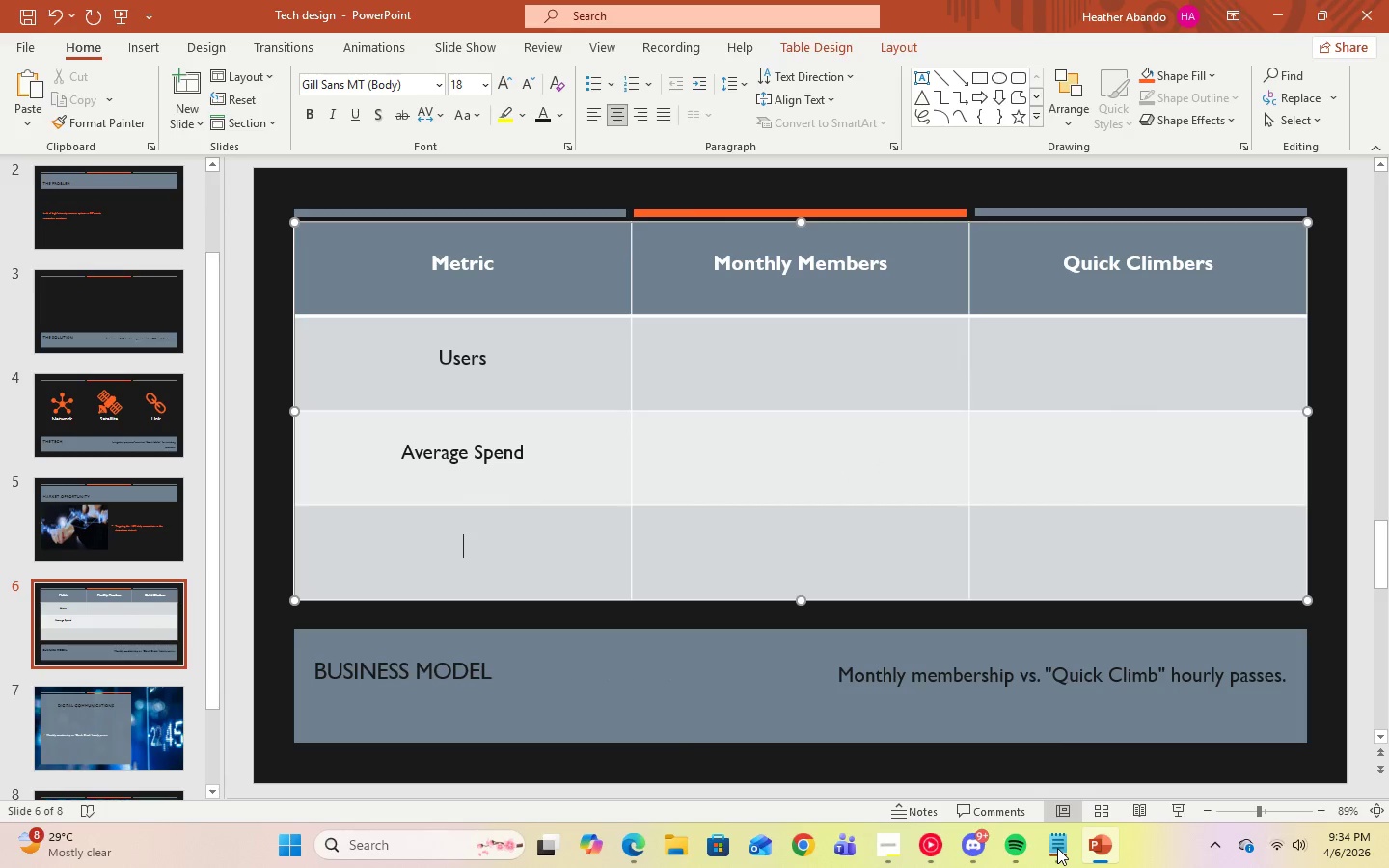 
type(revenue )
 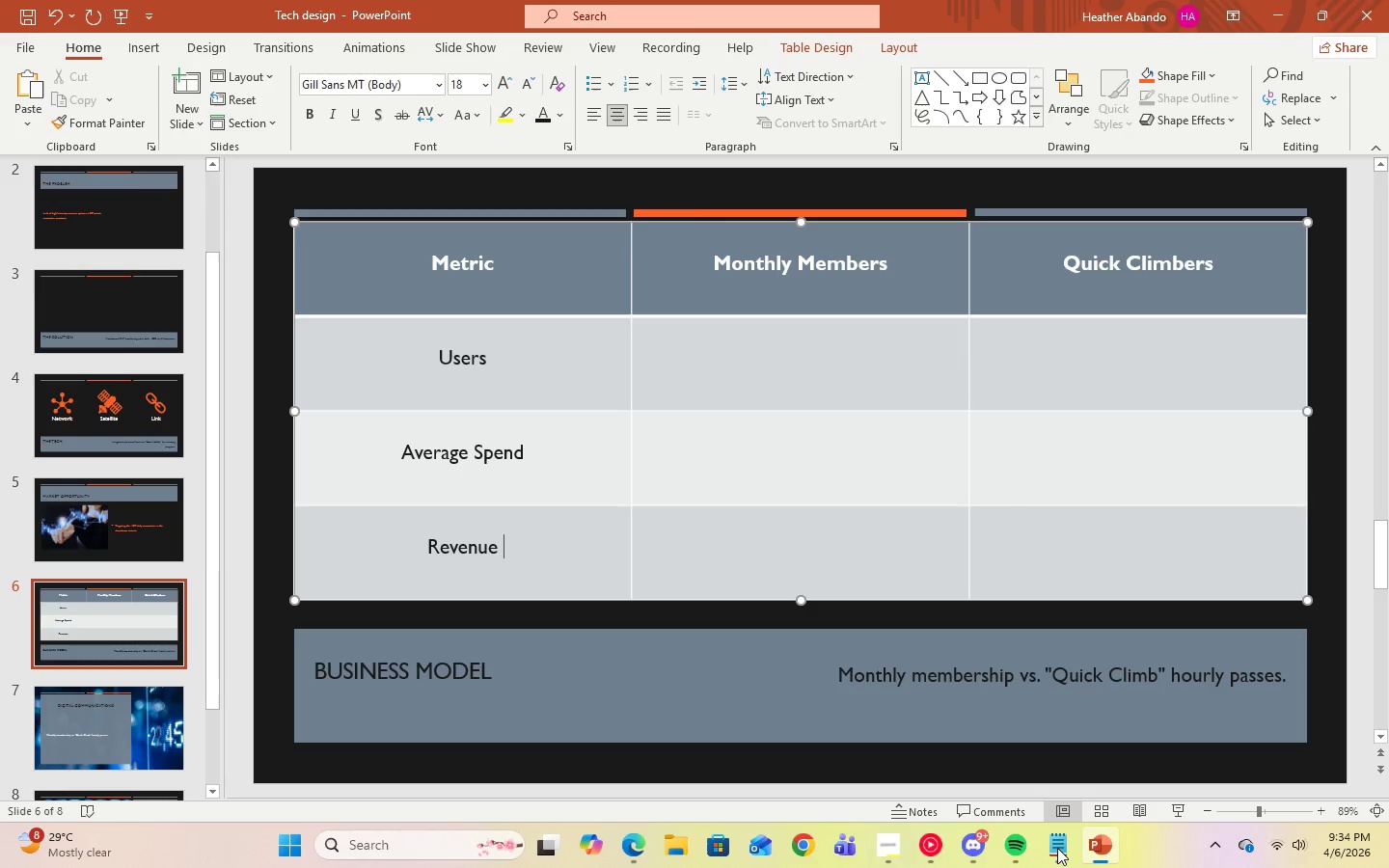 
key(ArrowRight)
 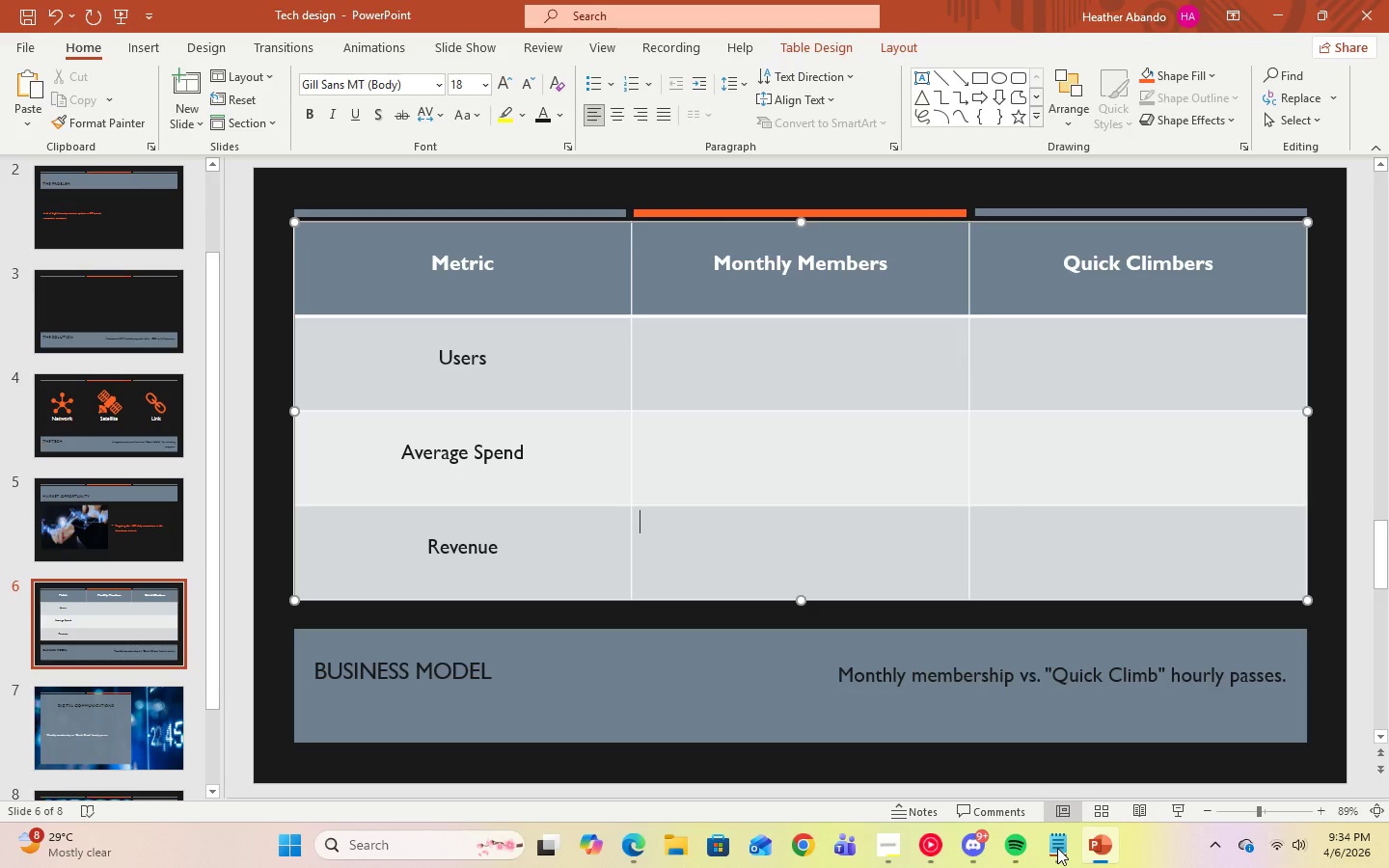 
key(ArrowUp)
 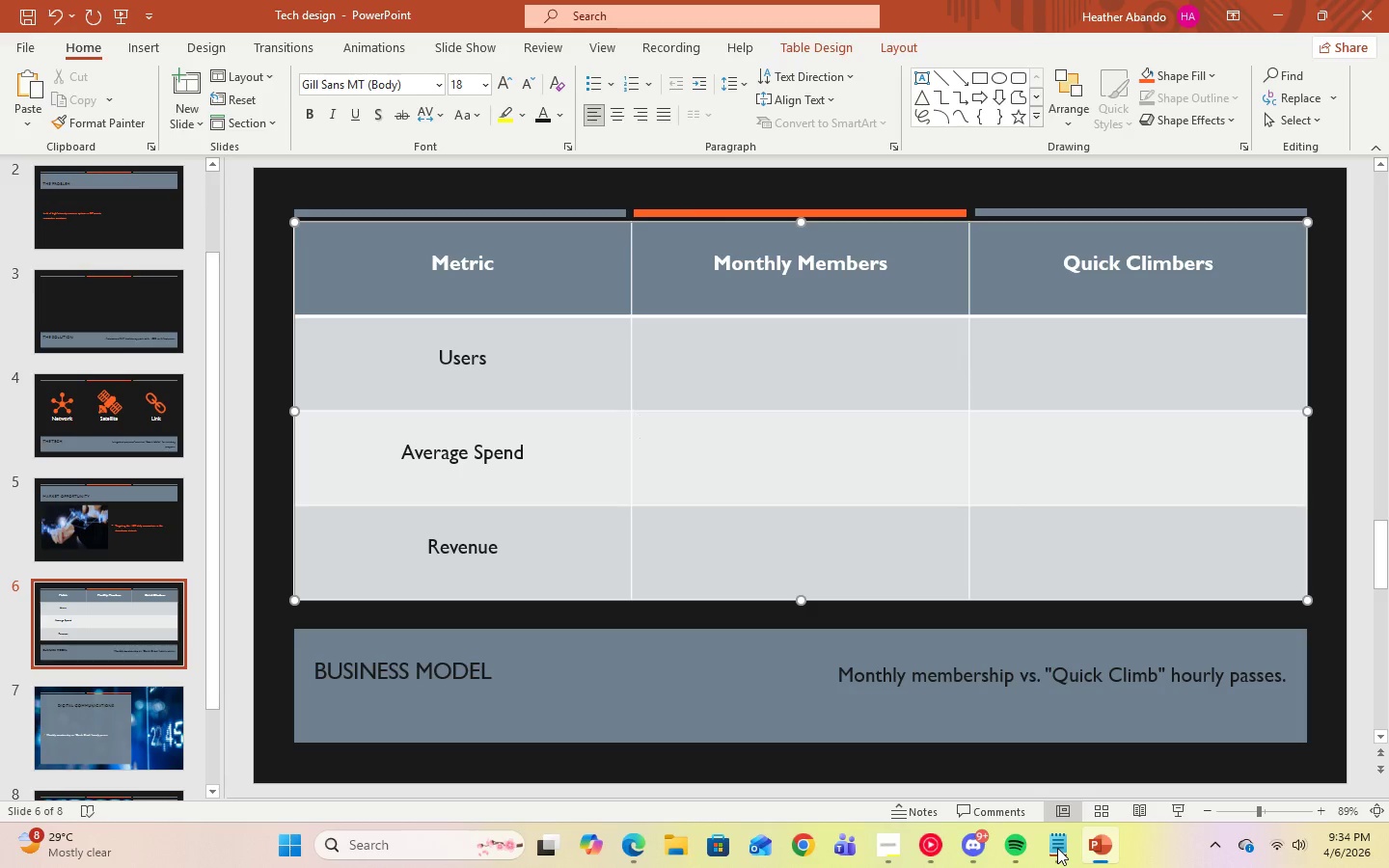 
key(ArrowUp)
 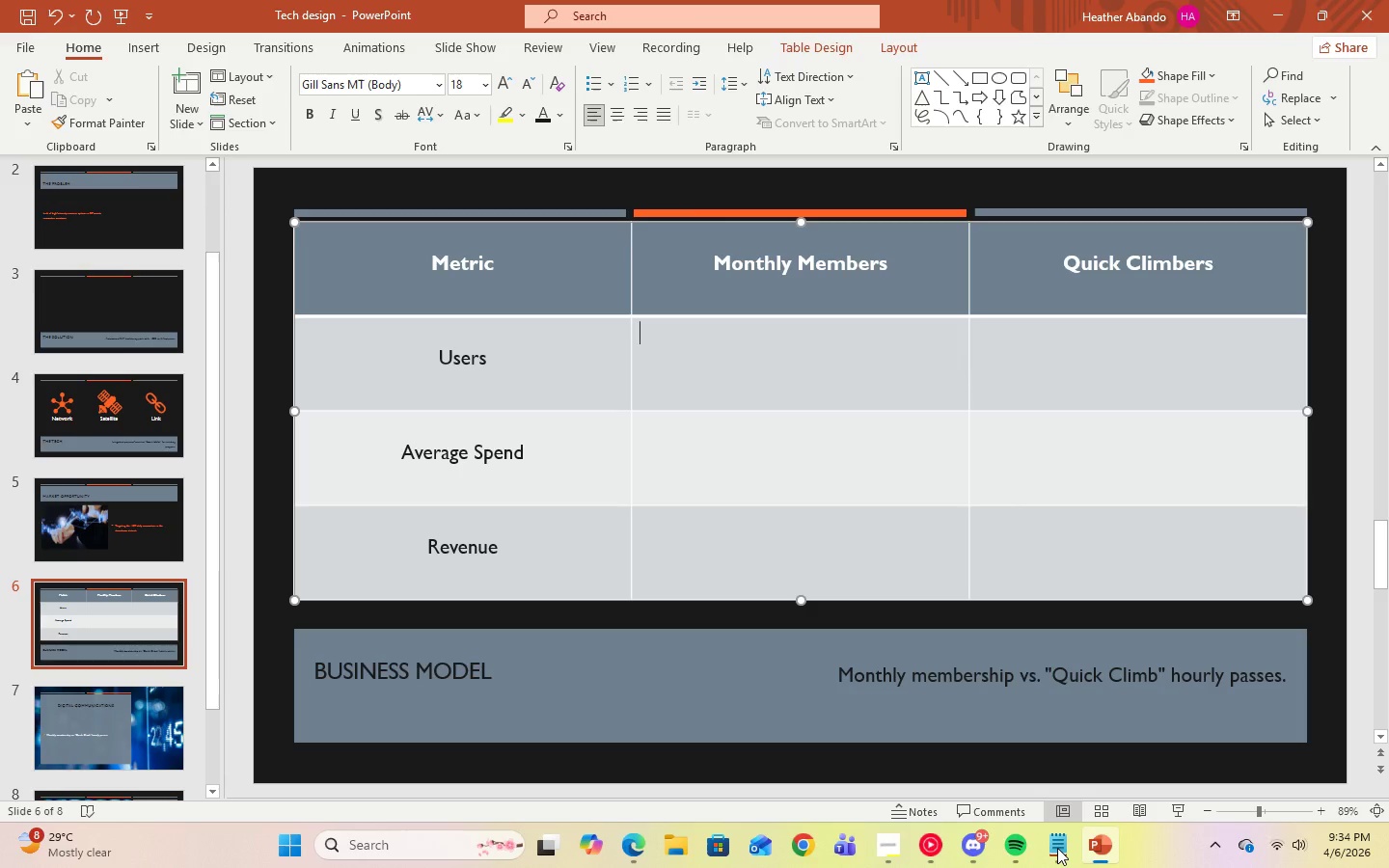 
key(ArrowRight)
 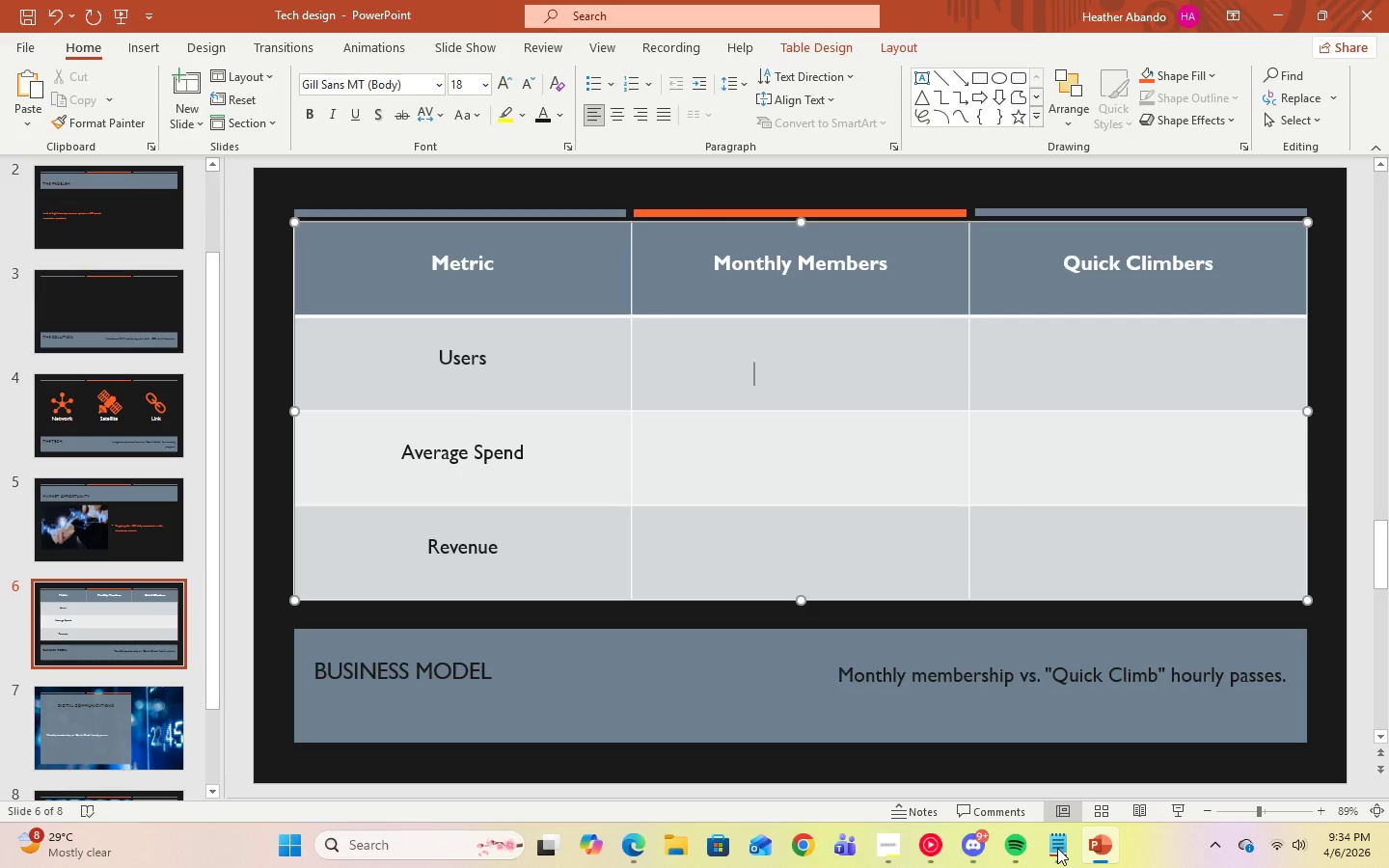 
key(ArrowRight)
 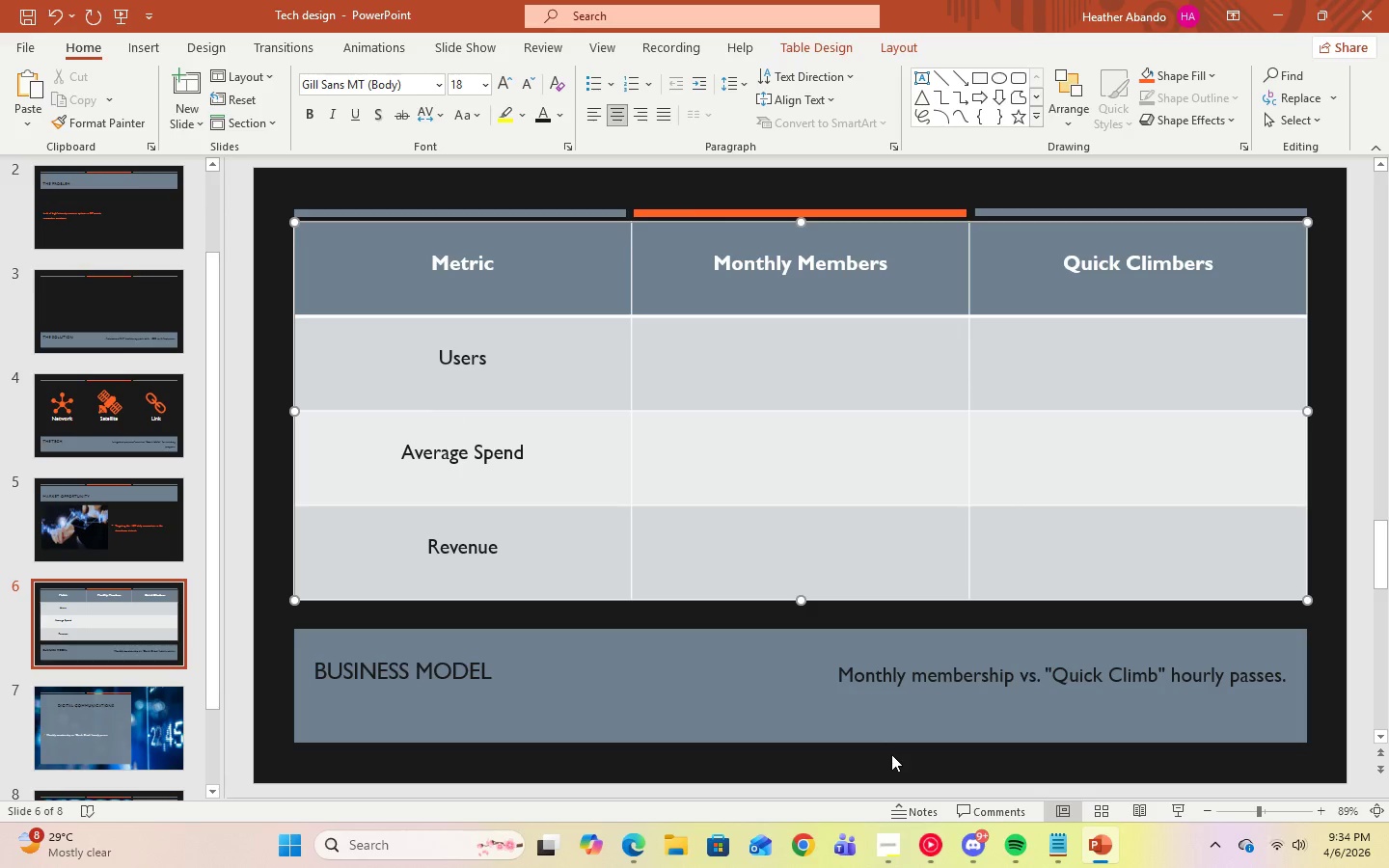 
key(ArrowRight)
 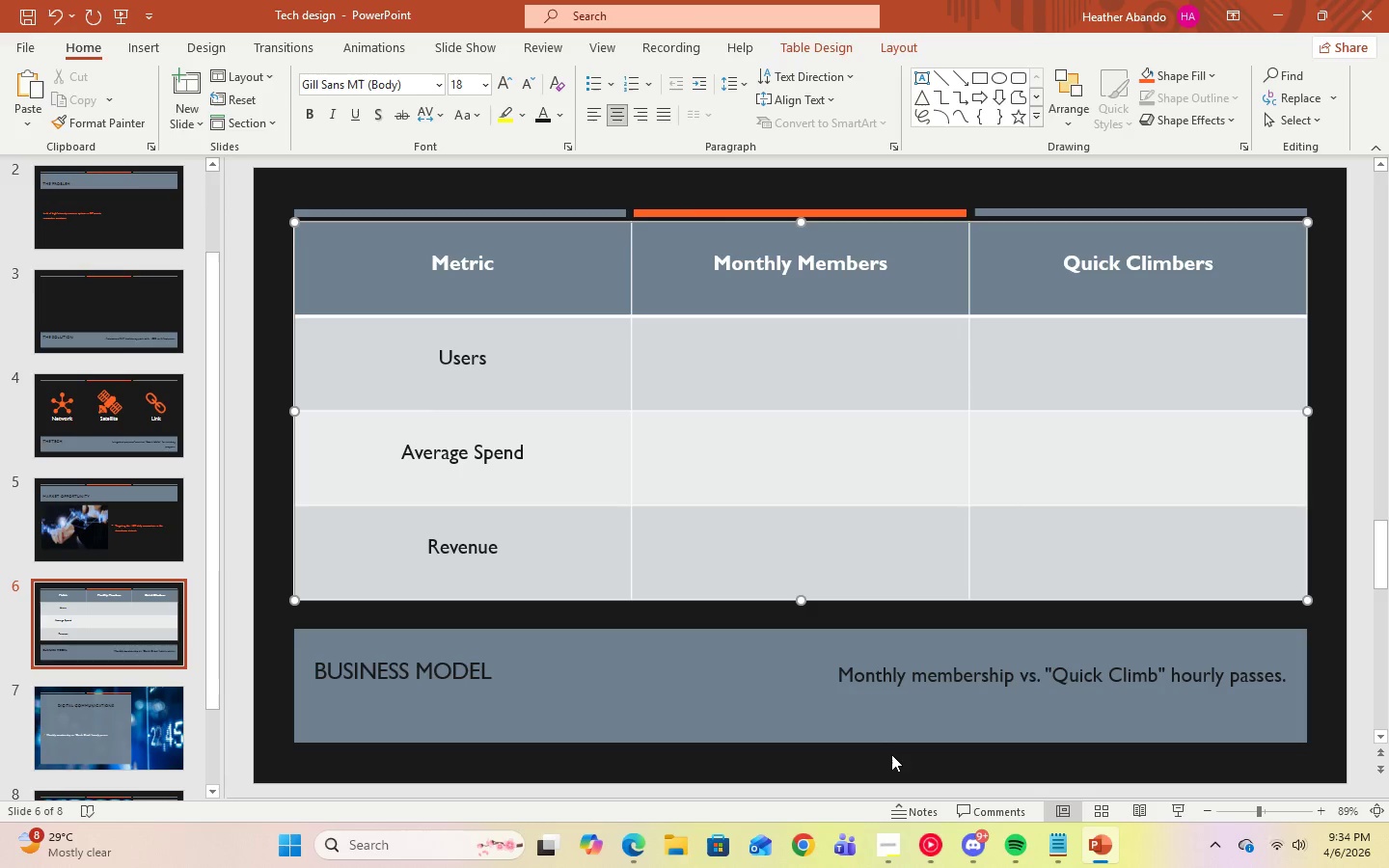 
key(ArrowUp)
 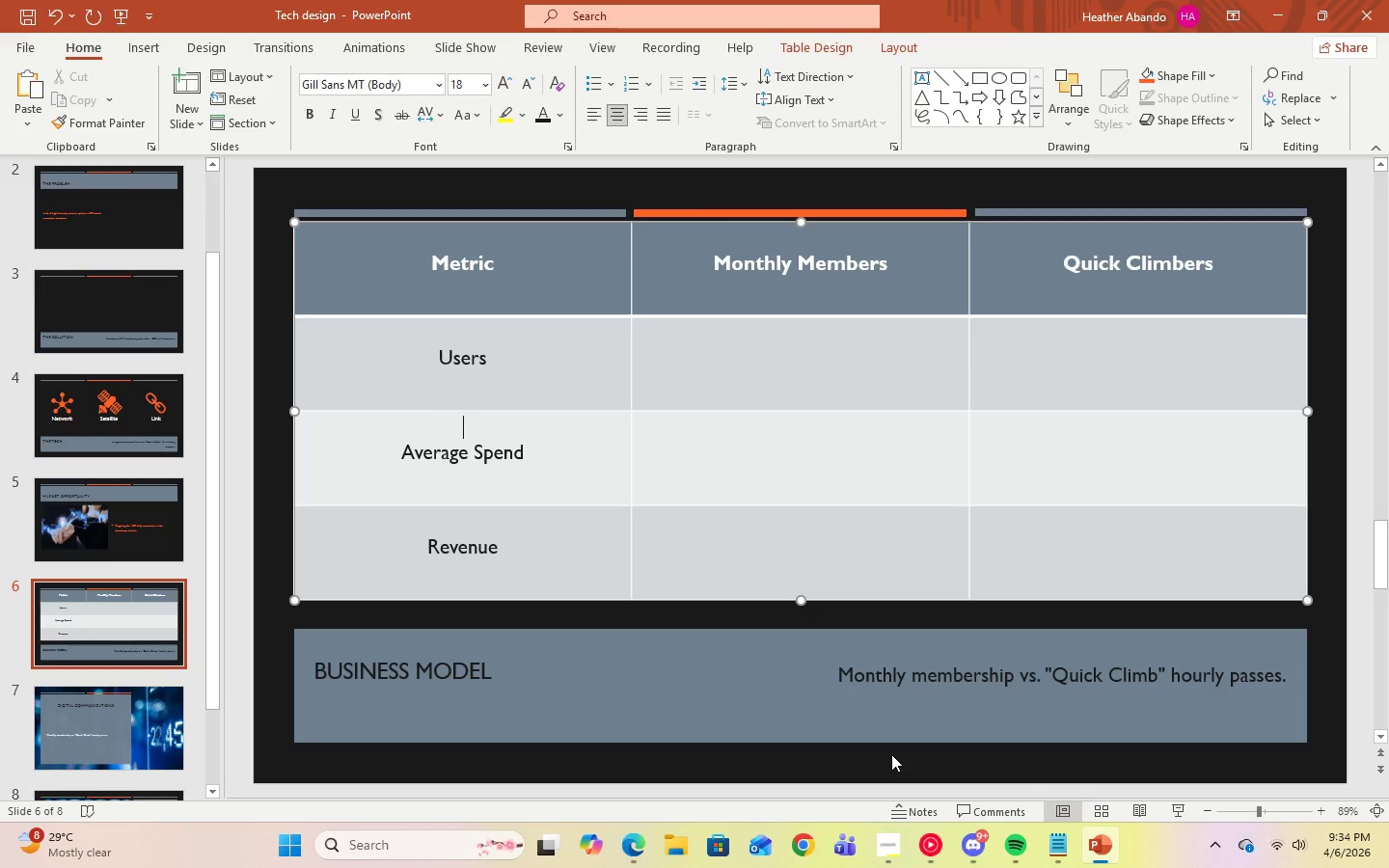 
key(ArrowUp)
 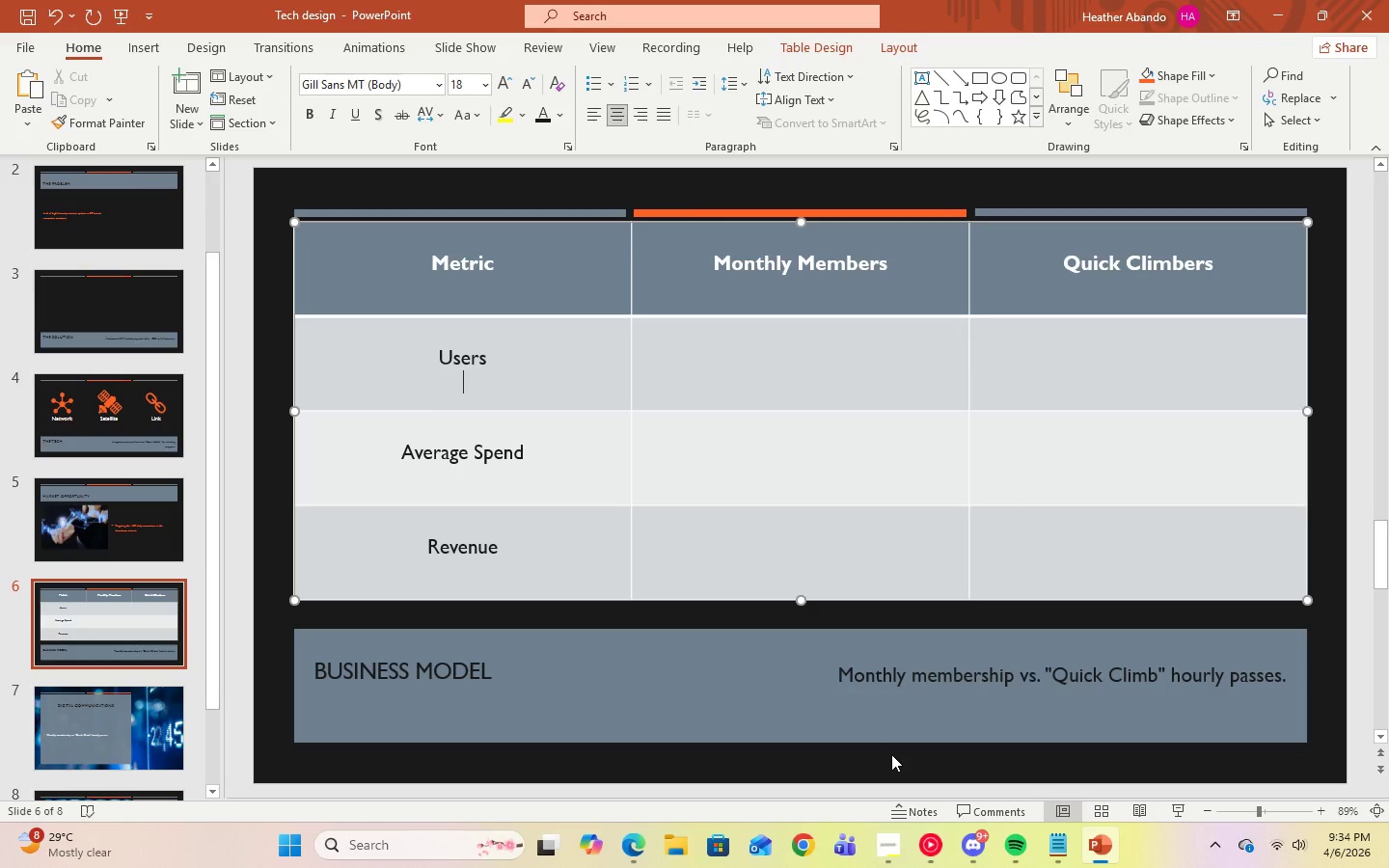 
key(ArrowRight)
 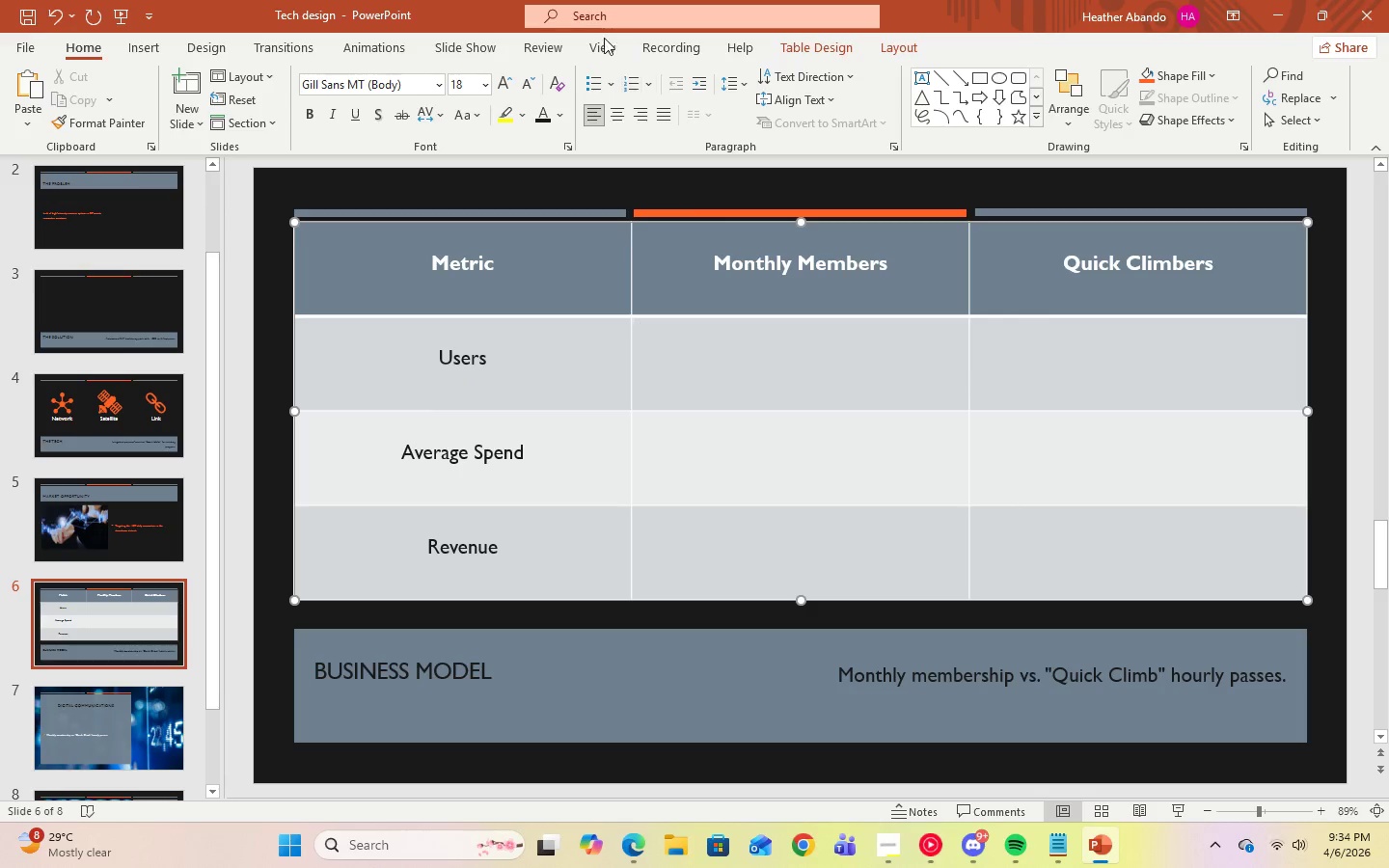 
left_click([611, 113])
 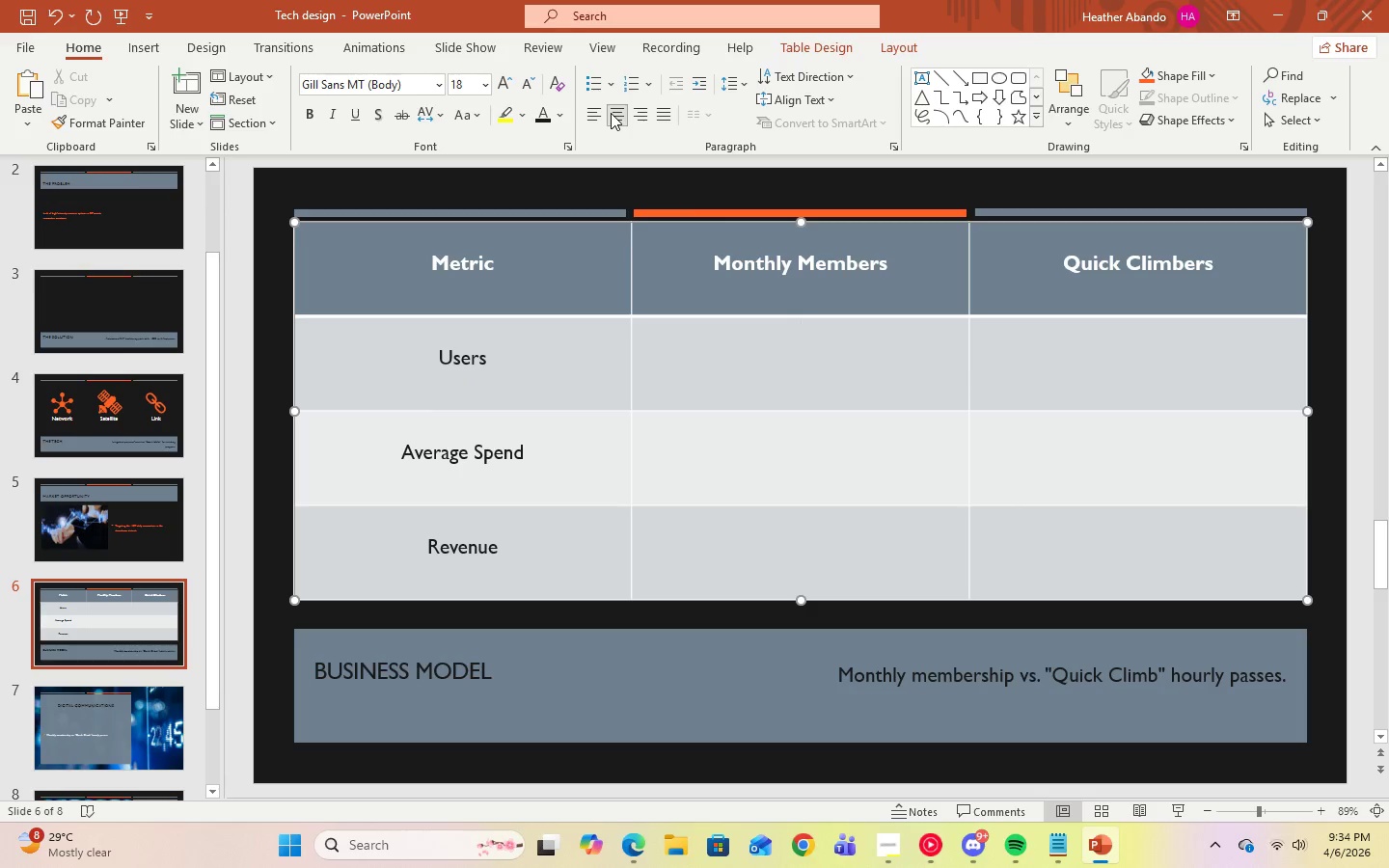 
key(Enter)
 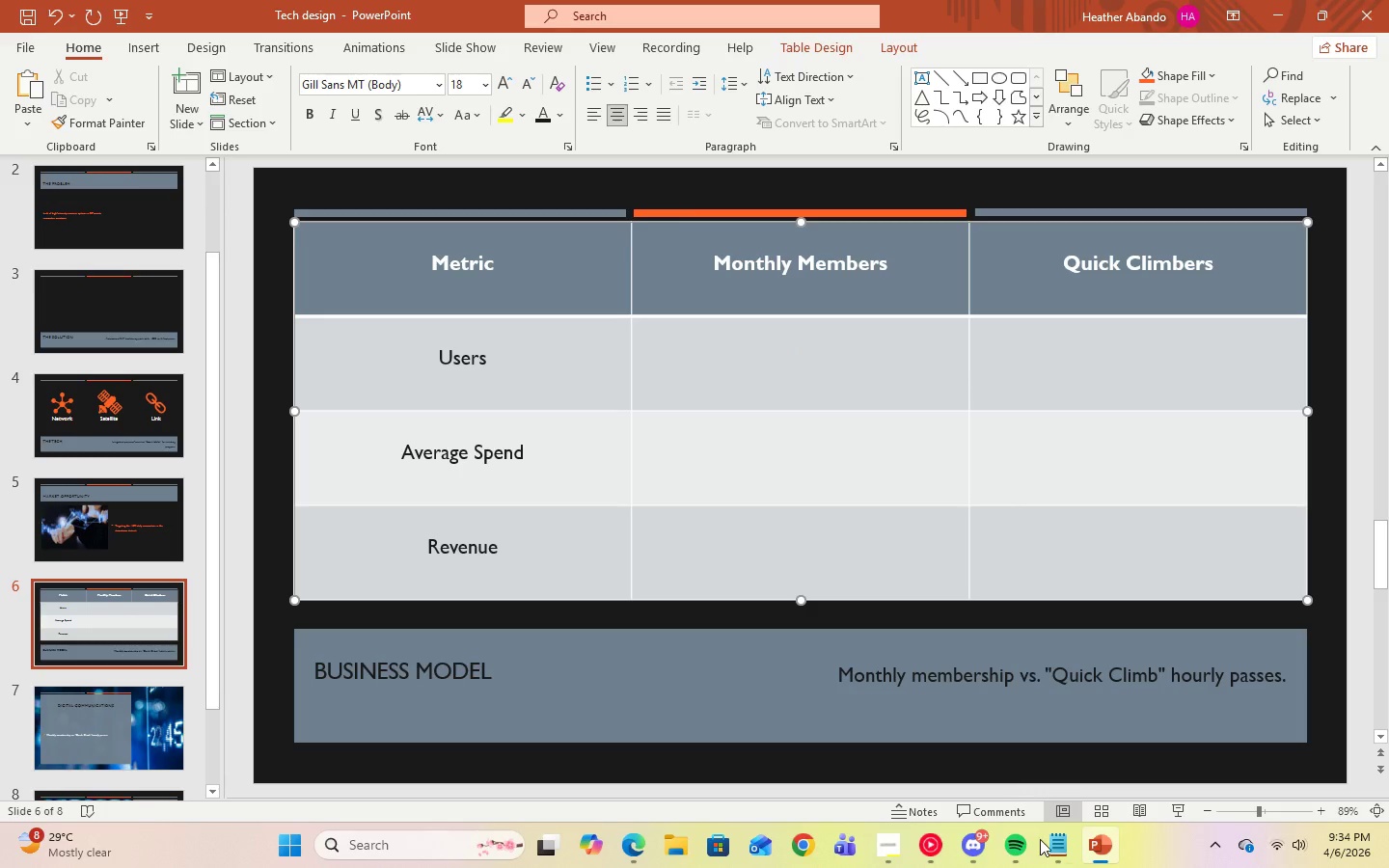 
left_click([1044, 843])
 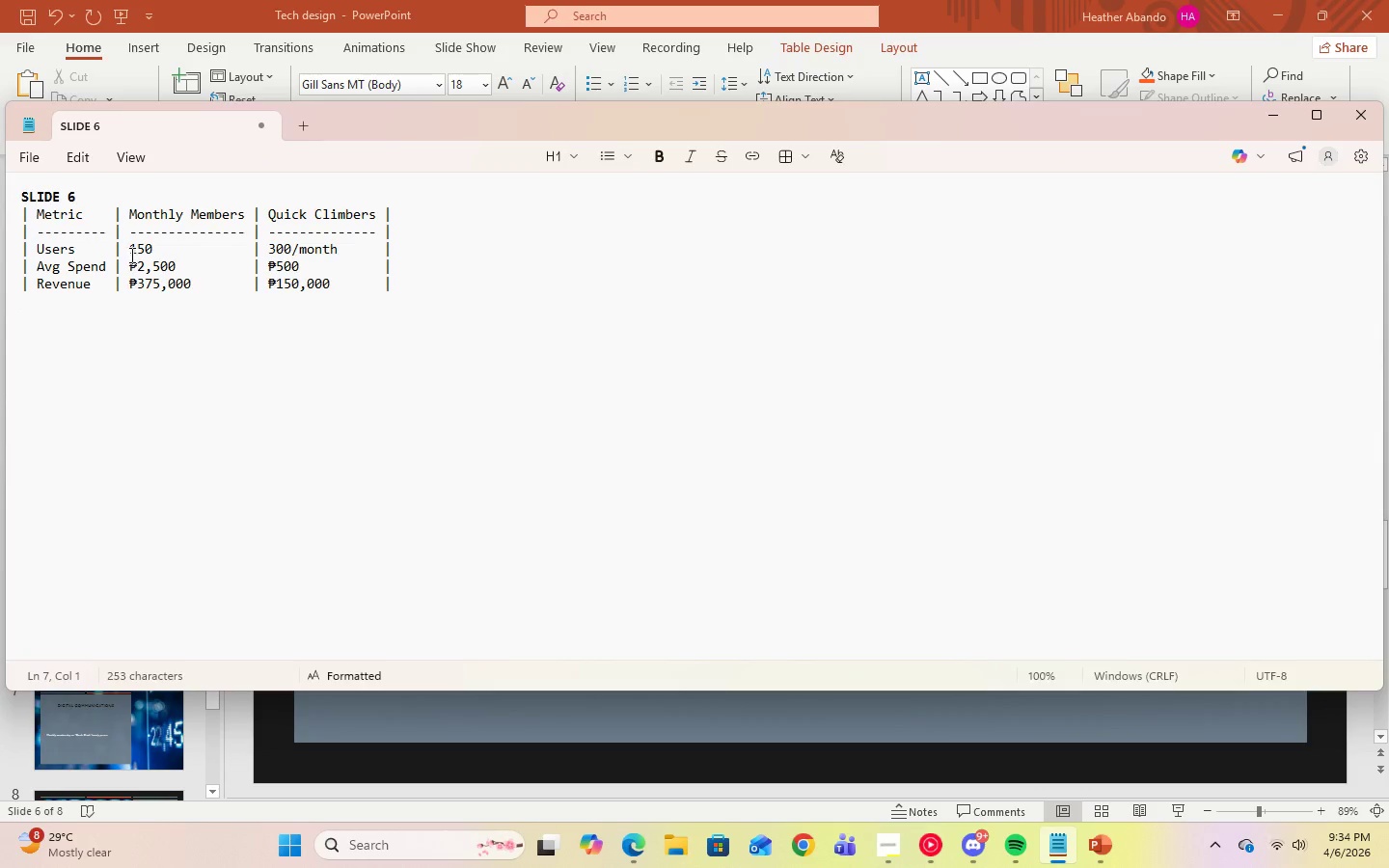 
left_click_drag(start_coordinate=[129, 249], to_coordinate=[163, 249])
 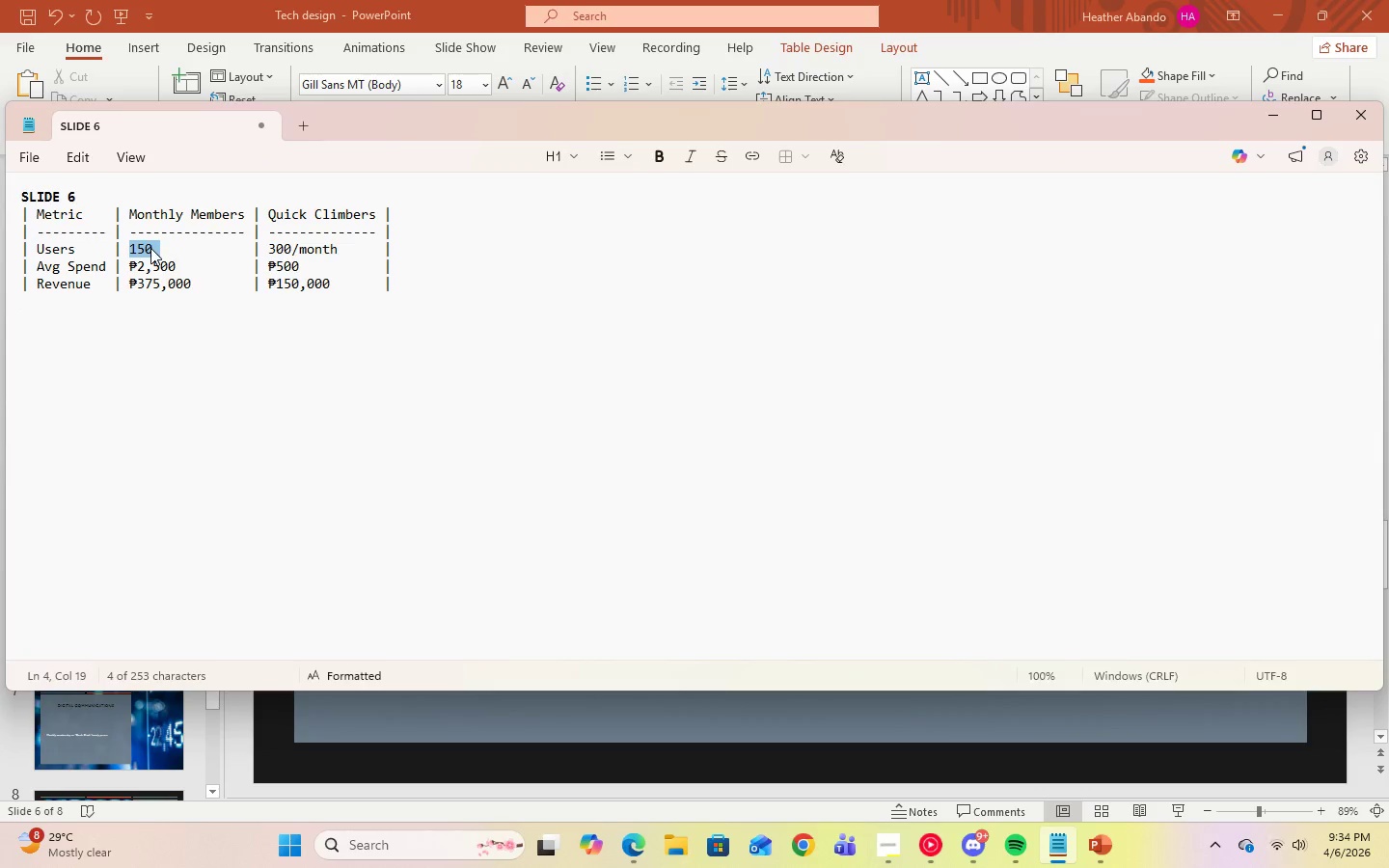 
right_click([150, 248])
 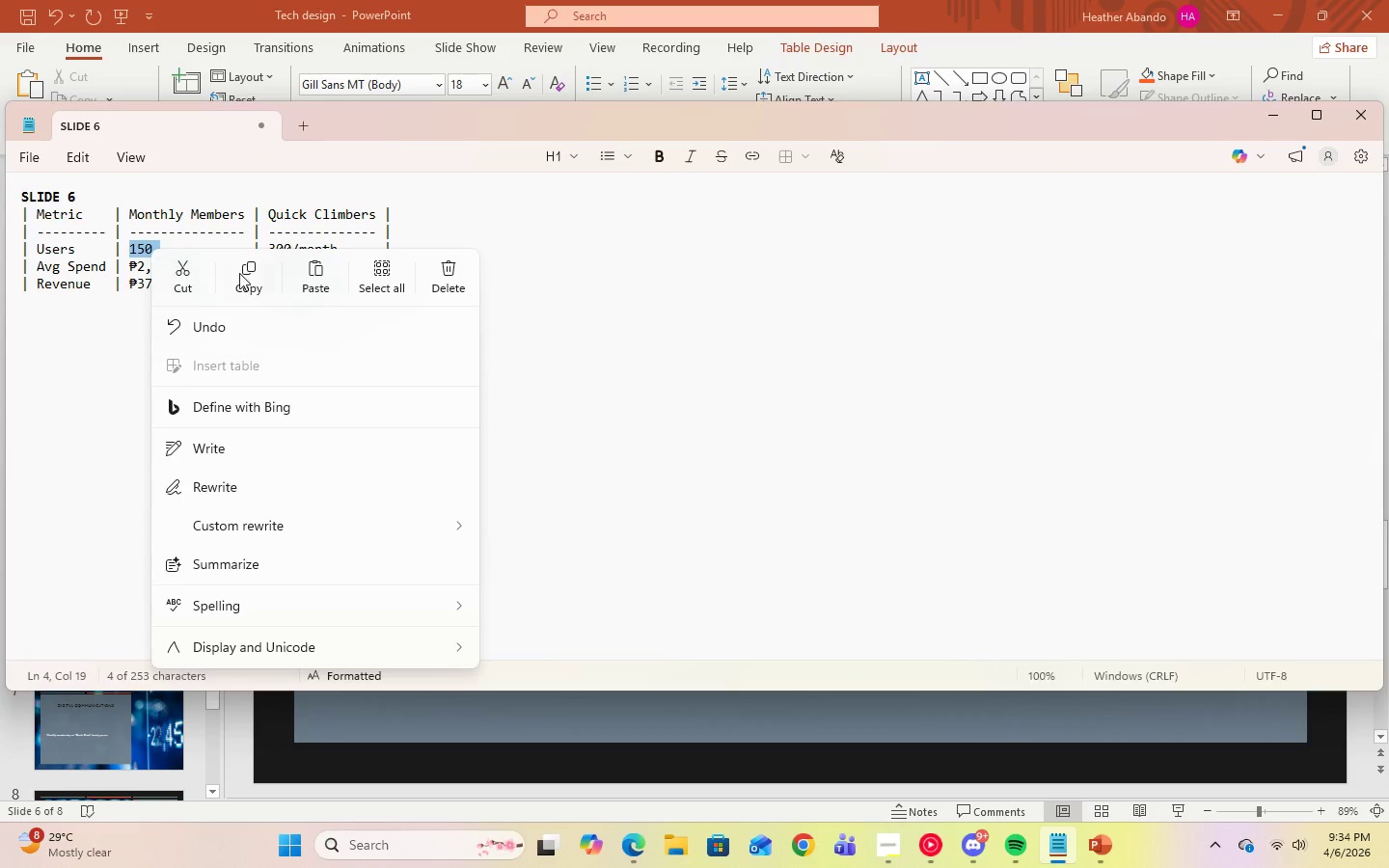 
left_click([243, 274])
 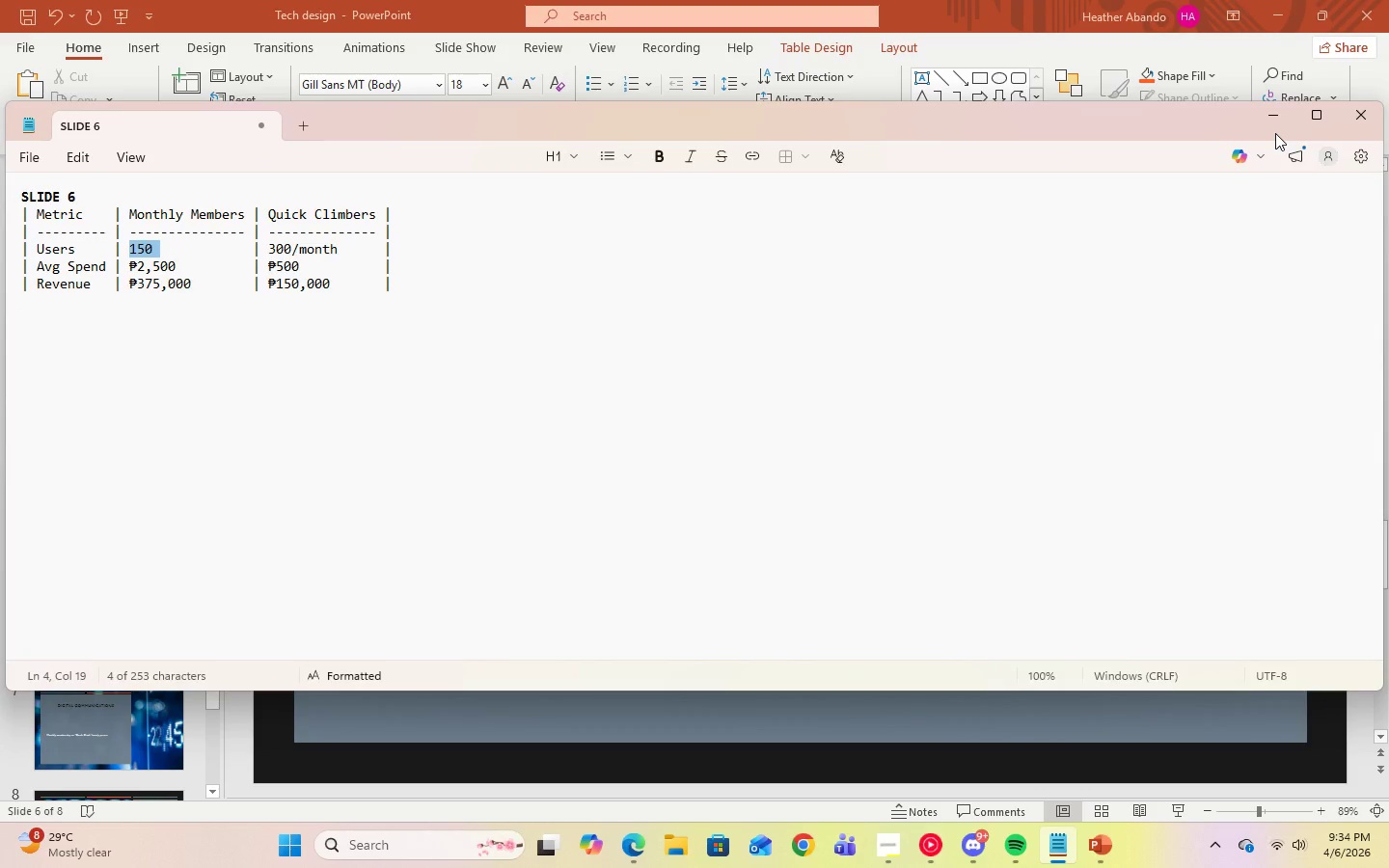 
mouse_move([1291, 145])
 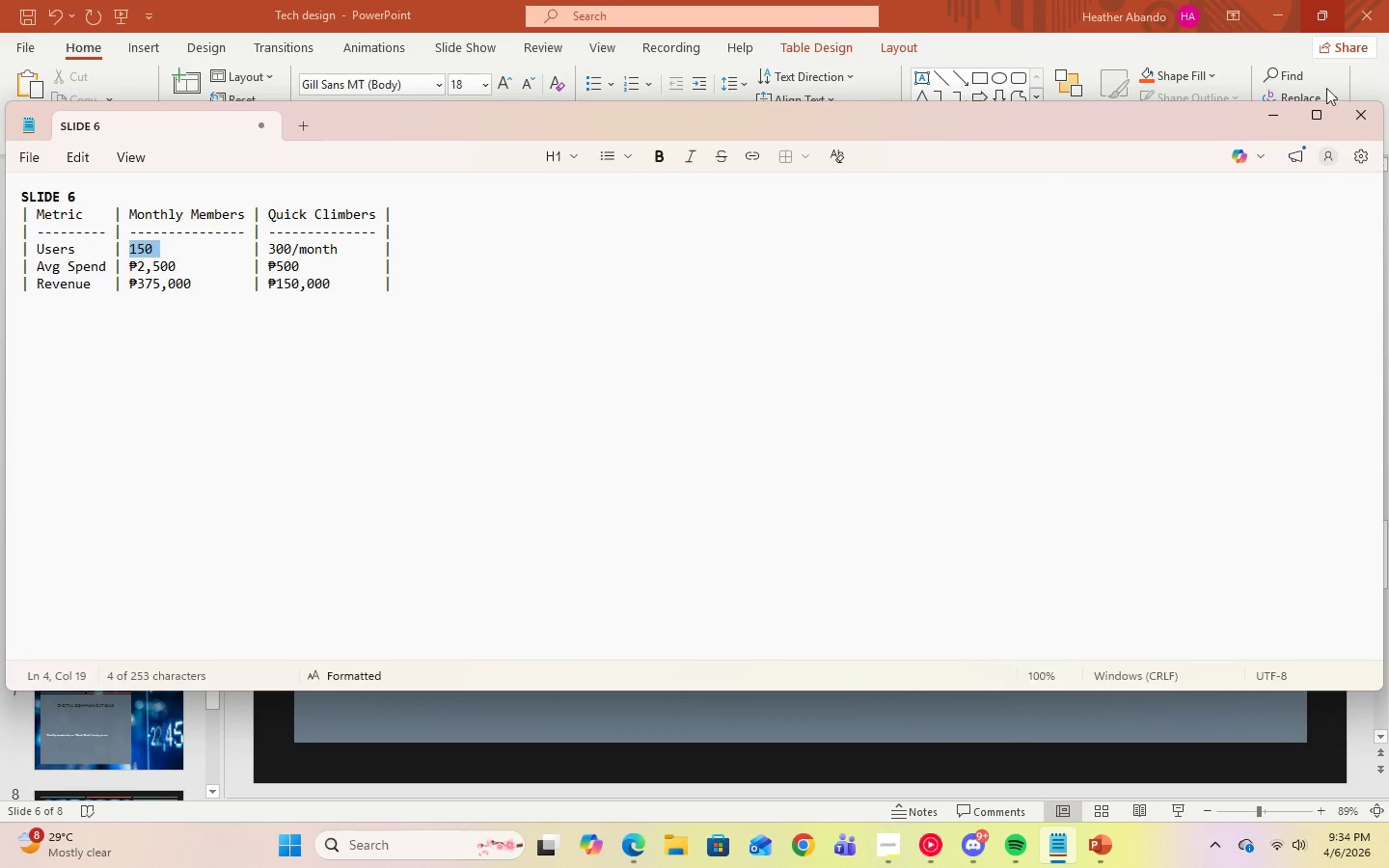 
left_click([1273, 115])
 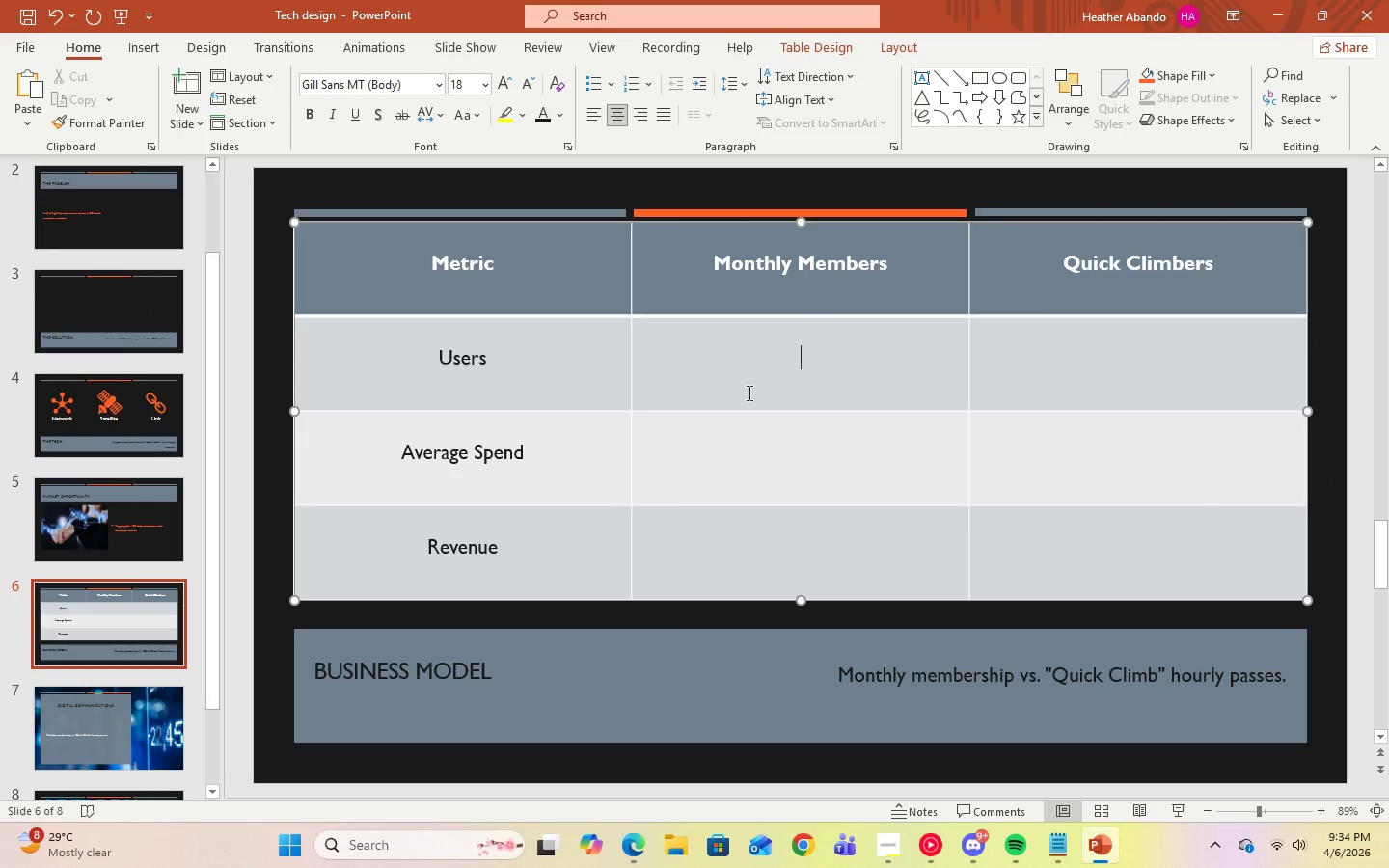 
right_click([761, 369])
 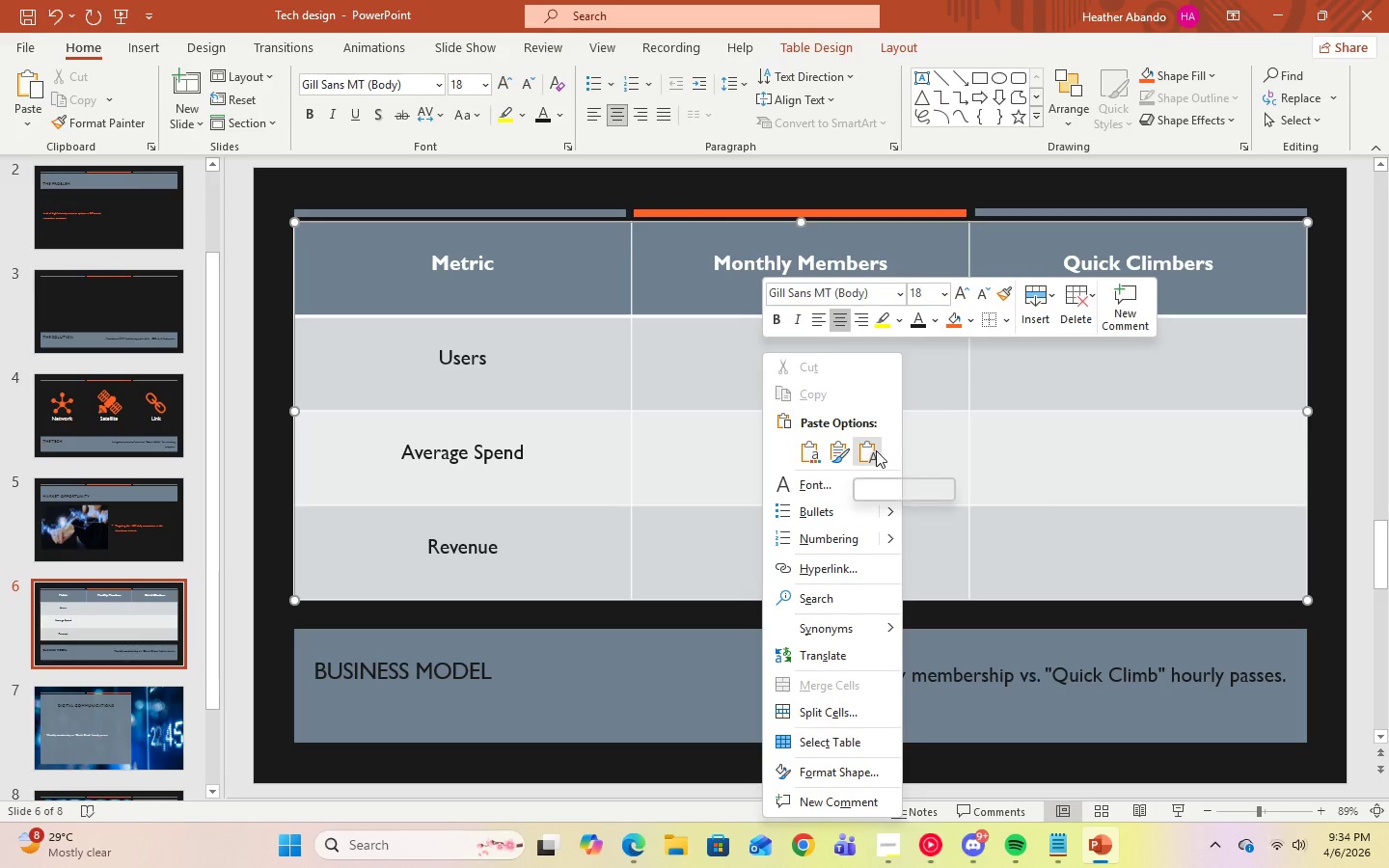 
left_click([876, 450])
 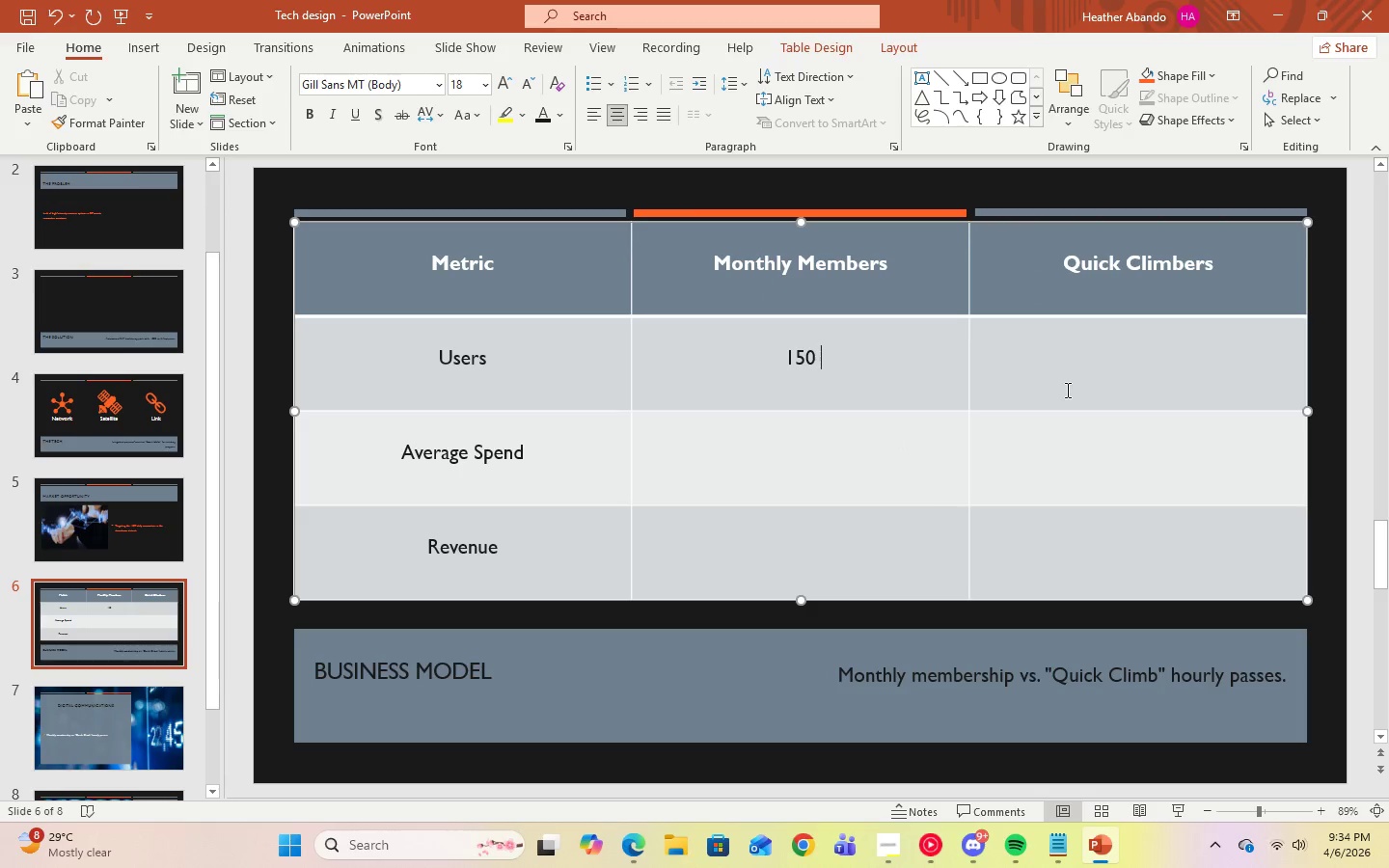 
left_click([1066, 390])
 